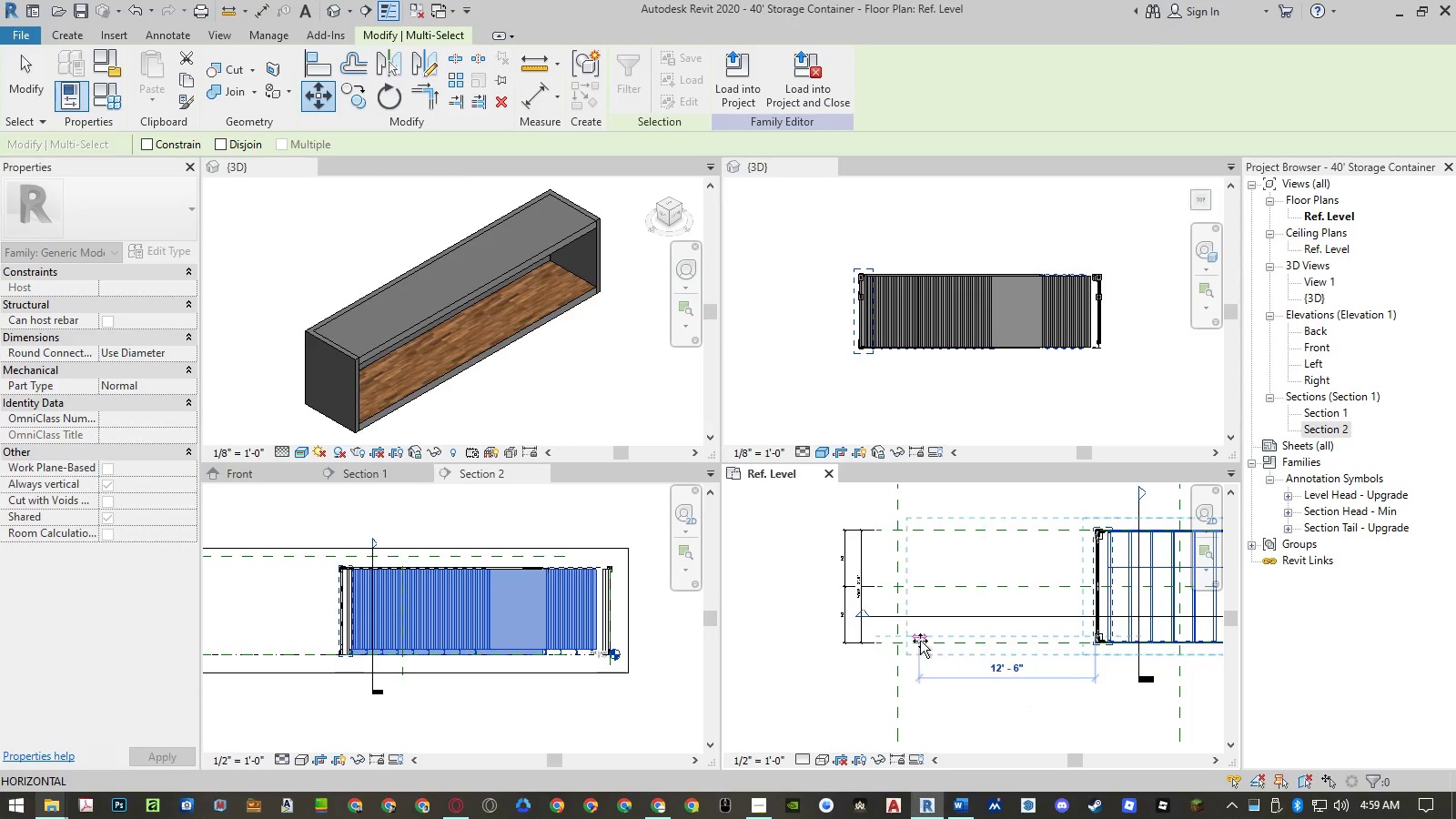 
scroll: coordinate [918, 640], scroll_direction: up, amount: 5.0
 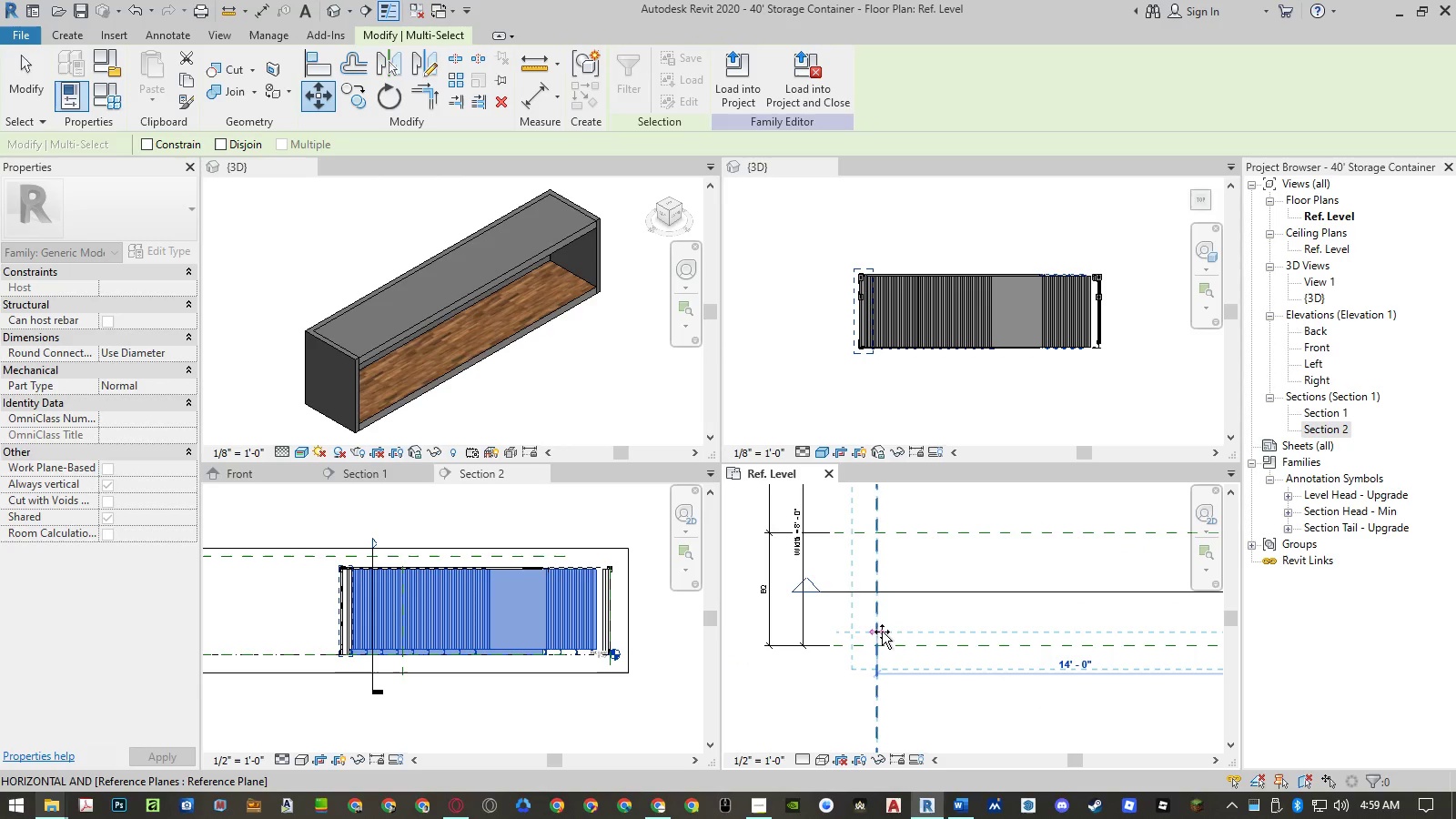 
left_click([882, 632])
 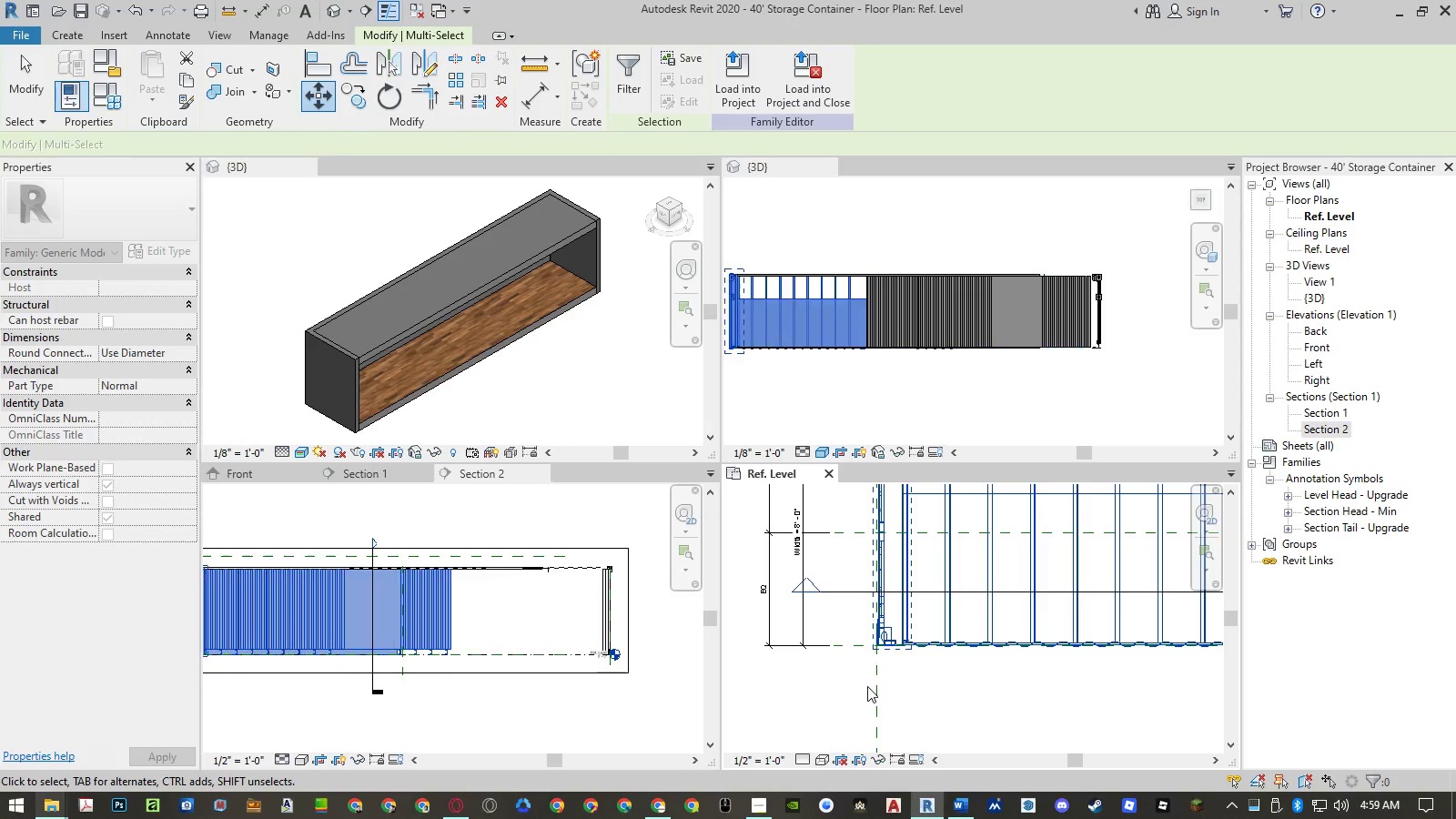 
scroll: coordinate [858, 640], scroll_direction: down, amount: 6.0
 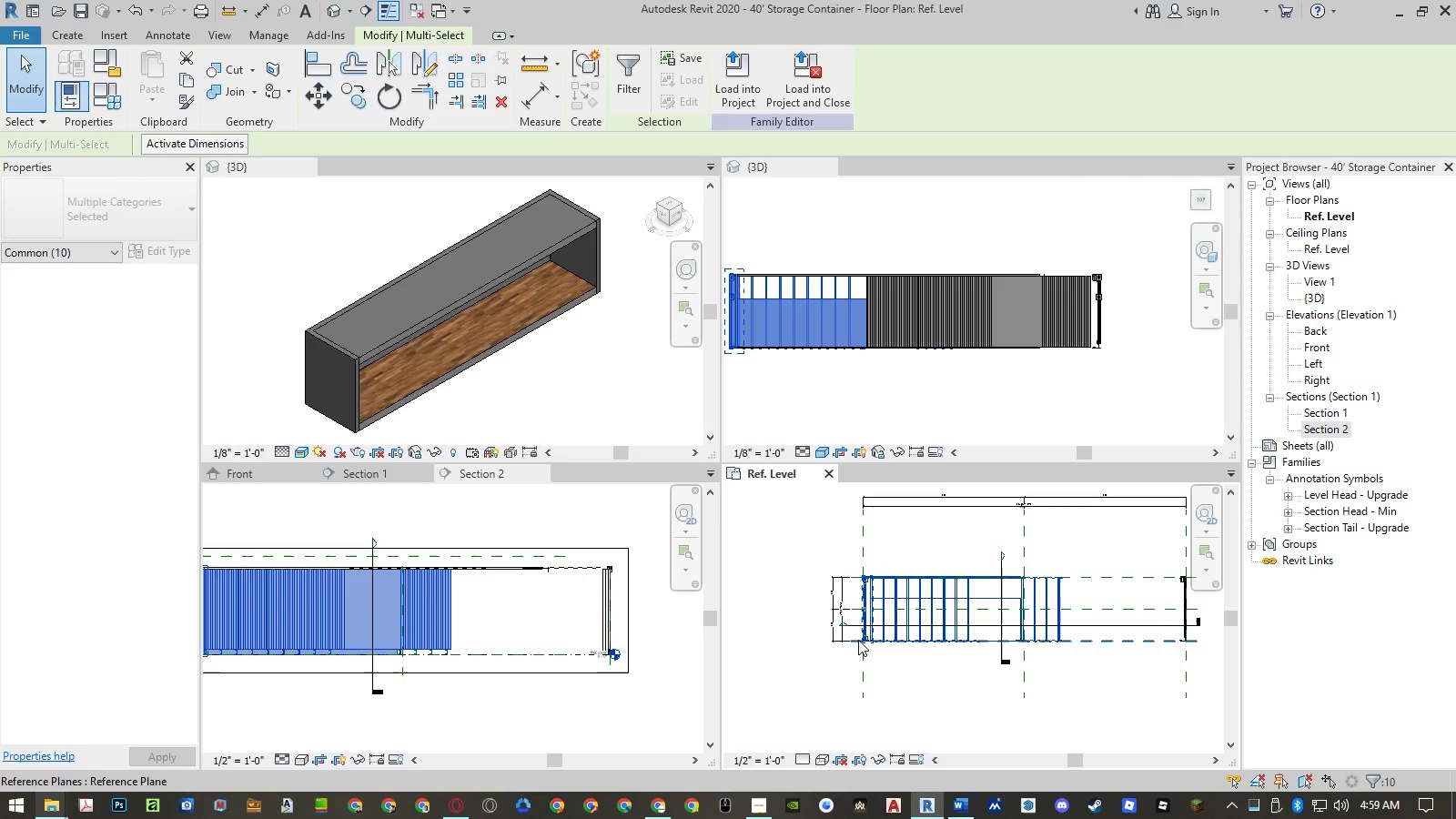 
key(Control+Z)
 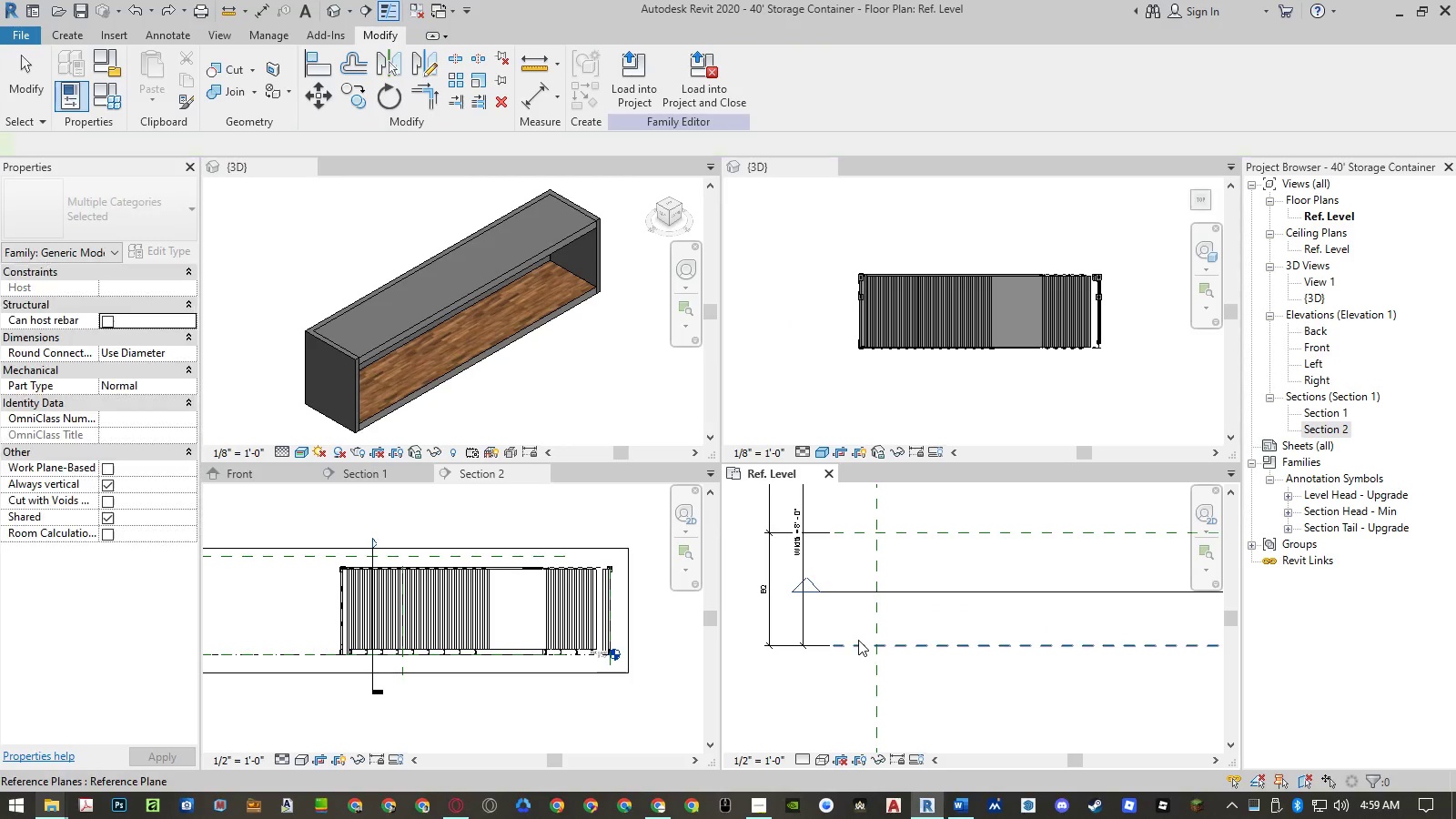 
scroll: coordinate [858, 640], scroll_direction: down, amount: 11.0
 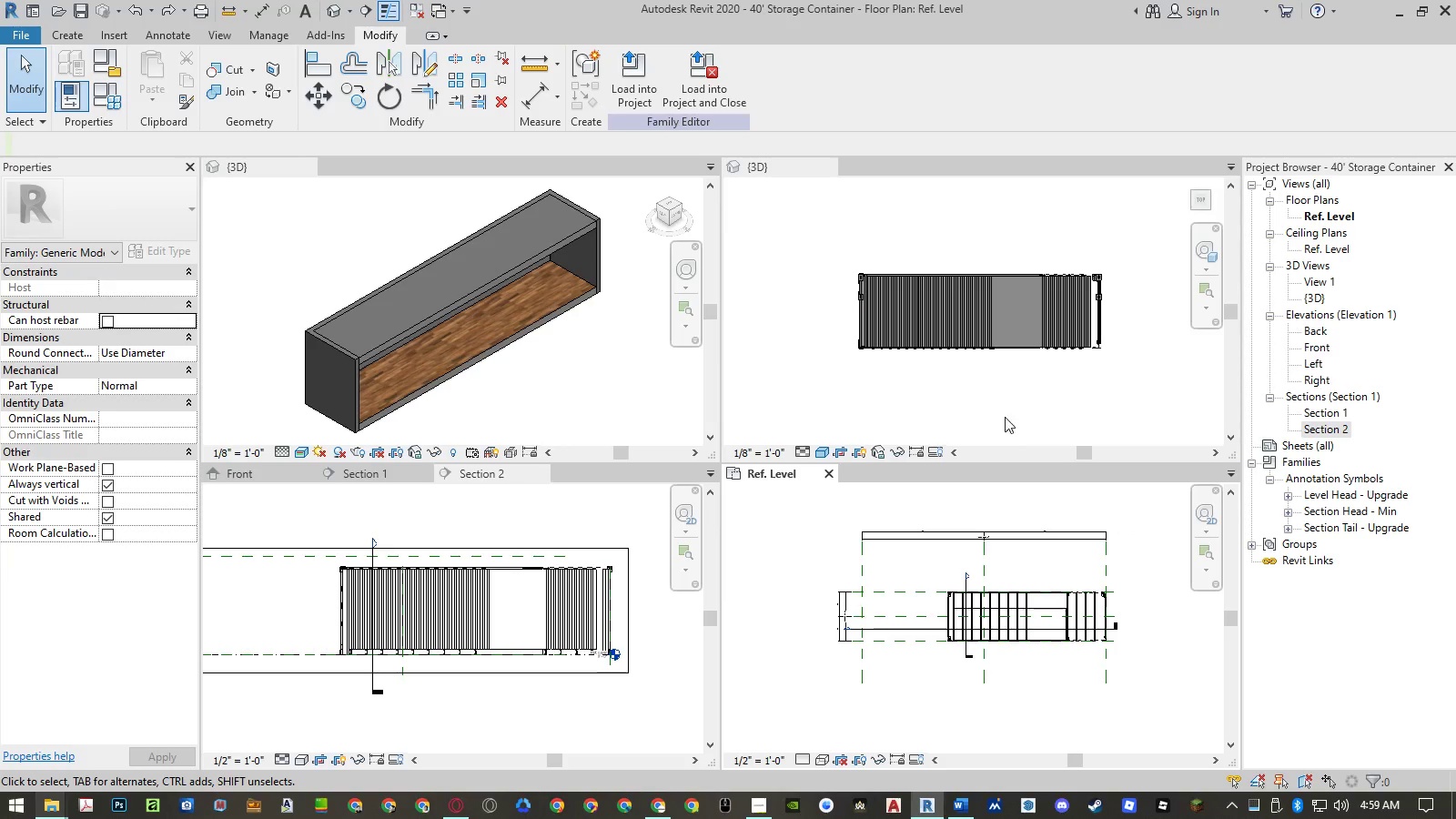 
left_click([1016, 390])
 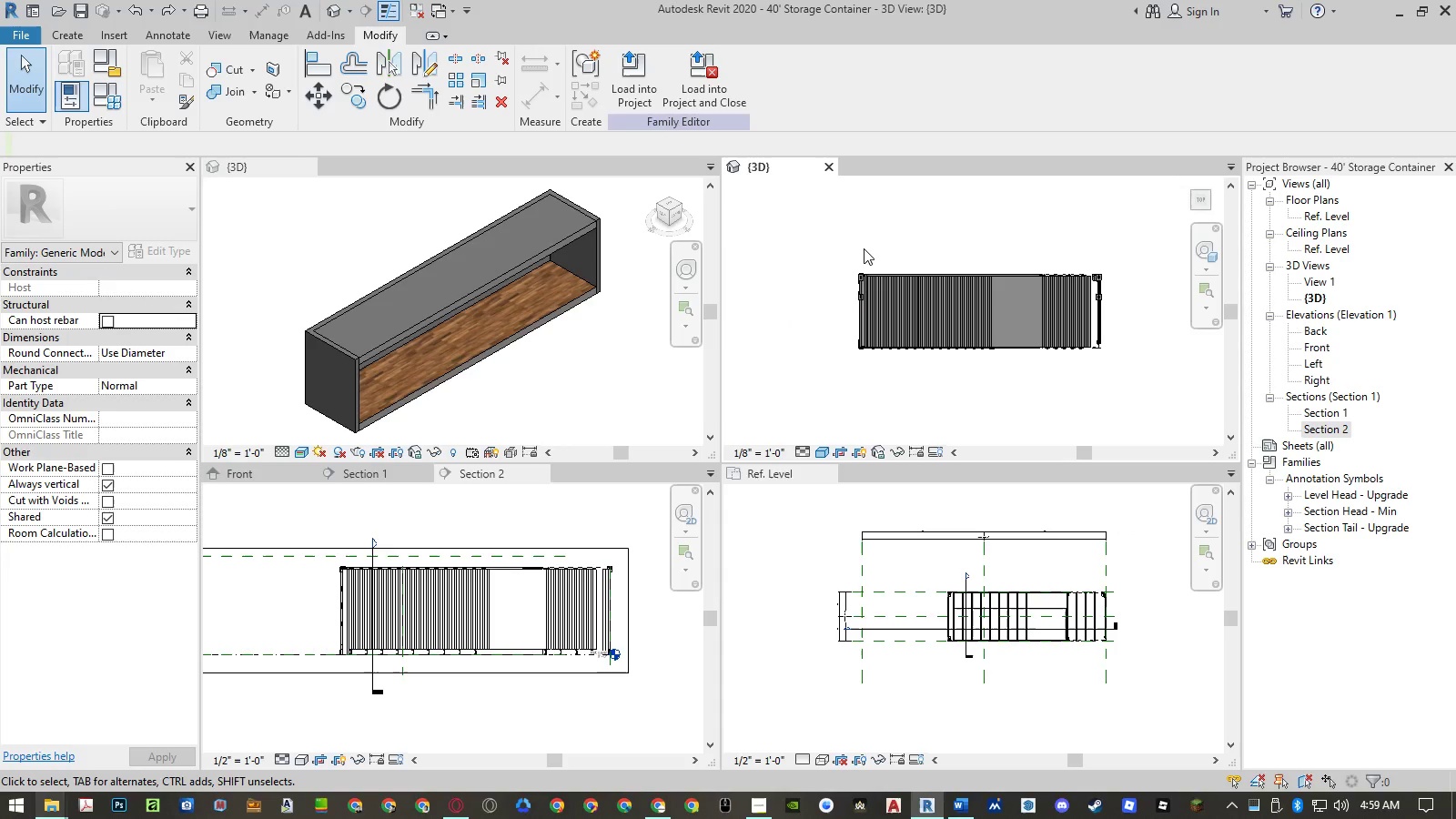 
left_click([859, 244])
 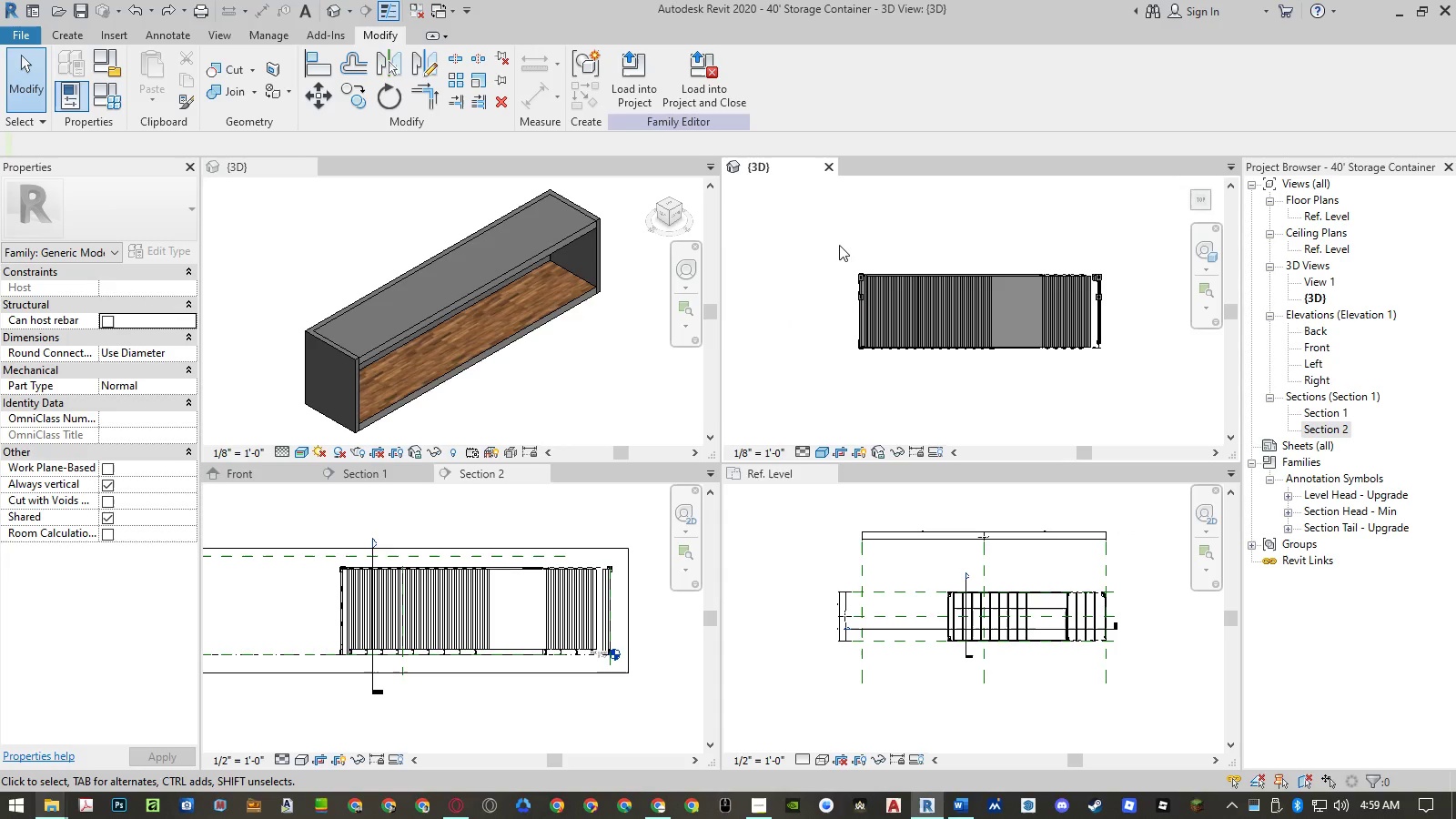 
left_click_drag(start_coordinate=[838, 245], to_coordinate=[1134, 379])
 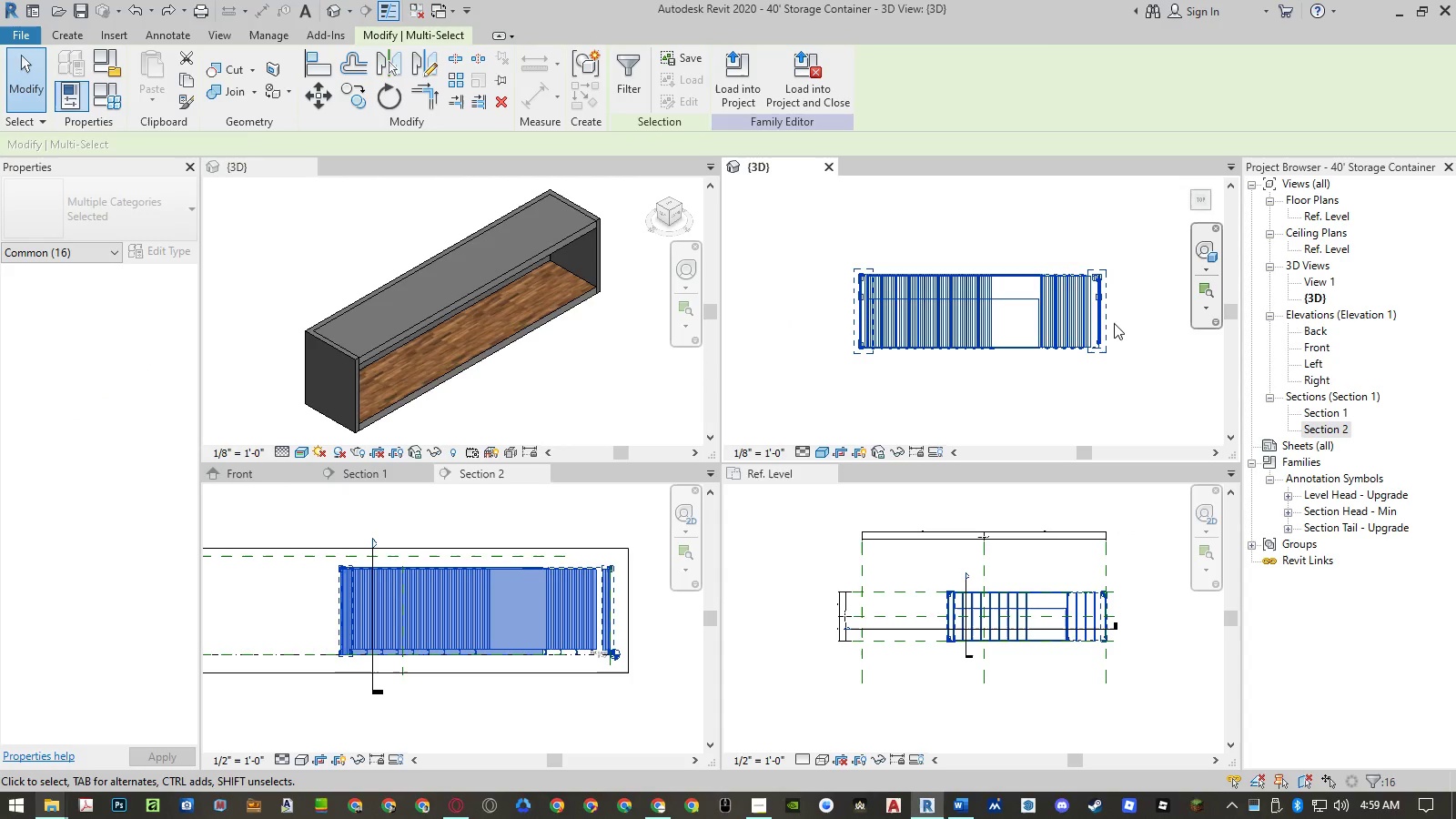 
hold_key(key=ShiftLeft, duration=1.31)
left_click([1099, 318])
 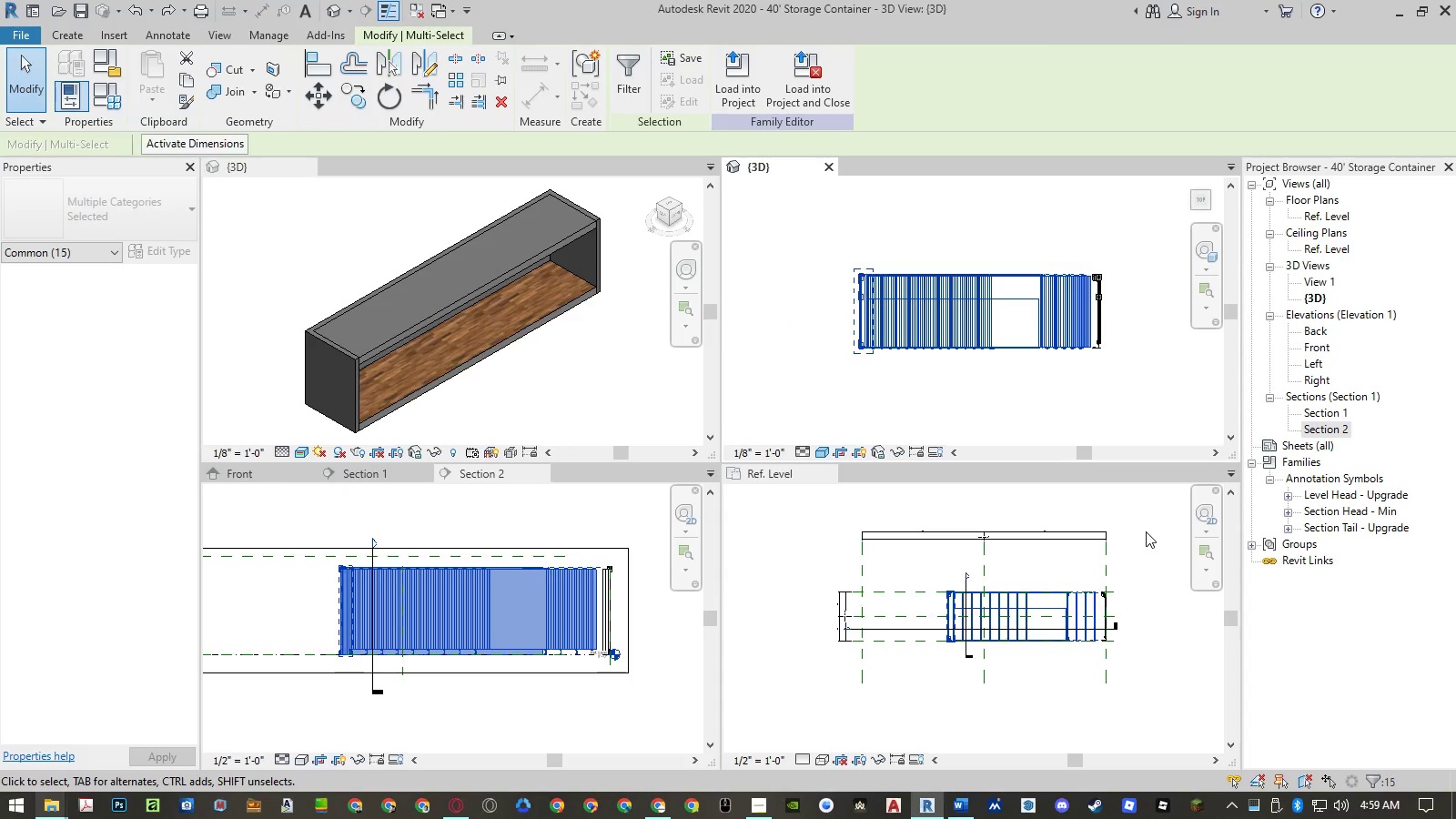 
left_click([1147, 531])
 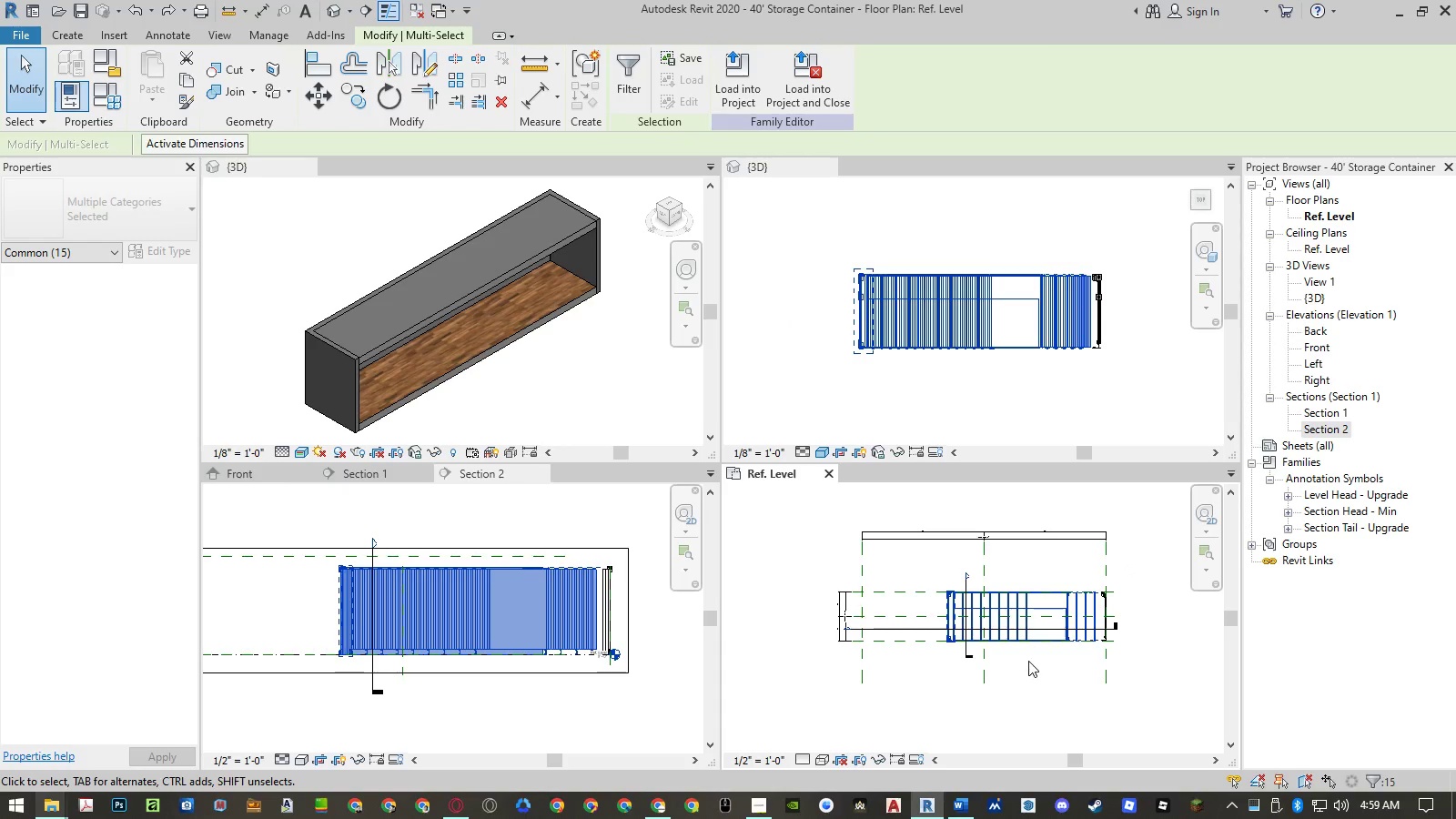 
type(mv)
 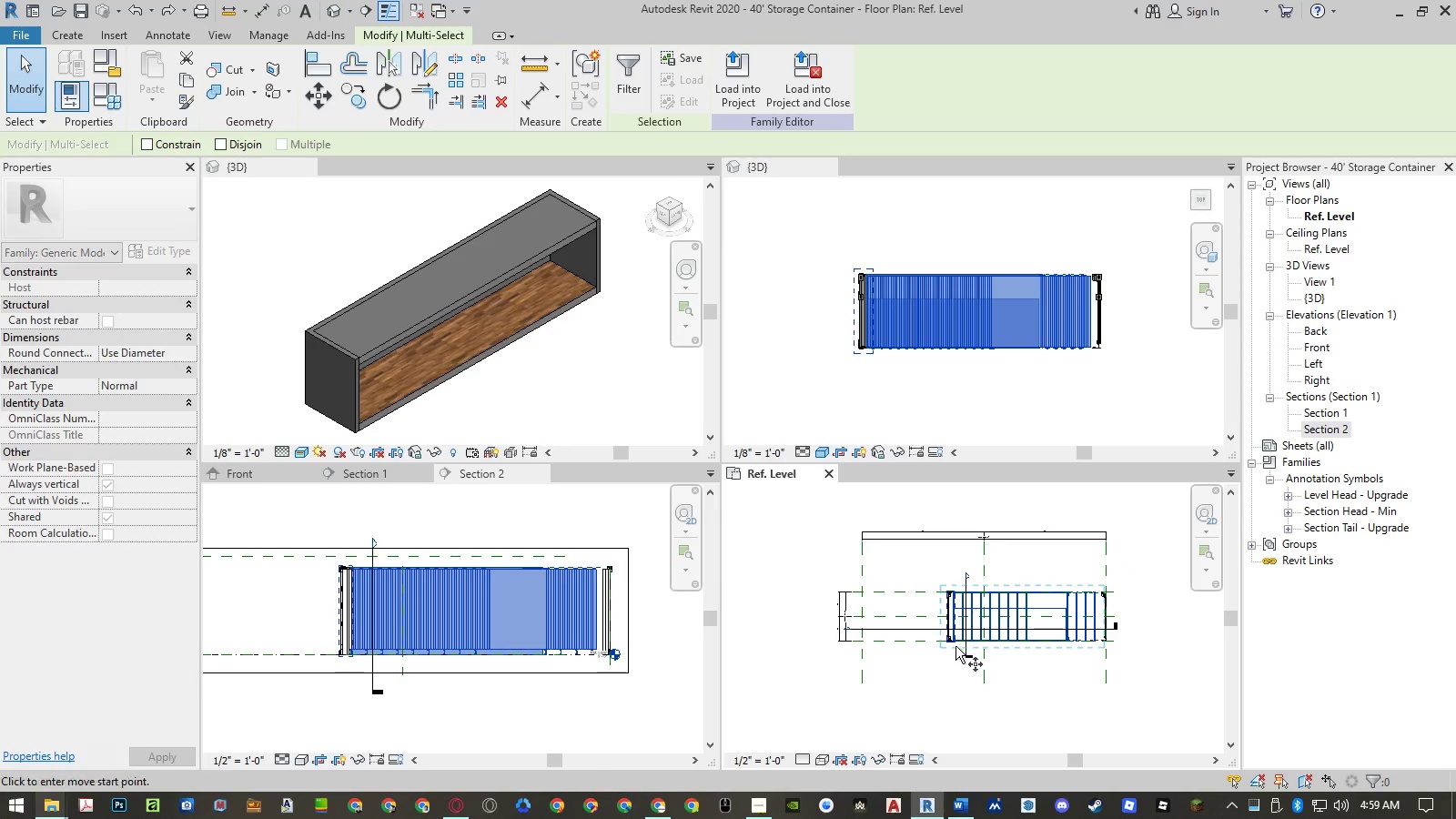 
scroll: coordinate [933, 622], scroll_direction: up, amount: 27.0
 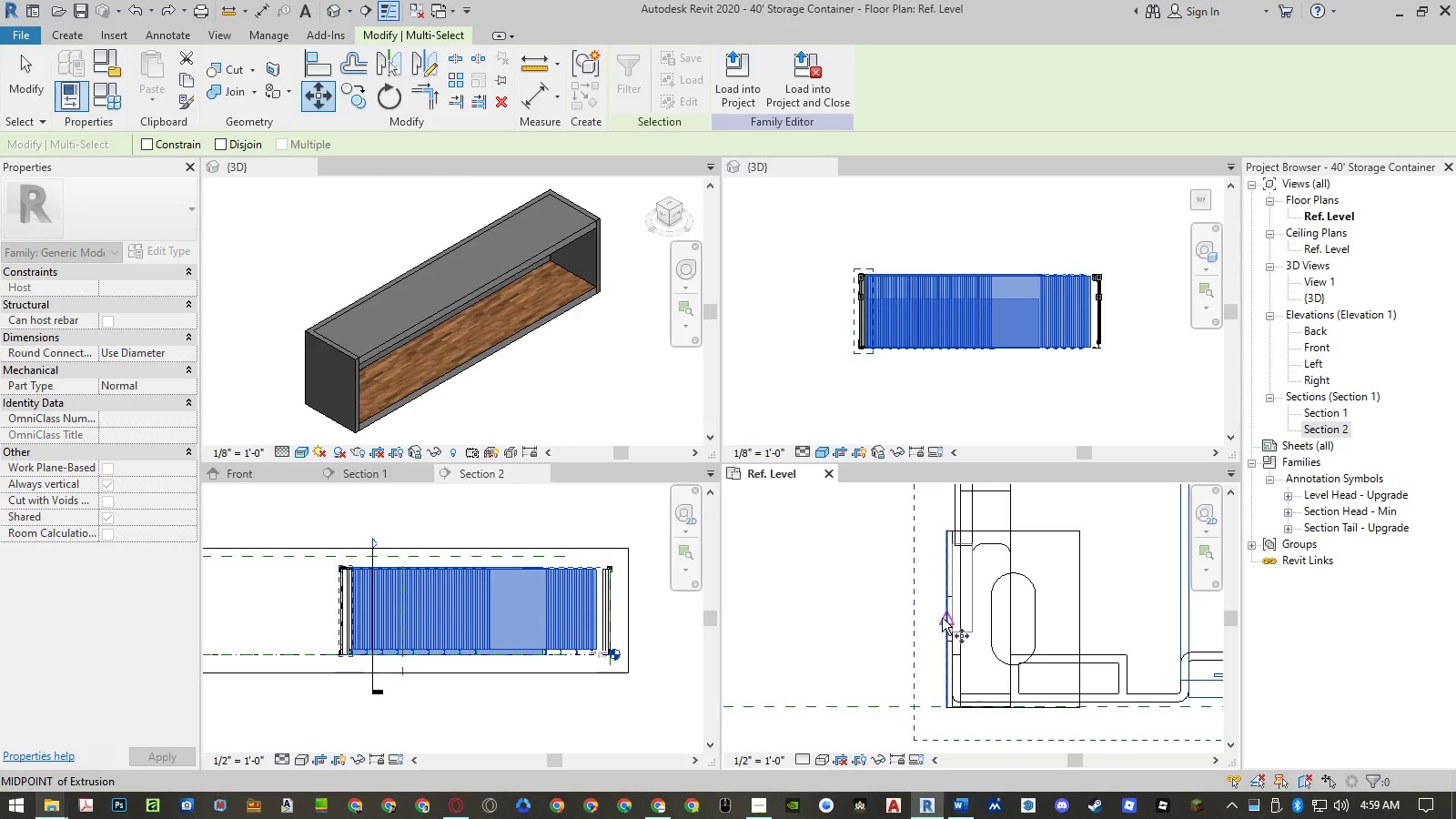 
left_click([942, 618])
 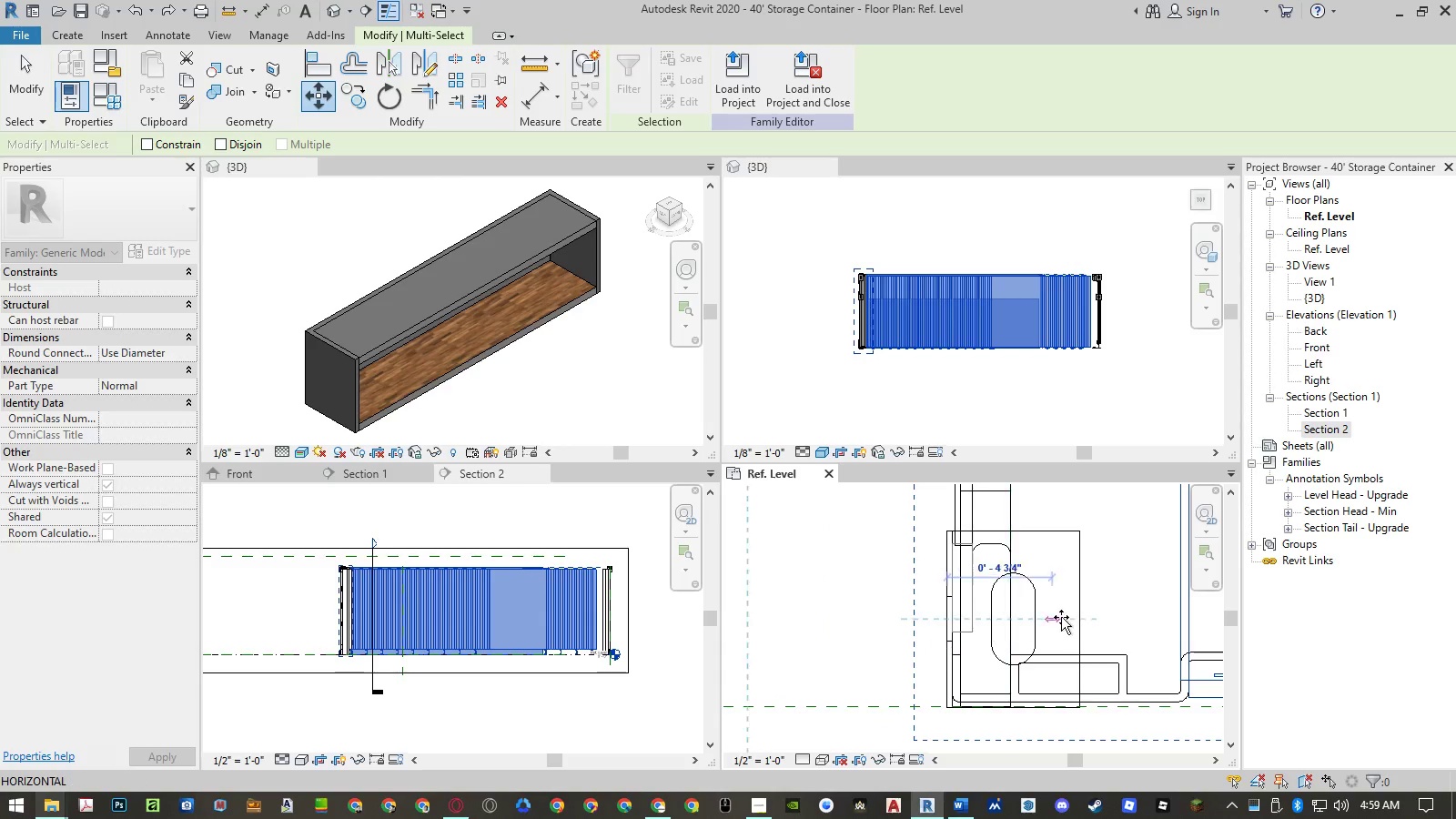 
scroll: coordinate [904, 617], scroll_direction: down, amount: 16.0
 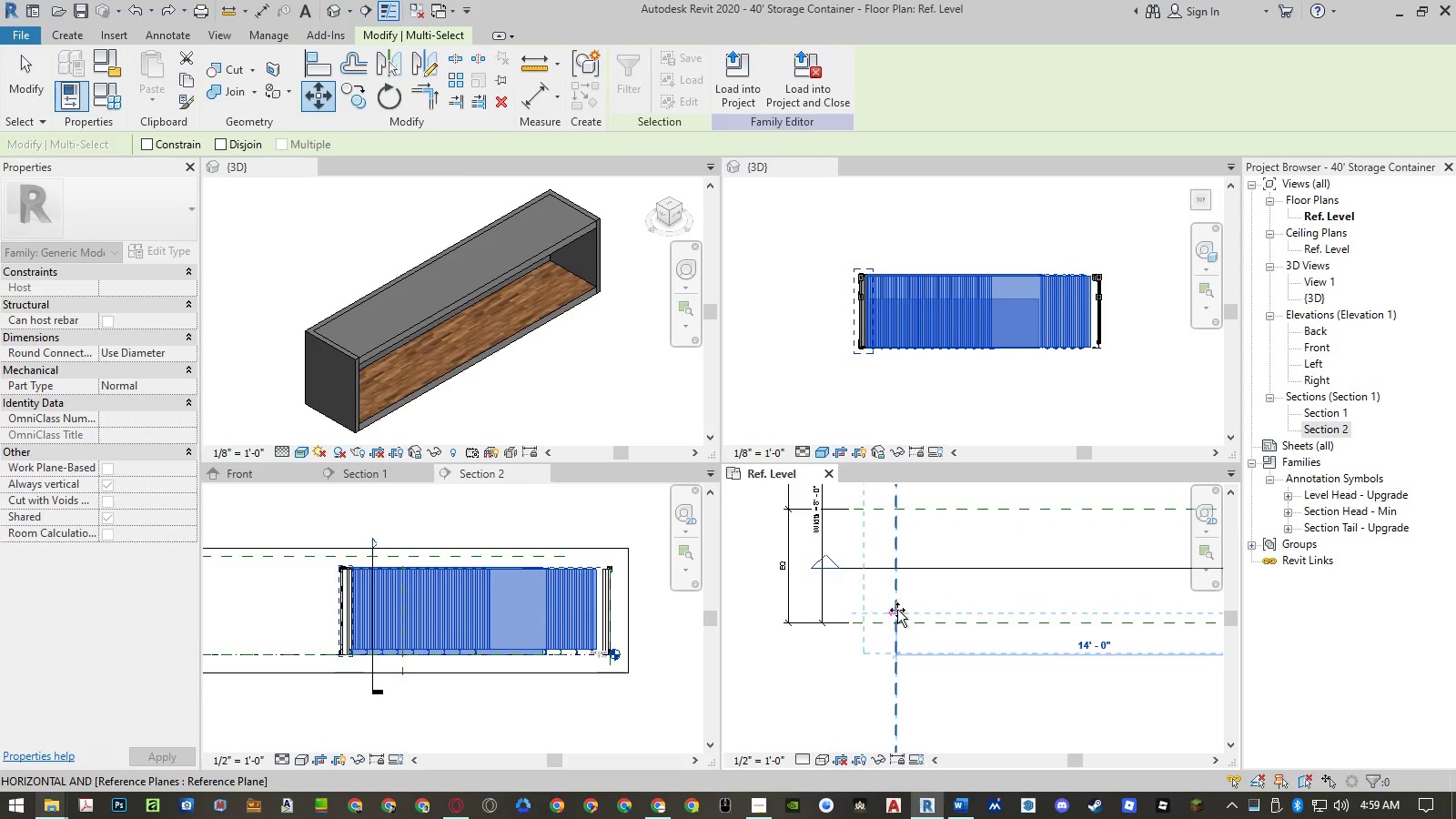 
left_click([897, 610])
 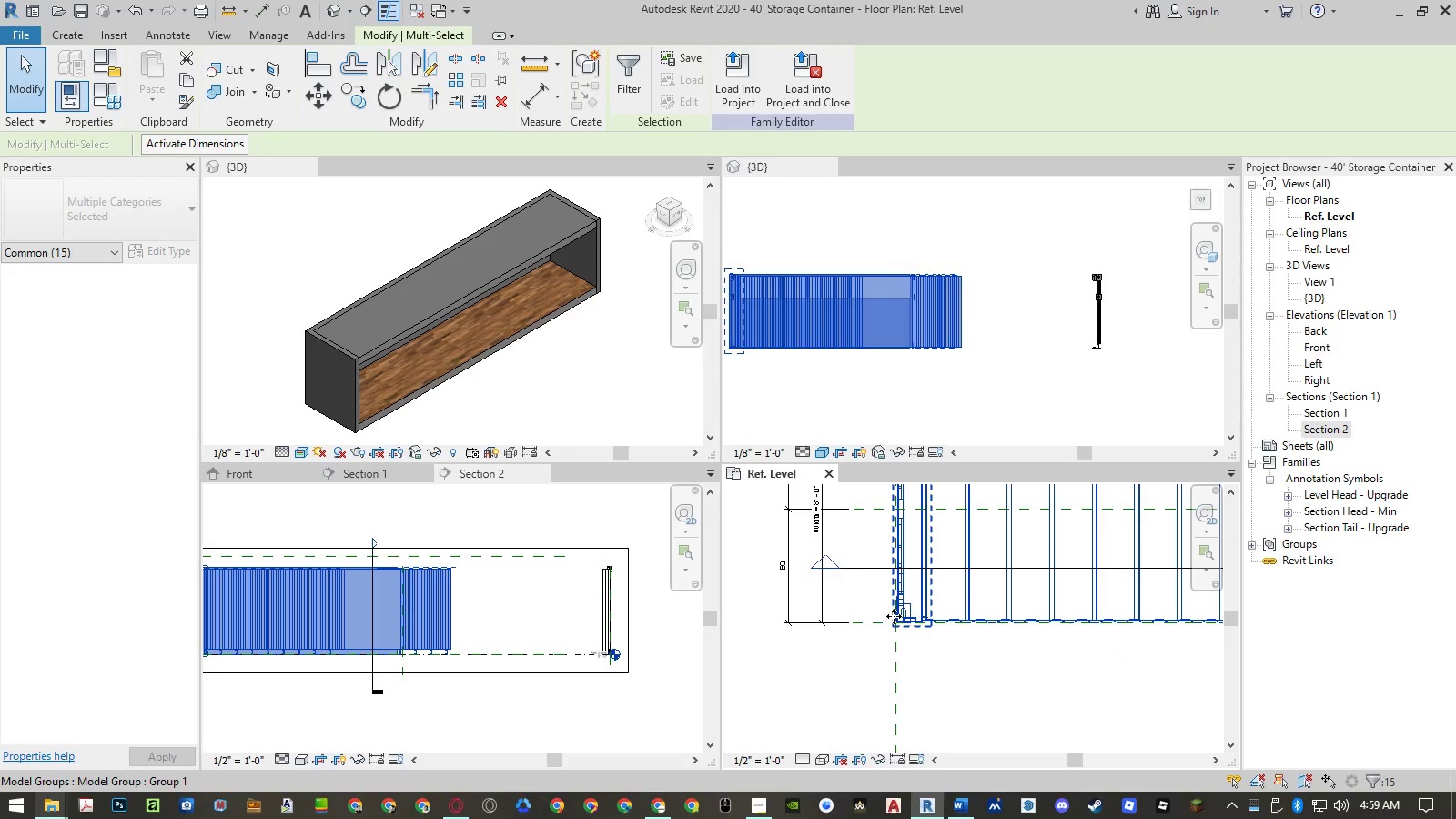 
left_click([969, 654])
 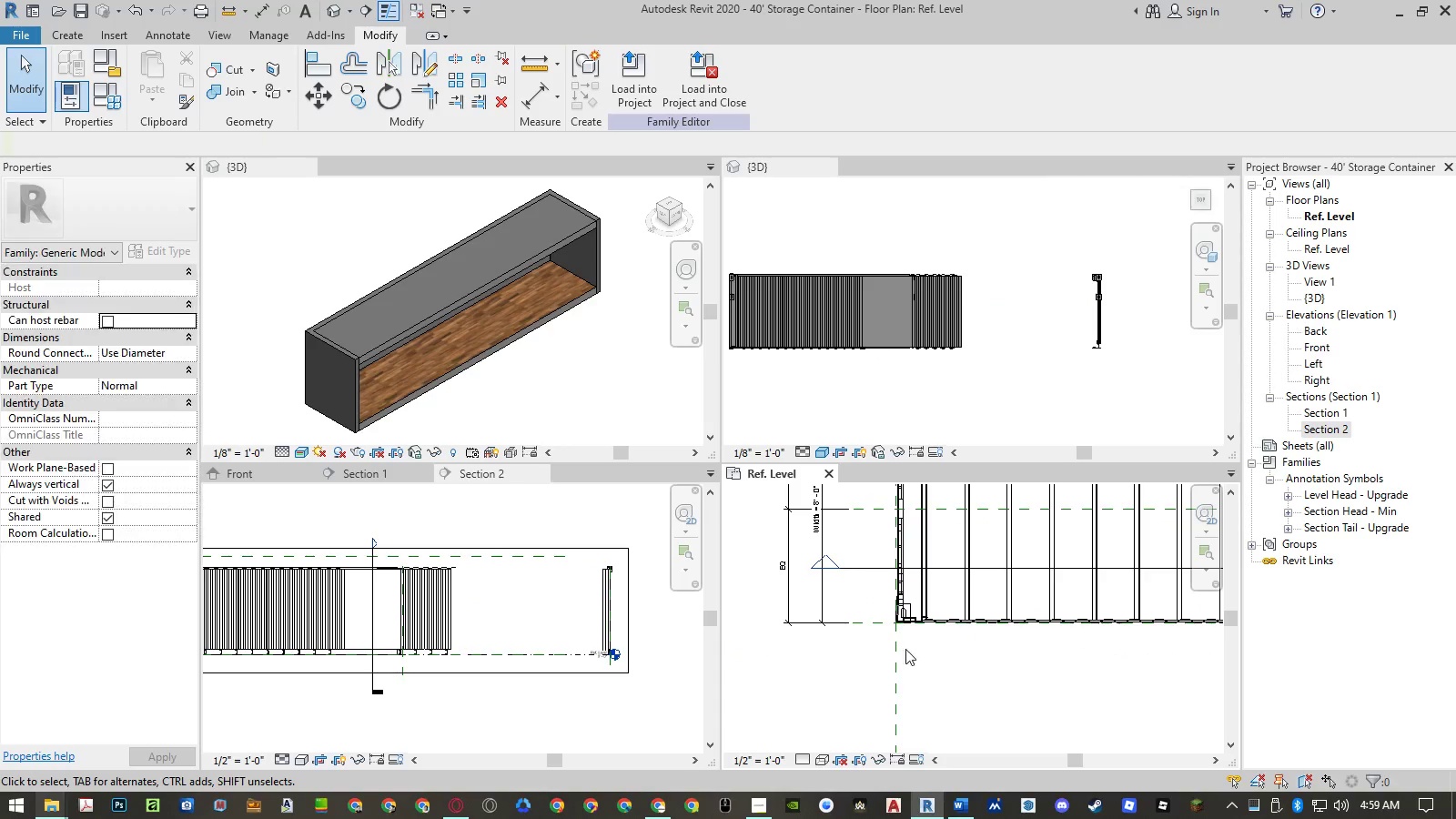 
scroll: coordinate [904, 638], scroll_direction: down, amount: 10.0
 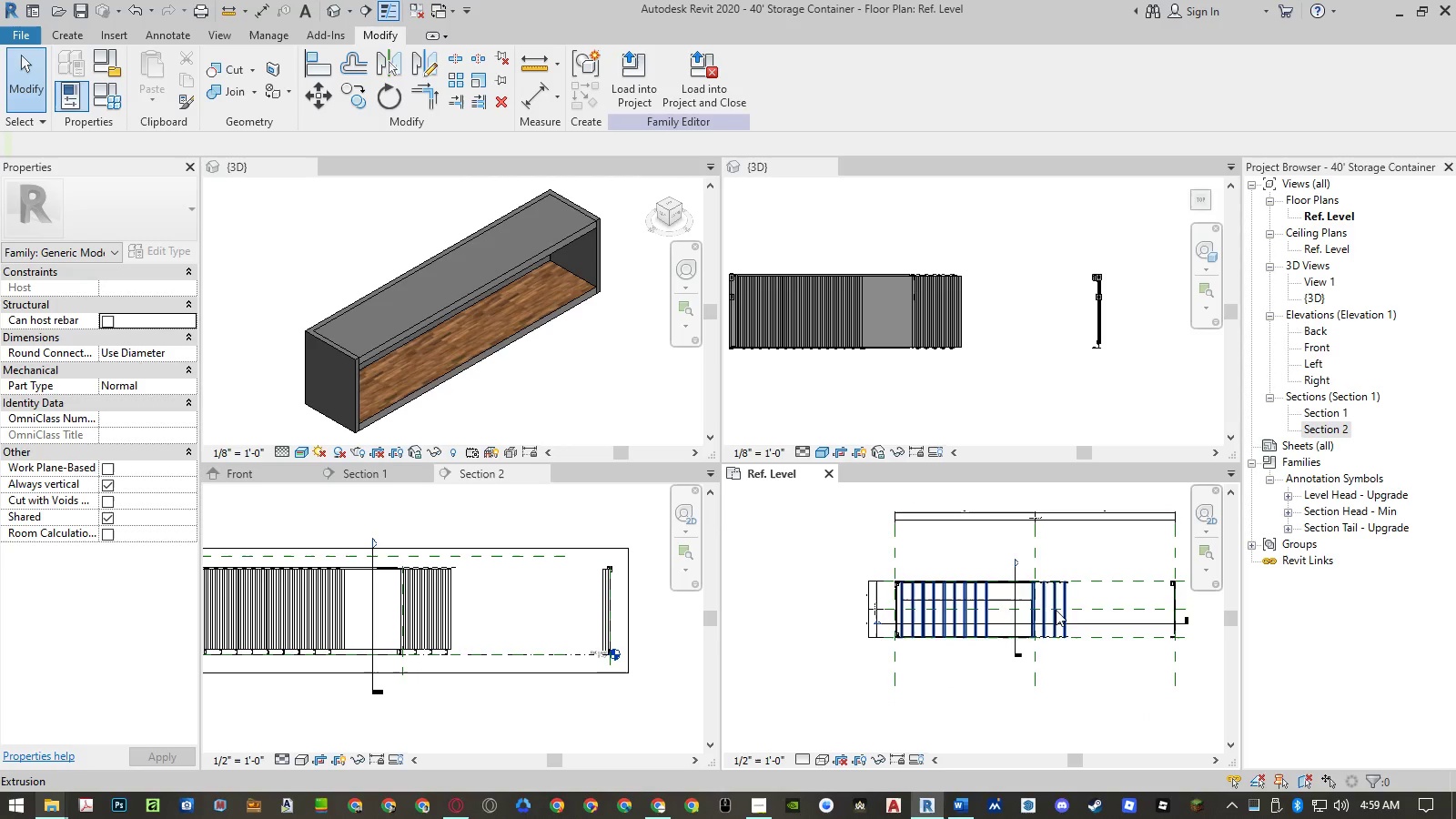 
scroll: coordinate [1033, 575], scroll_direction: up, amount: 19.0
 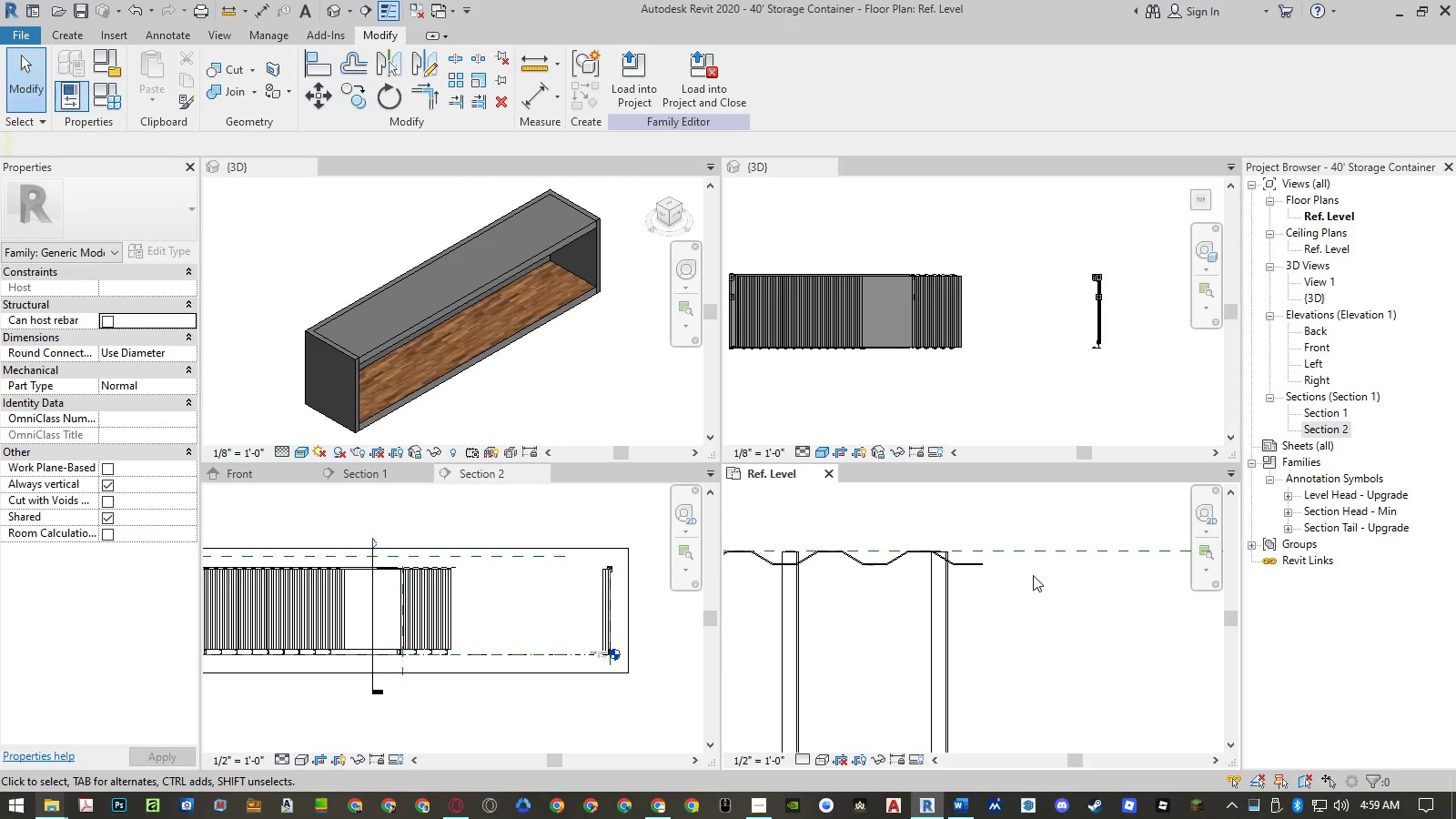 
scroll: coordinate [1123, 582], scroll_direction: down, amount: 19.0
 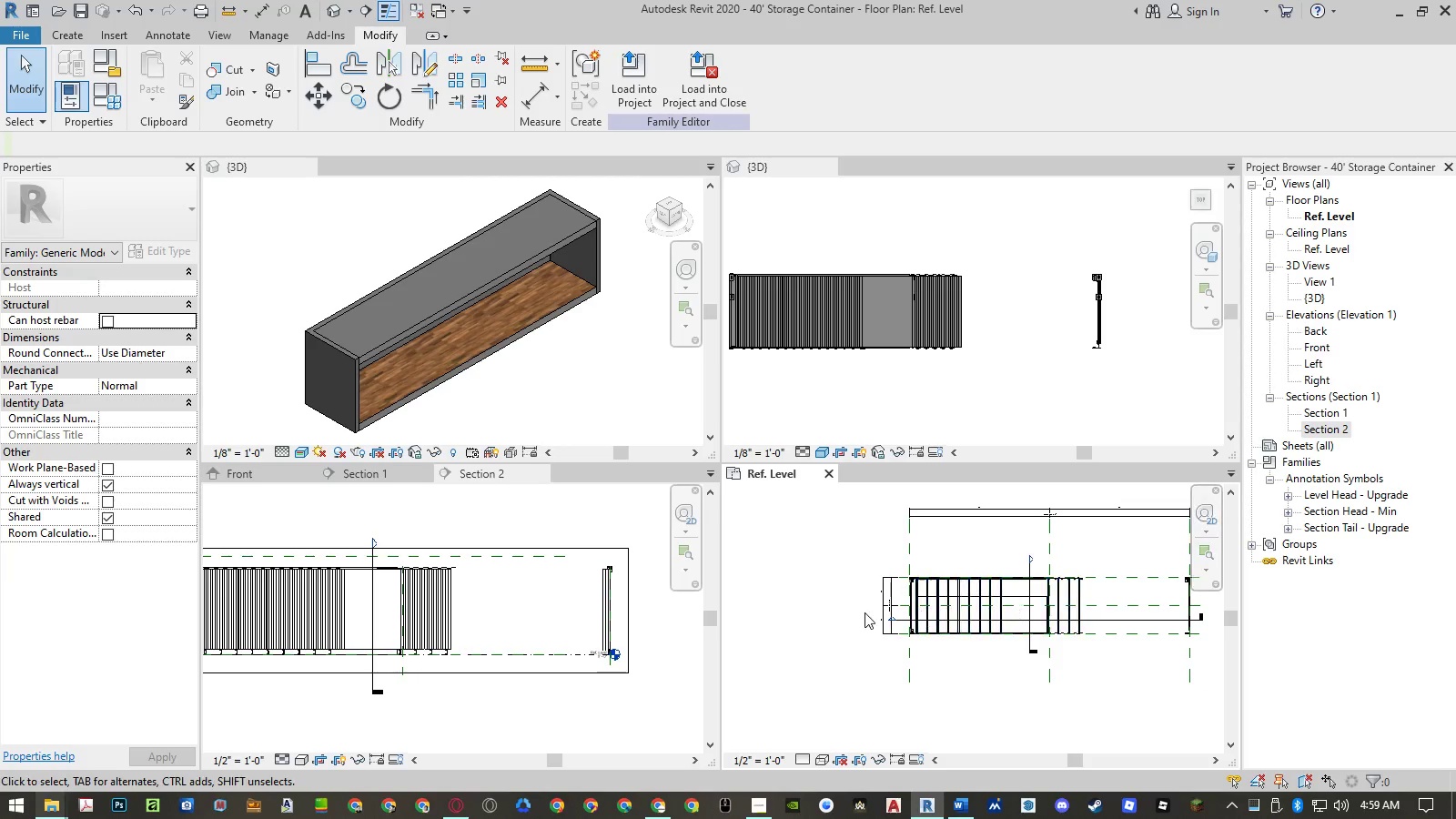 
scroll: coordinate [926, 601], scroll_direction: up, amount: 12.0
 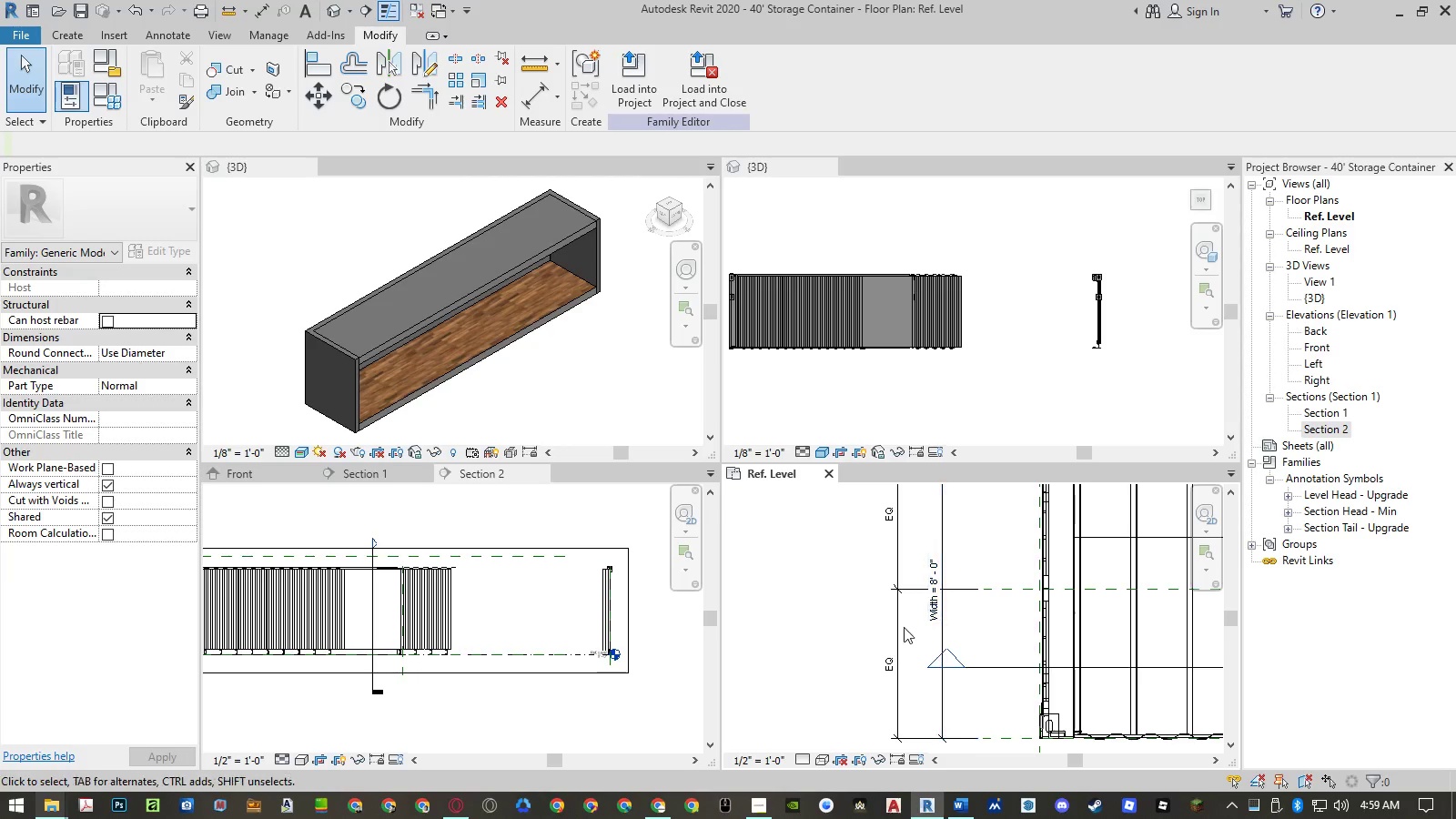 
scroll: coordinate [885, 588], scroll_direction: down, amount: 7.0
 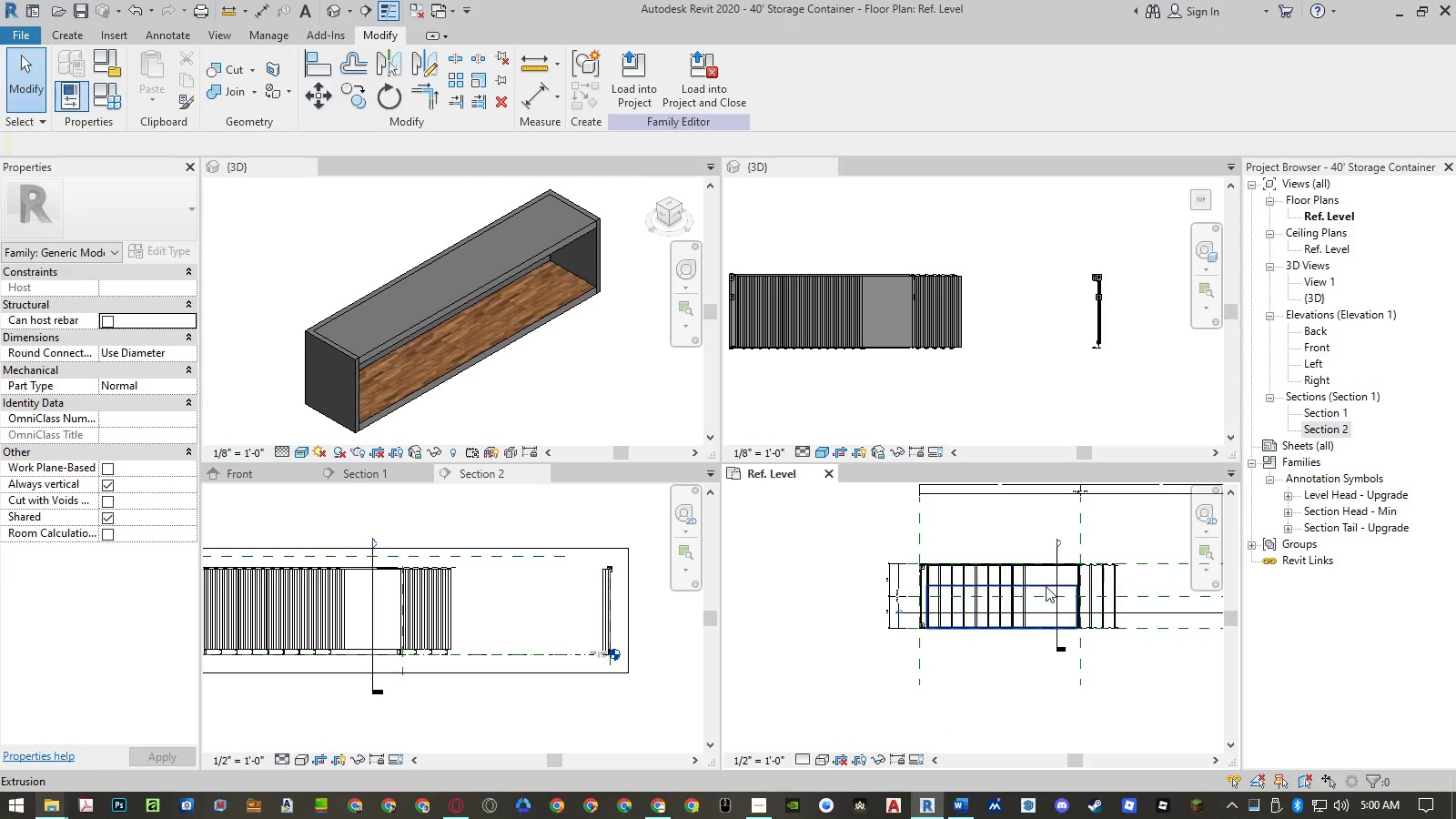 
left_click([1046, 586])
 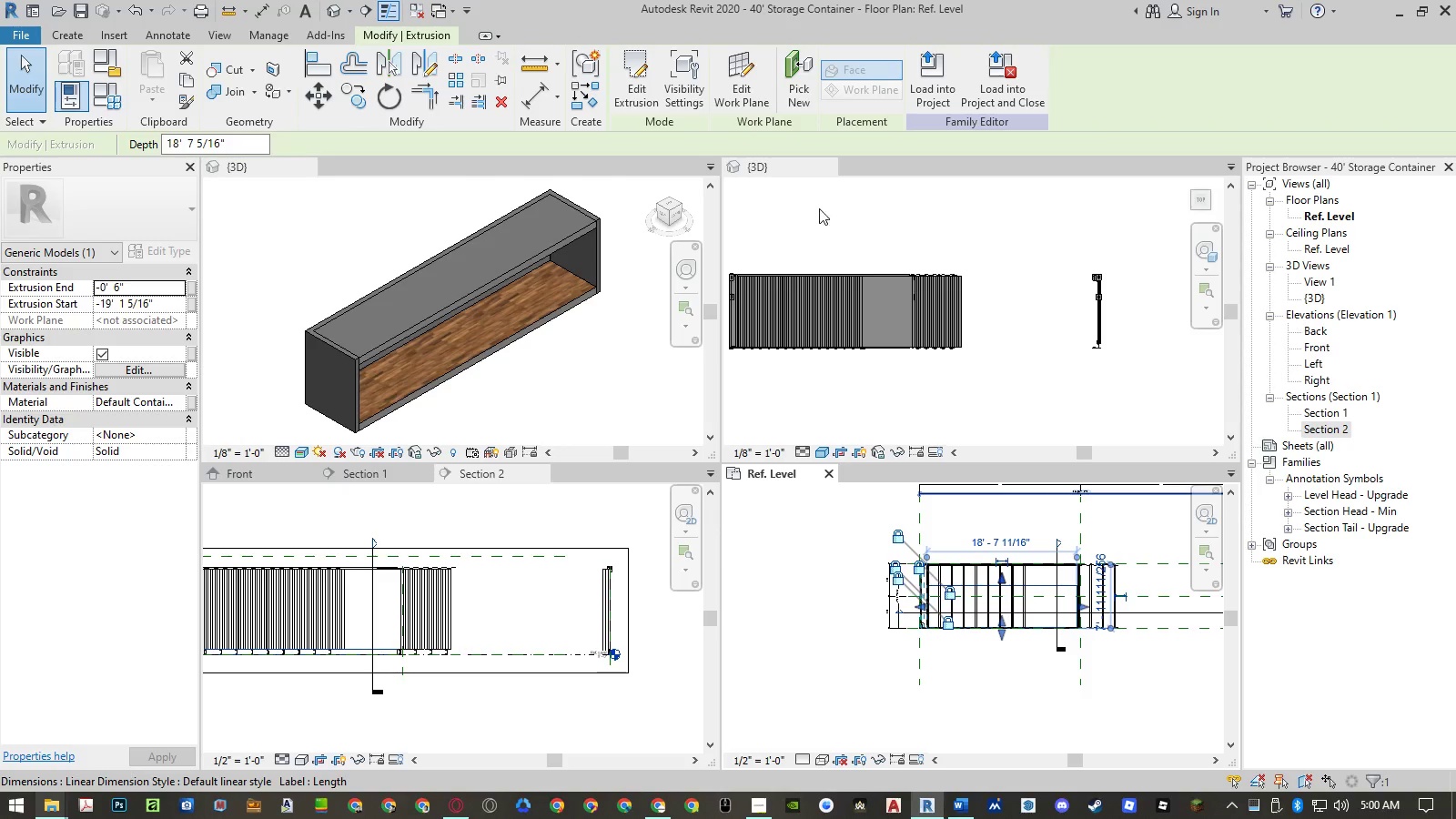 
left_click([634, 90])
 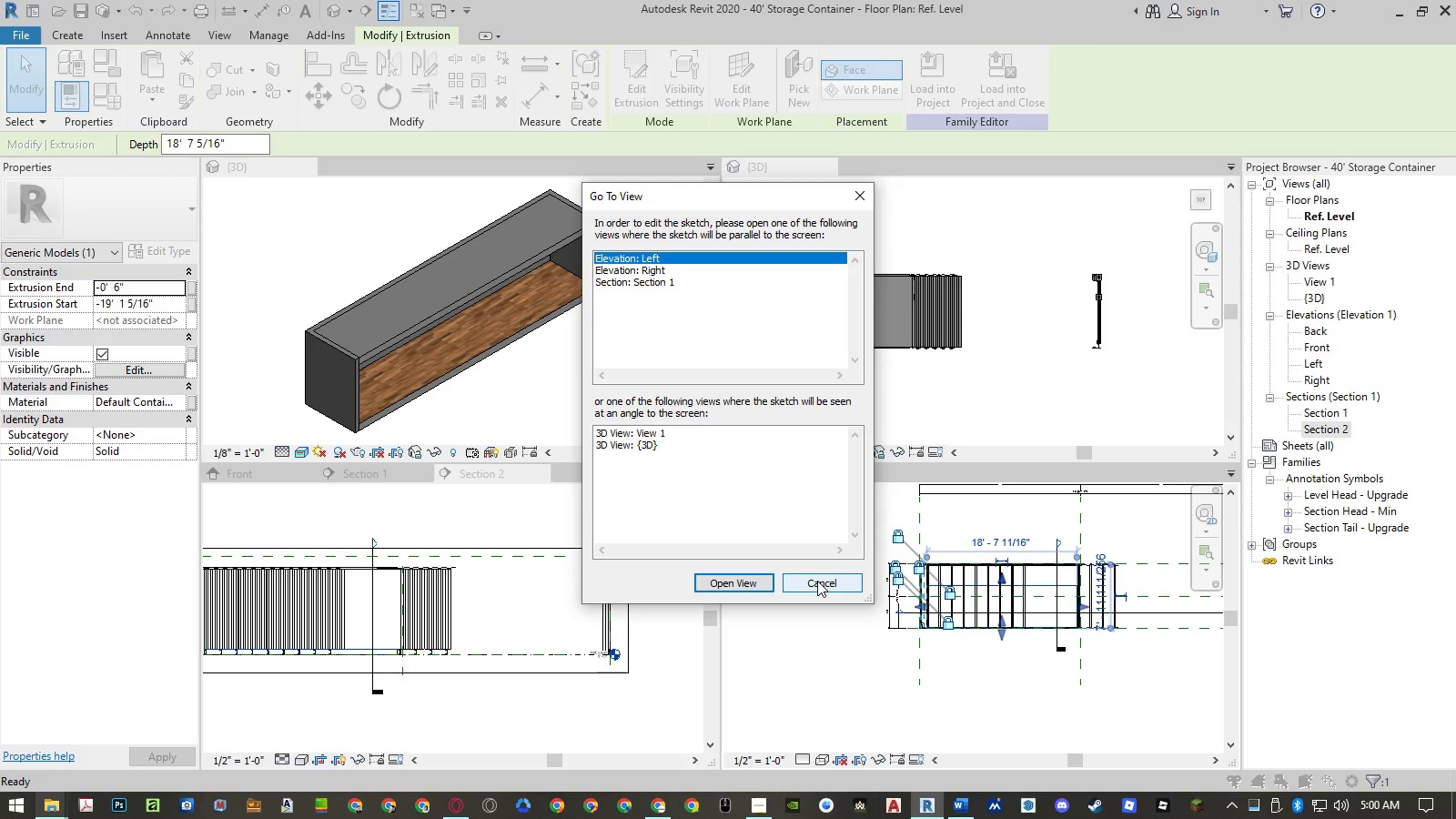 
wait(22.48)
 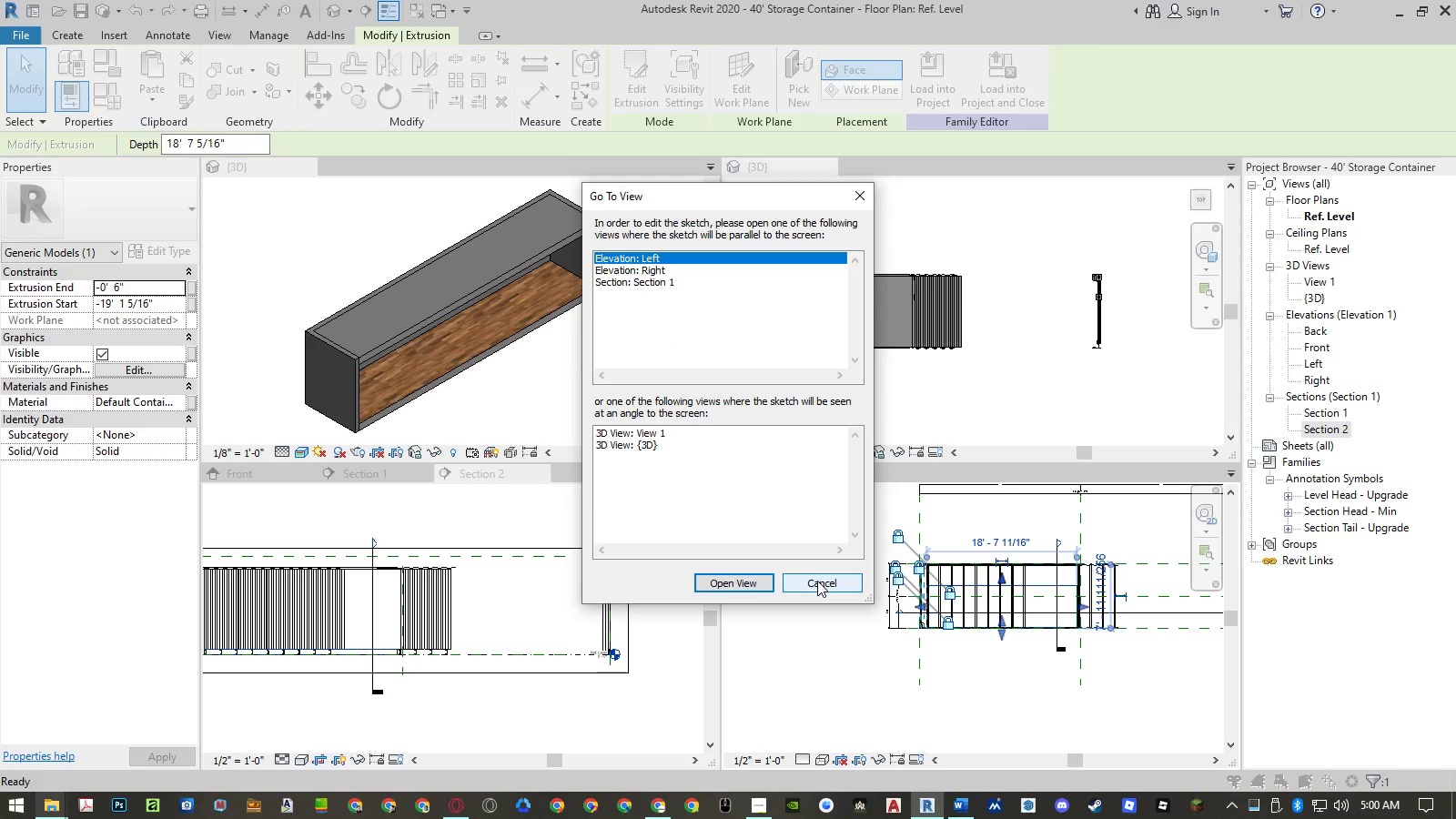 
left_click([731, 584])
 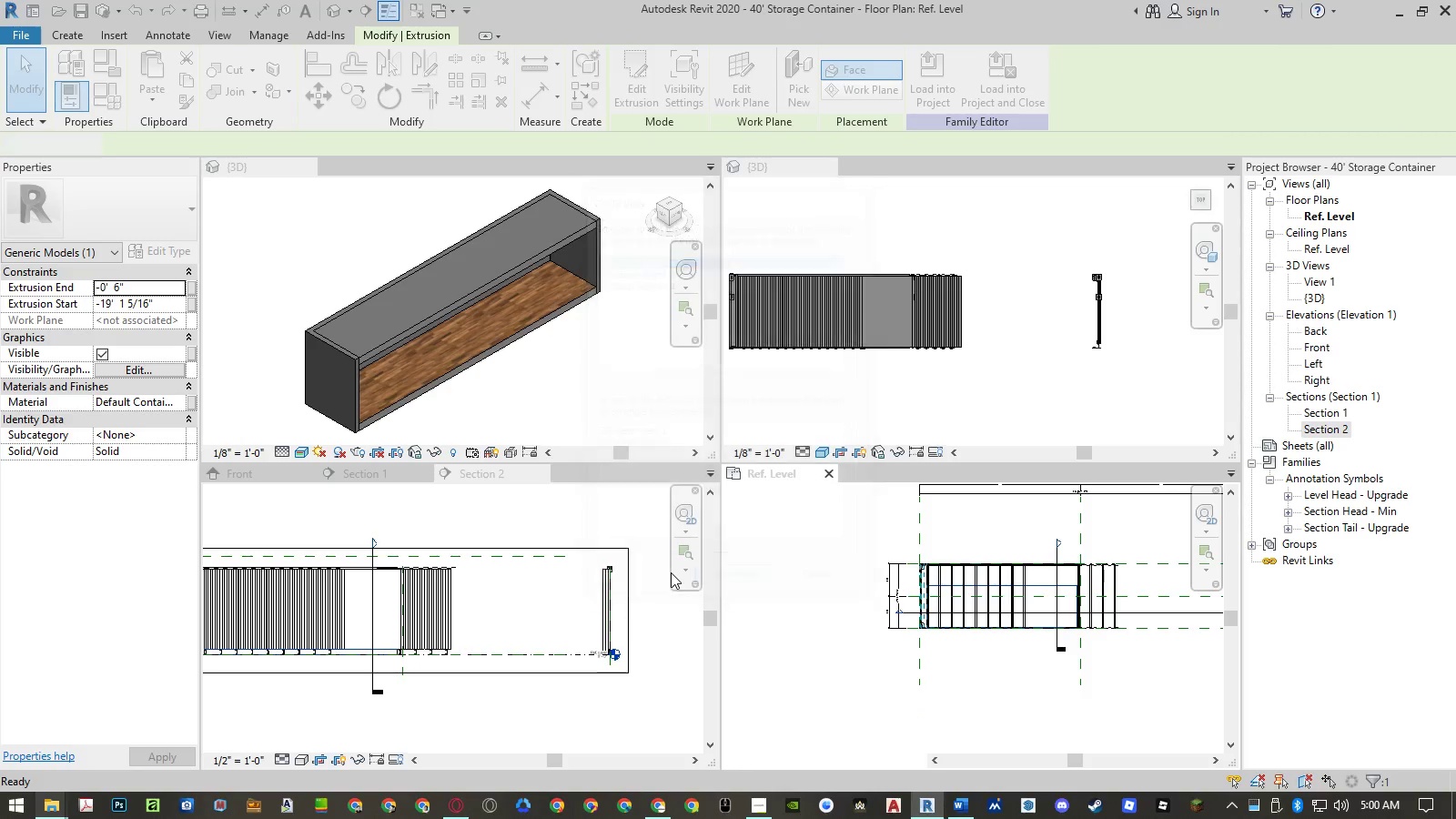 
mouse_move([695, 538])
 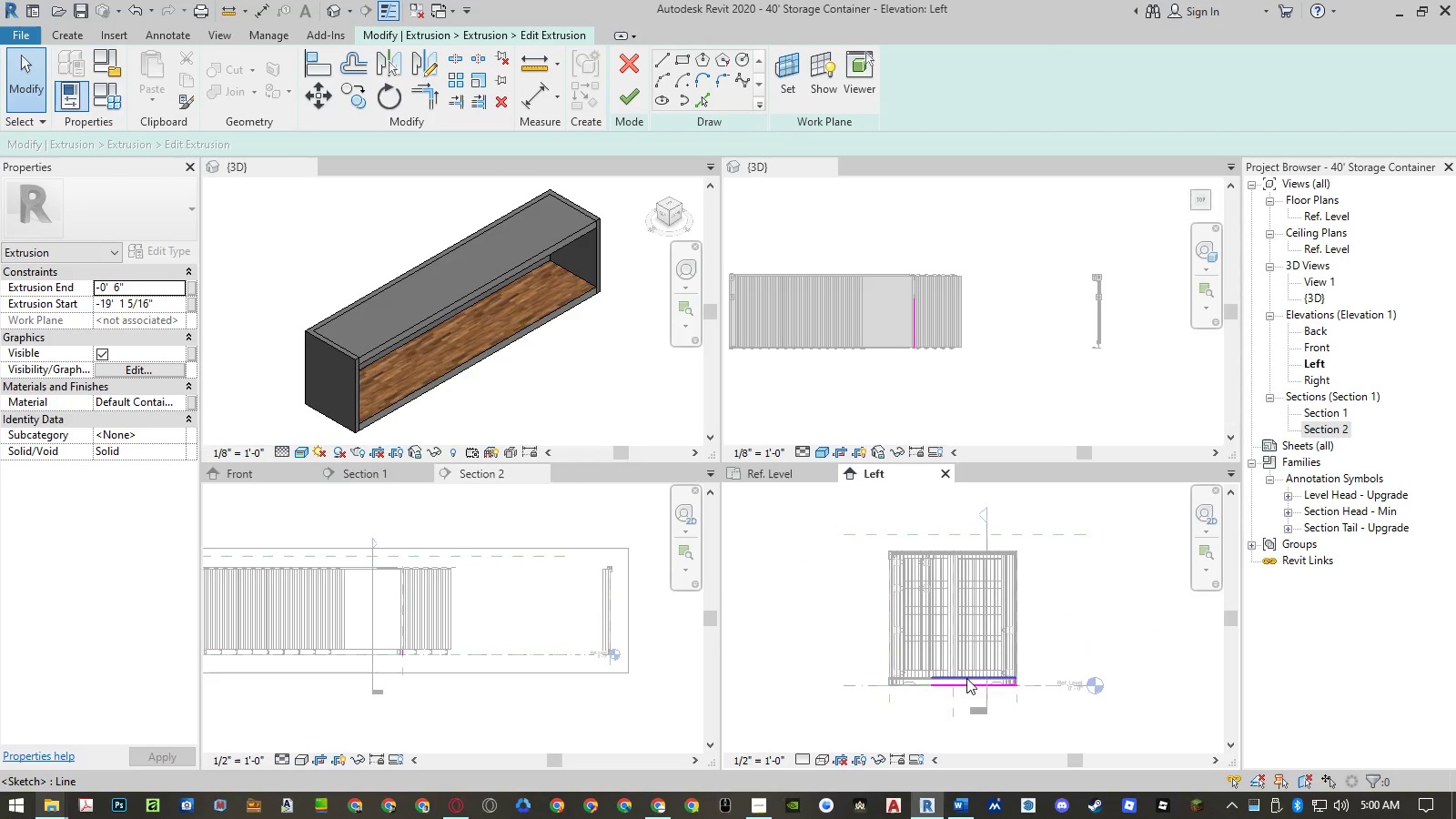 
scroll: coordinate [956, 693], scroll_direction: up, amount: 12.0
 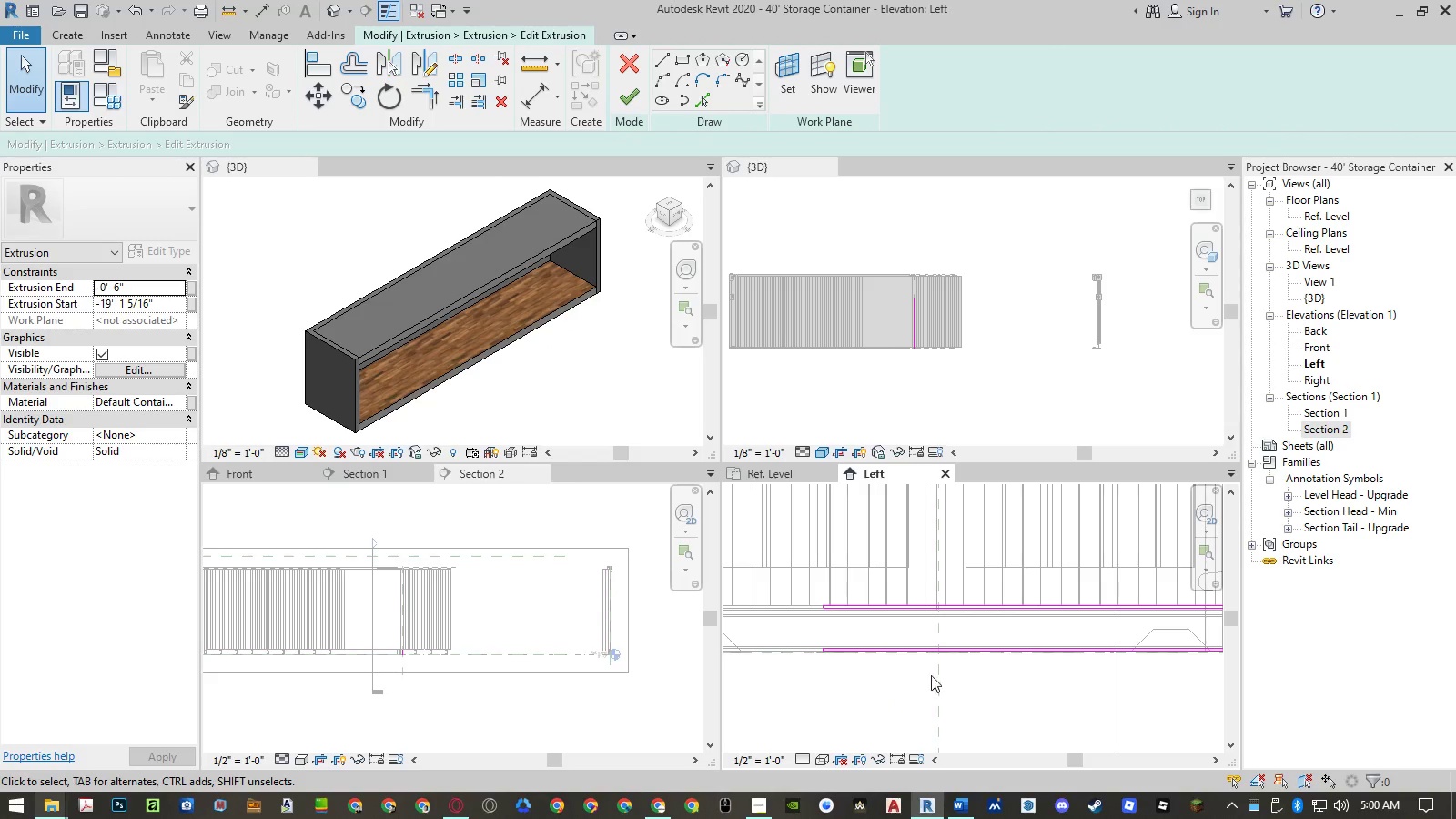 
scroll: coordinate [852, 654], scroll_direction: down, amount: 5.0
 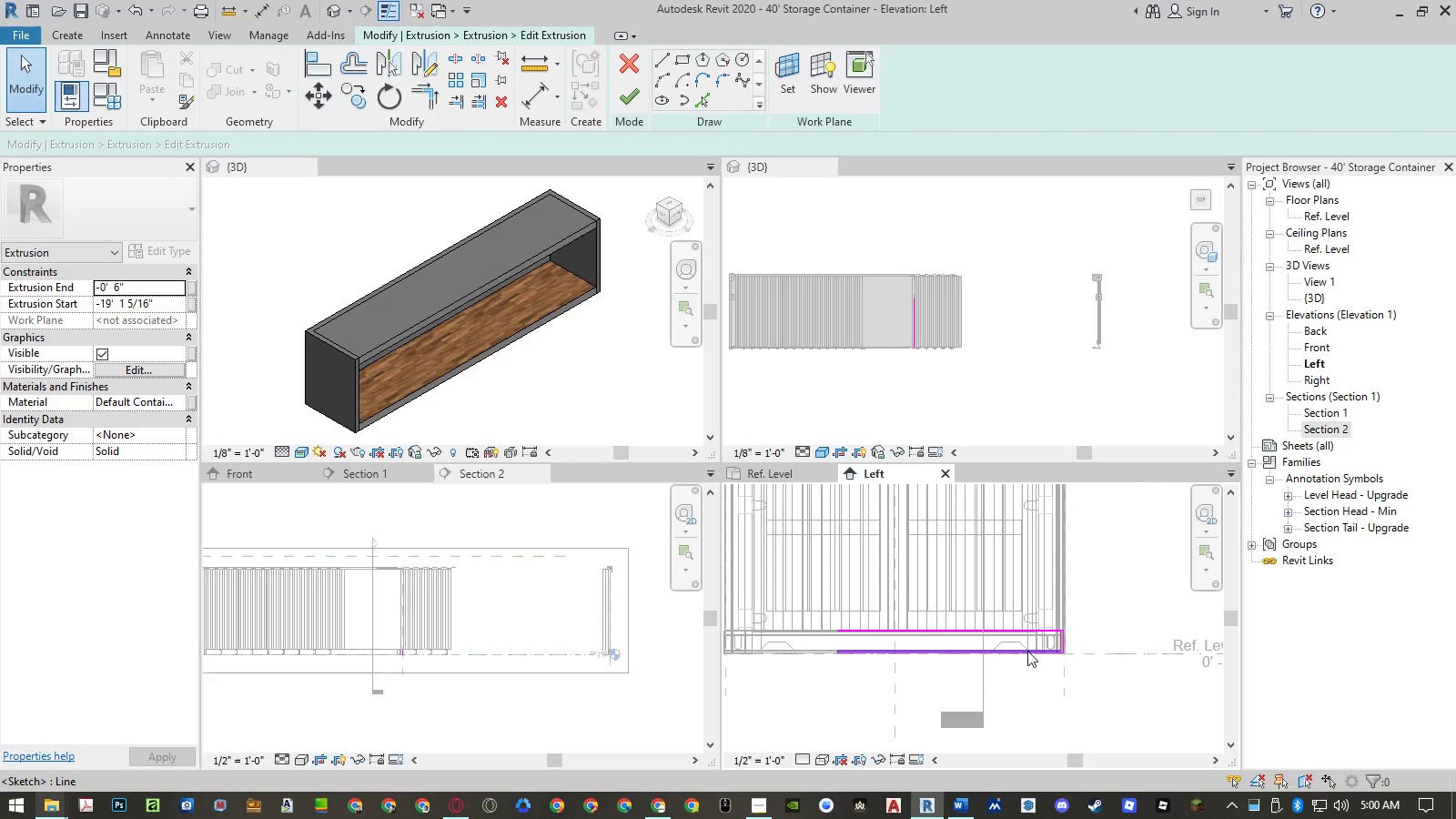 
scroll: coordinate [1071, 641], scroll_direction: up, amount: 10.0
 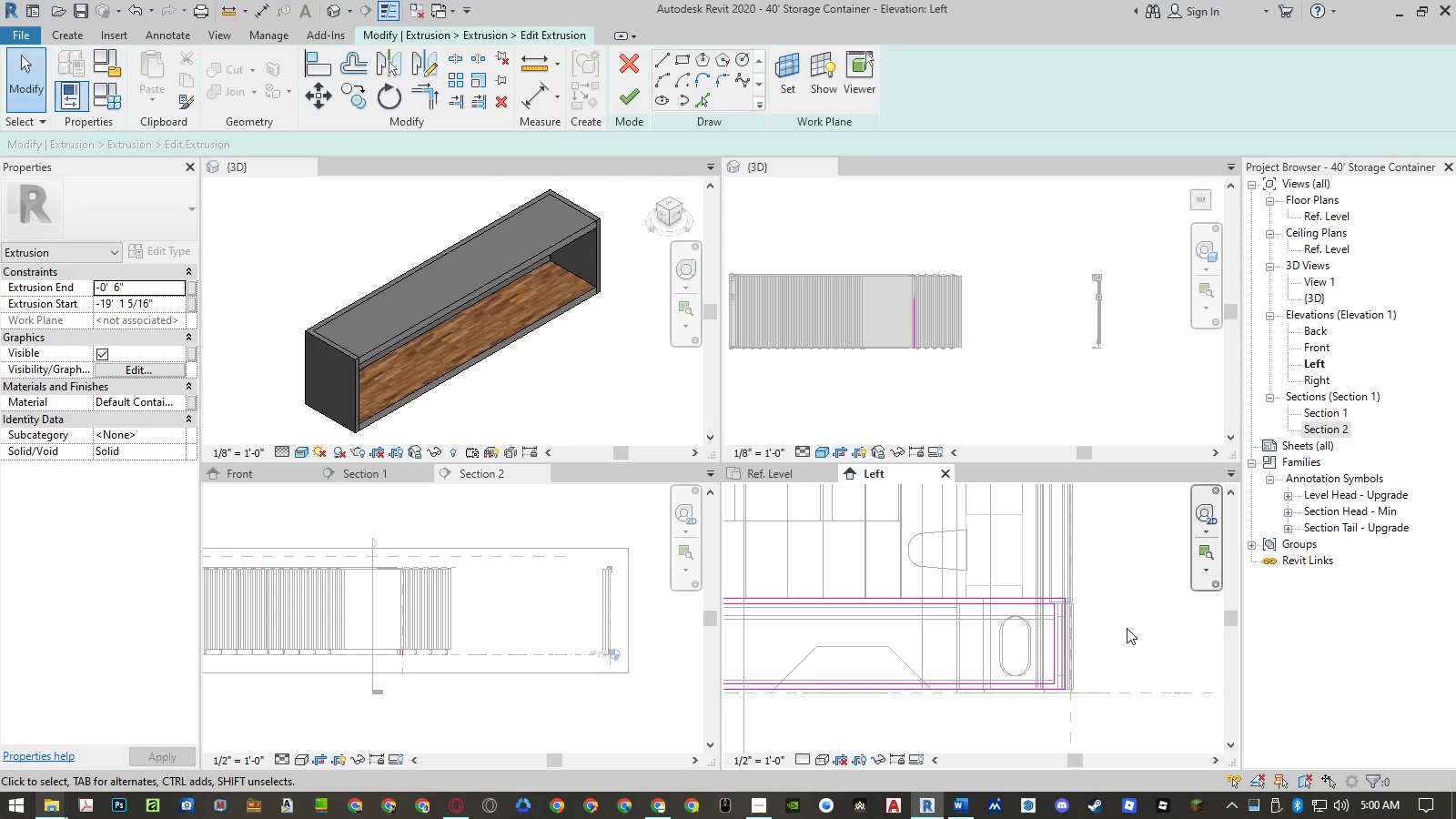 
scroll: coordinate [1148, 628], scroll_direction: down, amount: 11.0
 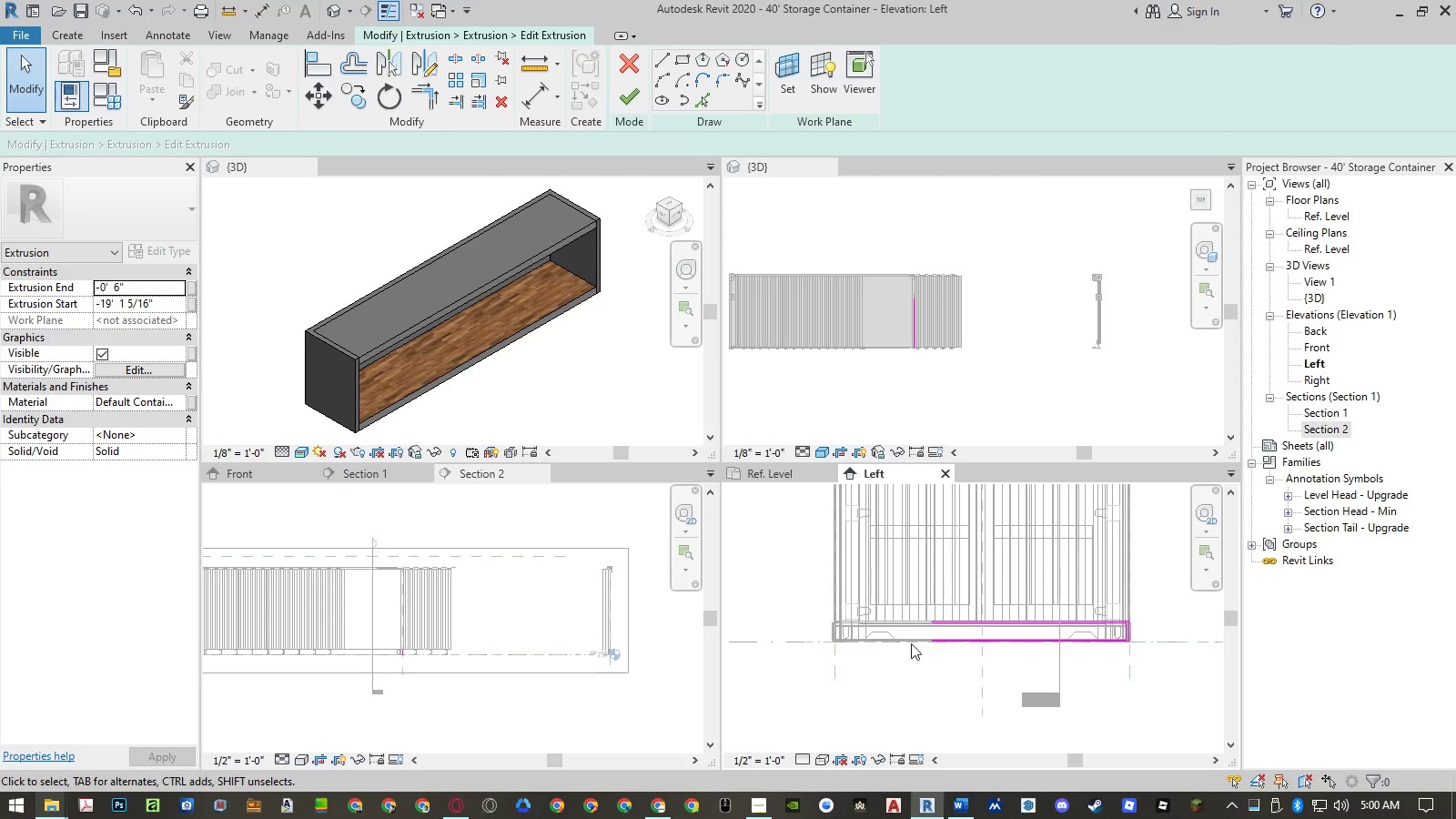 
left_click_drag(start_coordinate=[914, 667], to_coordinate=[950, 596])
 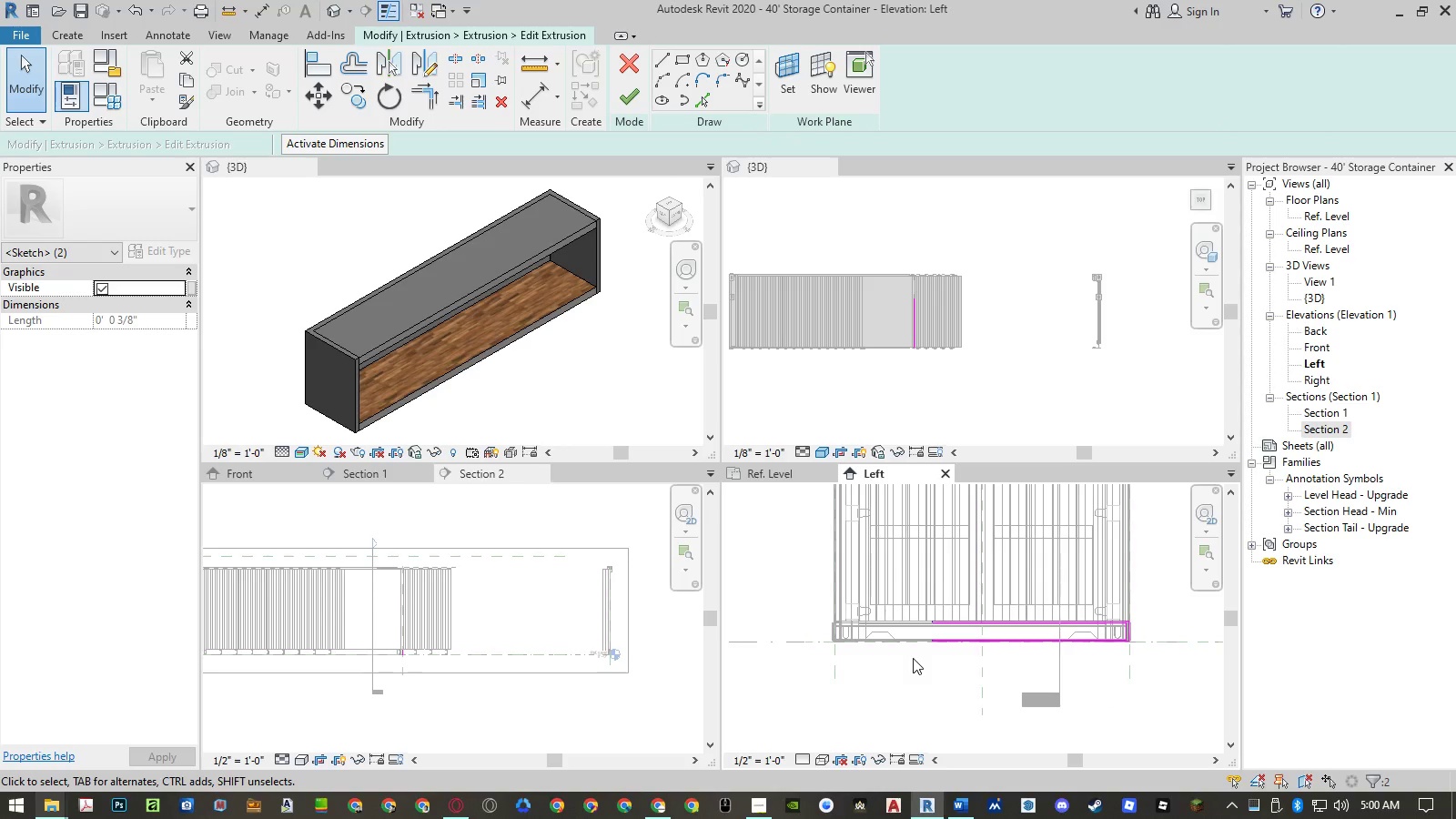 
type(mv)
 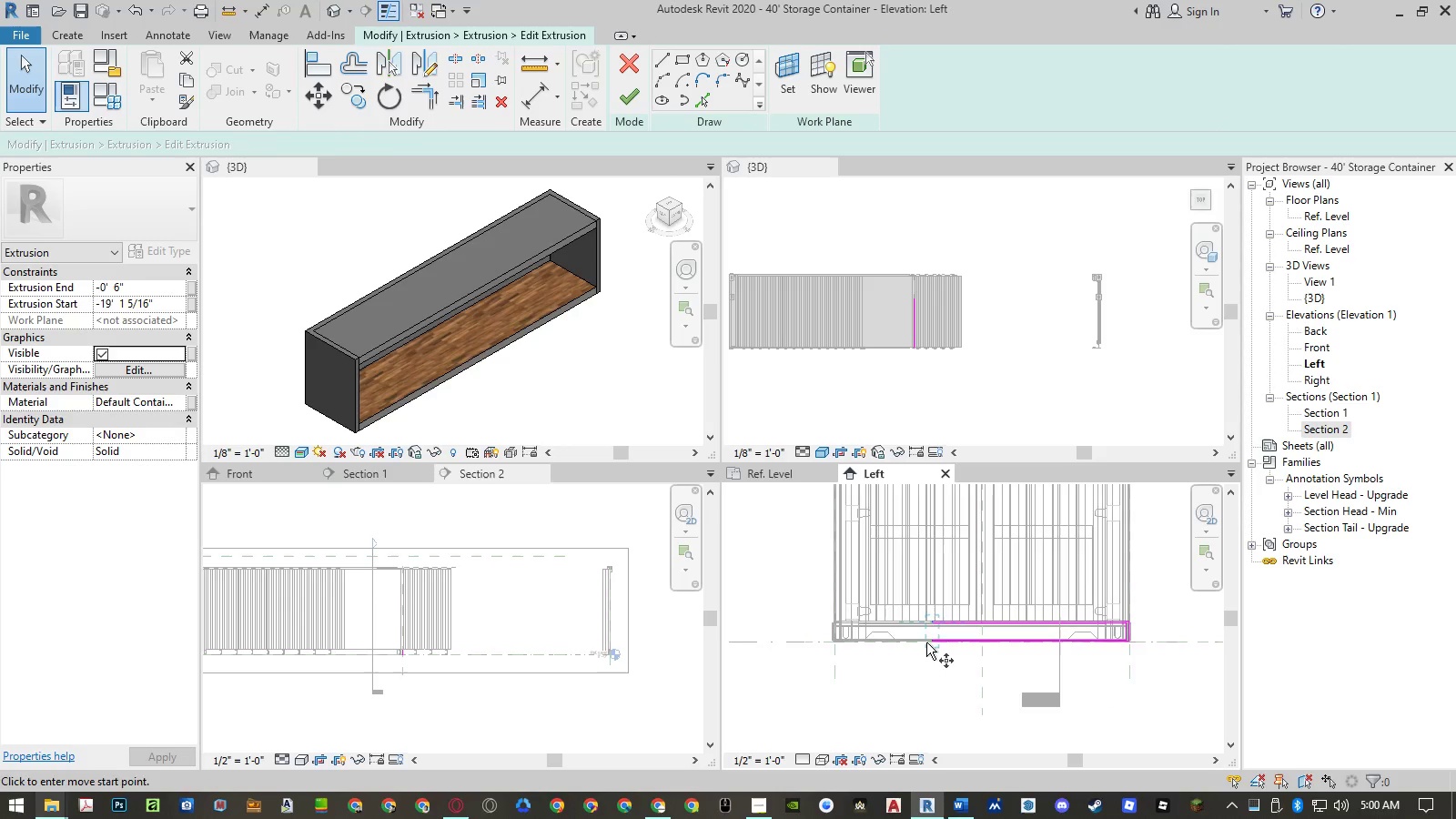 
scroll: coordinate [939, 643], scroll_direction: up, amount: 15.0
 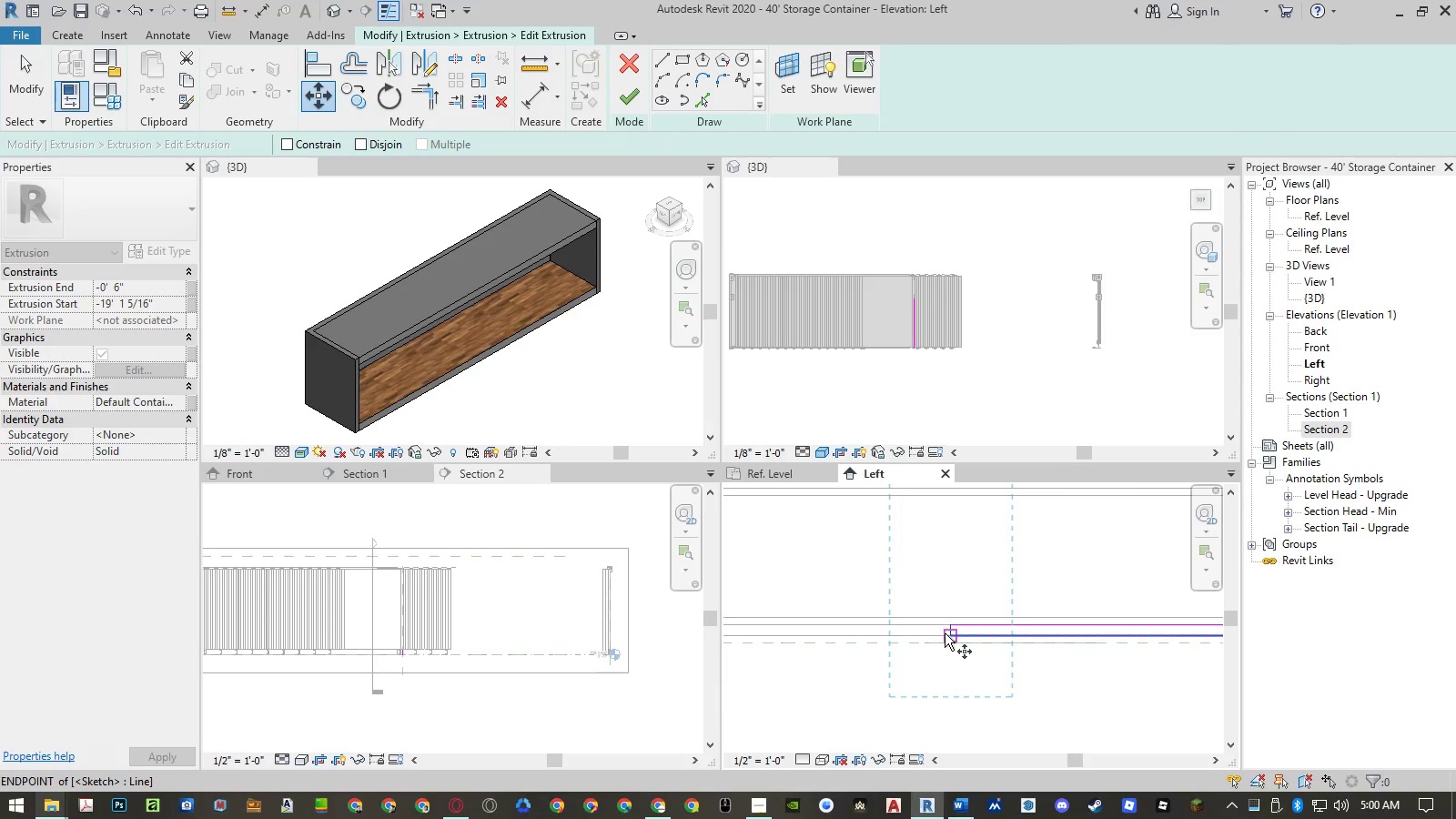 
left_click([945, 633])
 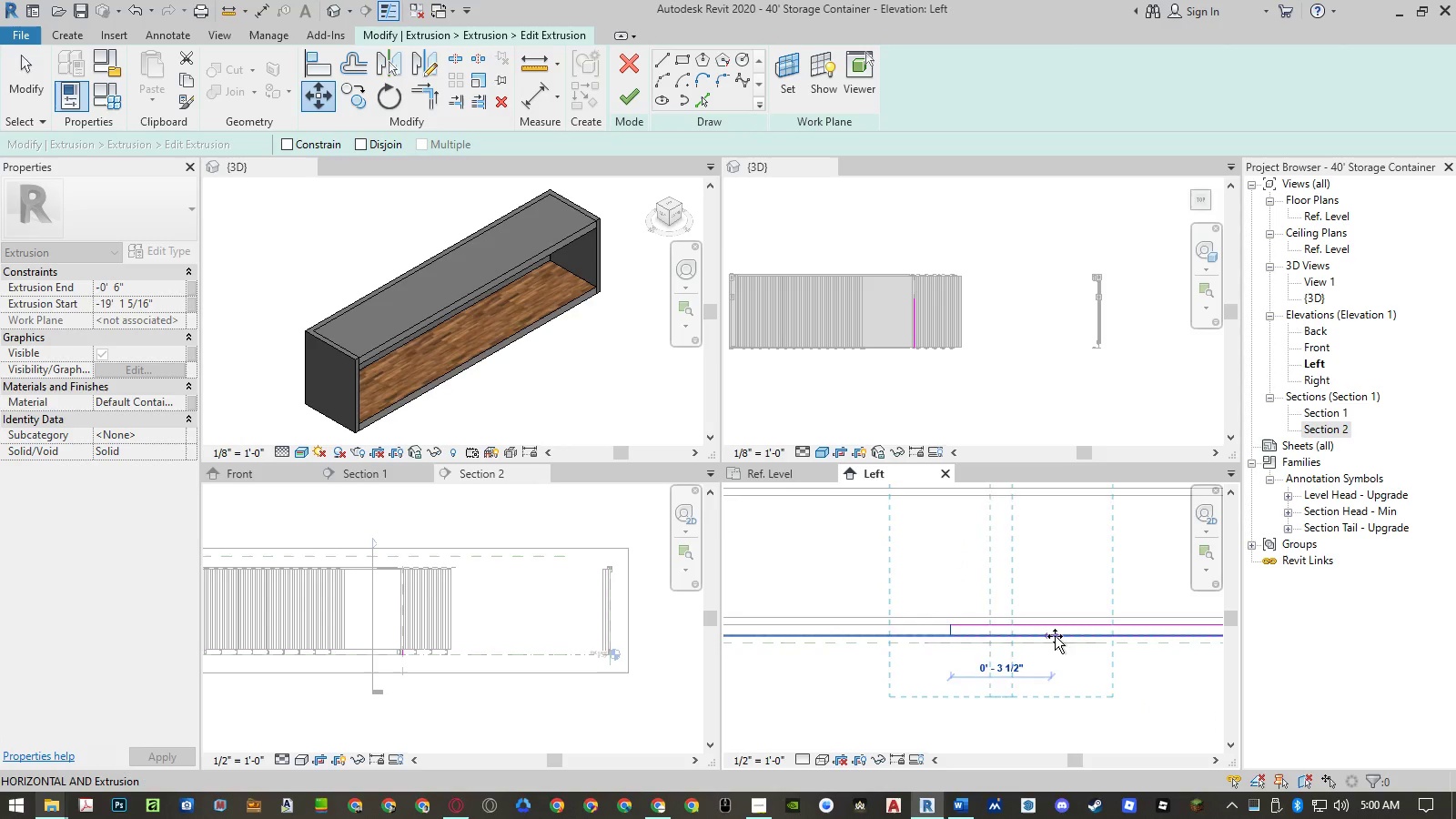 
scroll: coordinate [1055, 636], scroll_direction: down, amount: 11.0
 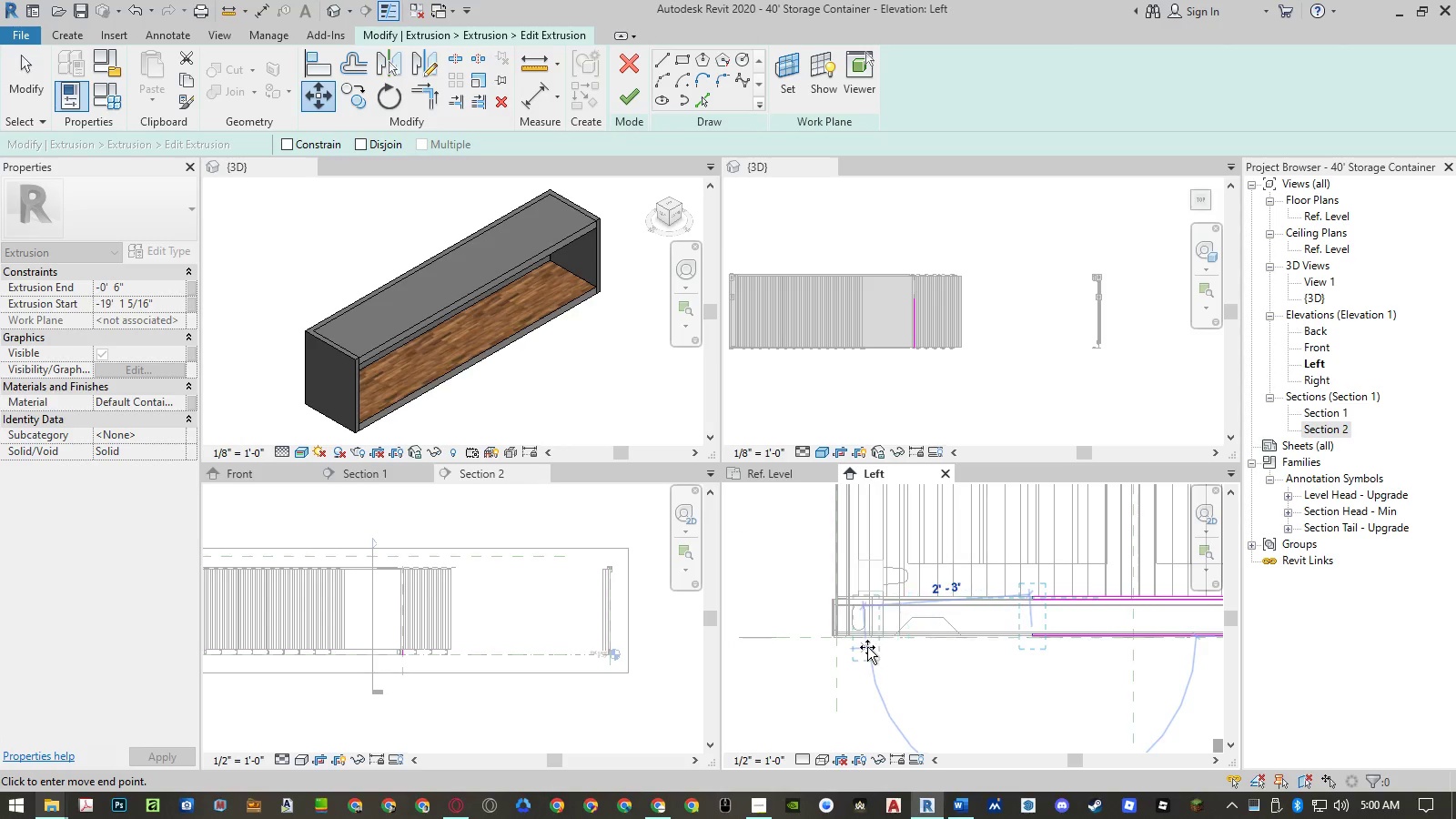 
scroll: coordinate [801, 612], scroll_direction: up, amount: 17.0
 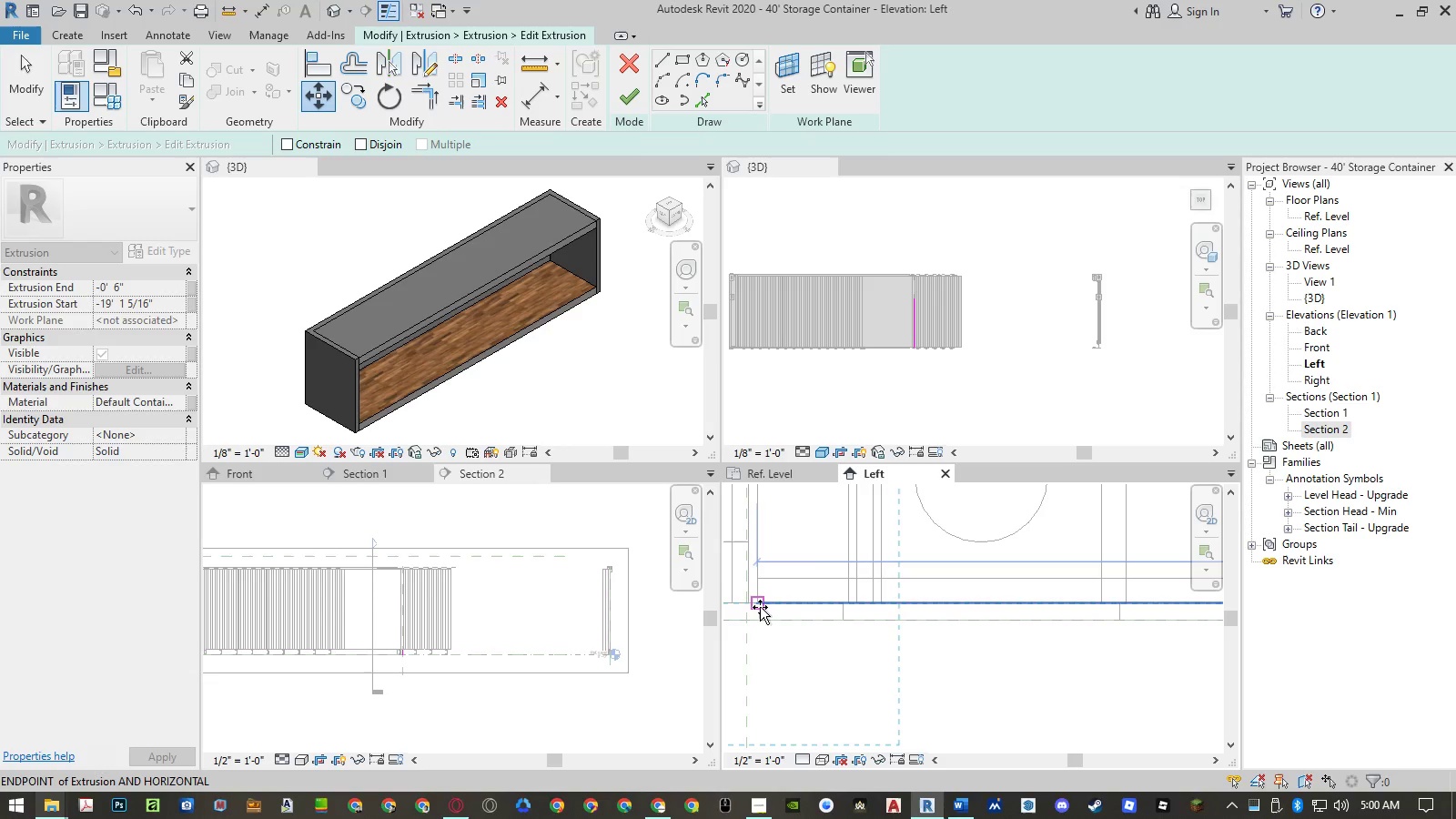 
left_click([759, 607])
 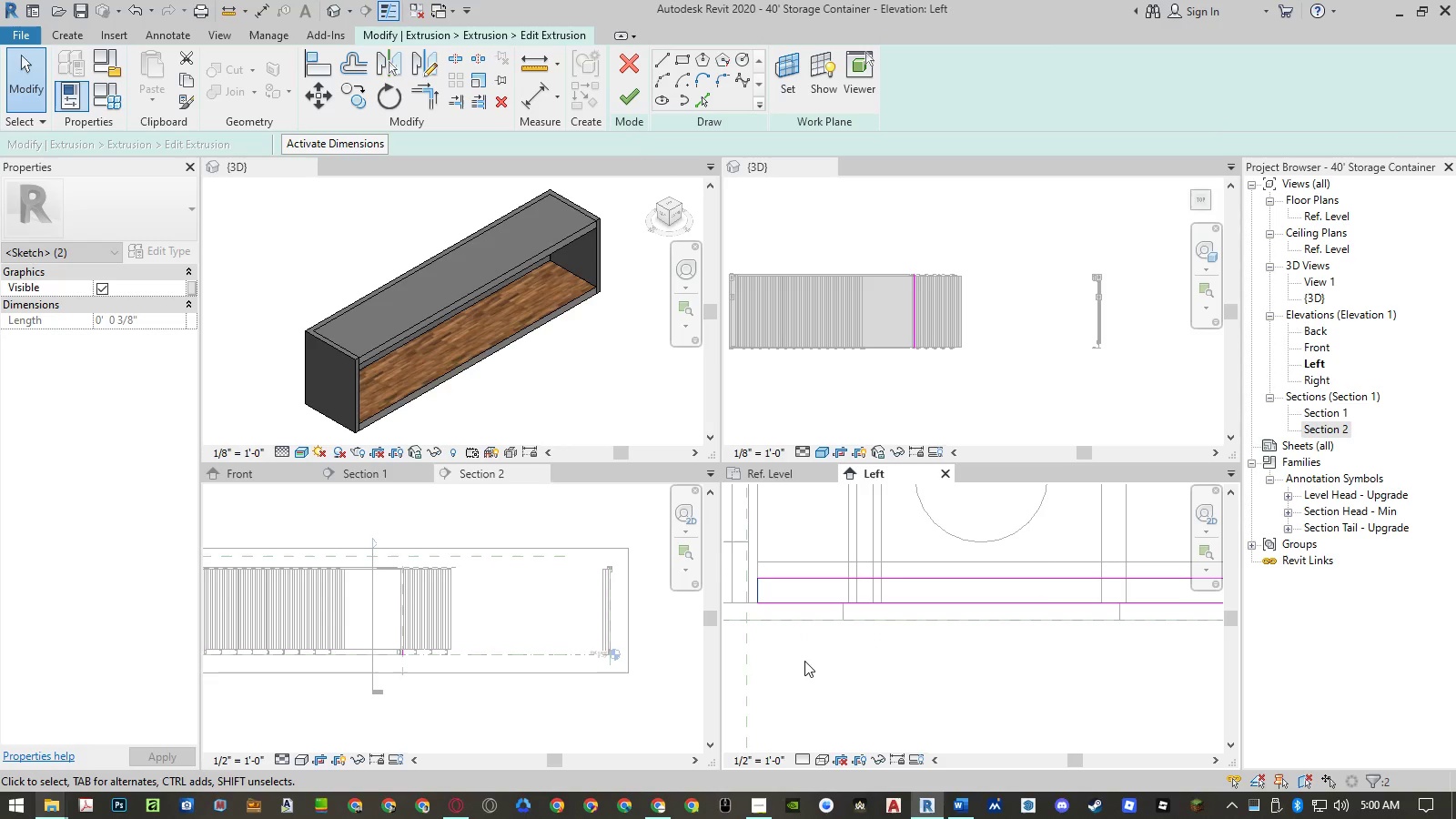 
scroll: coordinate [750, 640], scroll_direction: down, amount: 24.0
 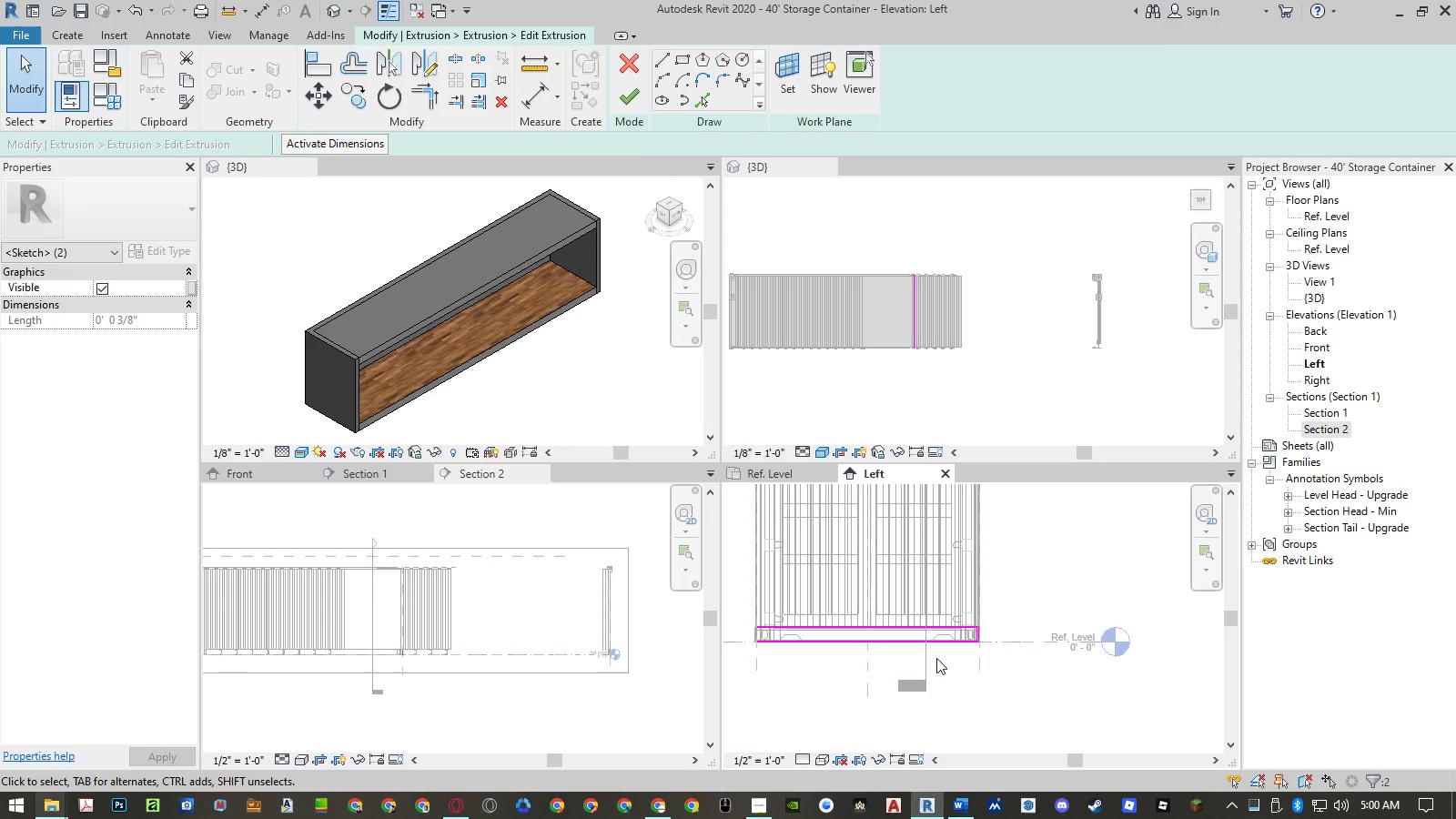 
scroll: coordinate [1009, 569], scroll_direction: up, amount: 23.0
 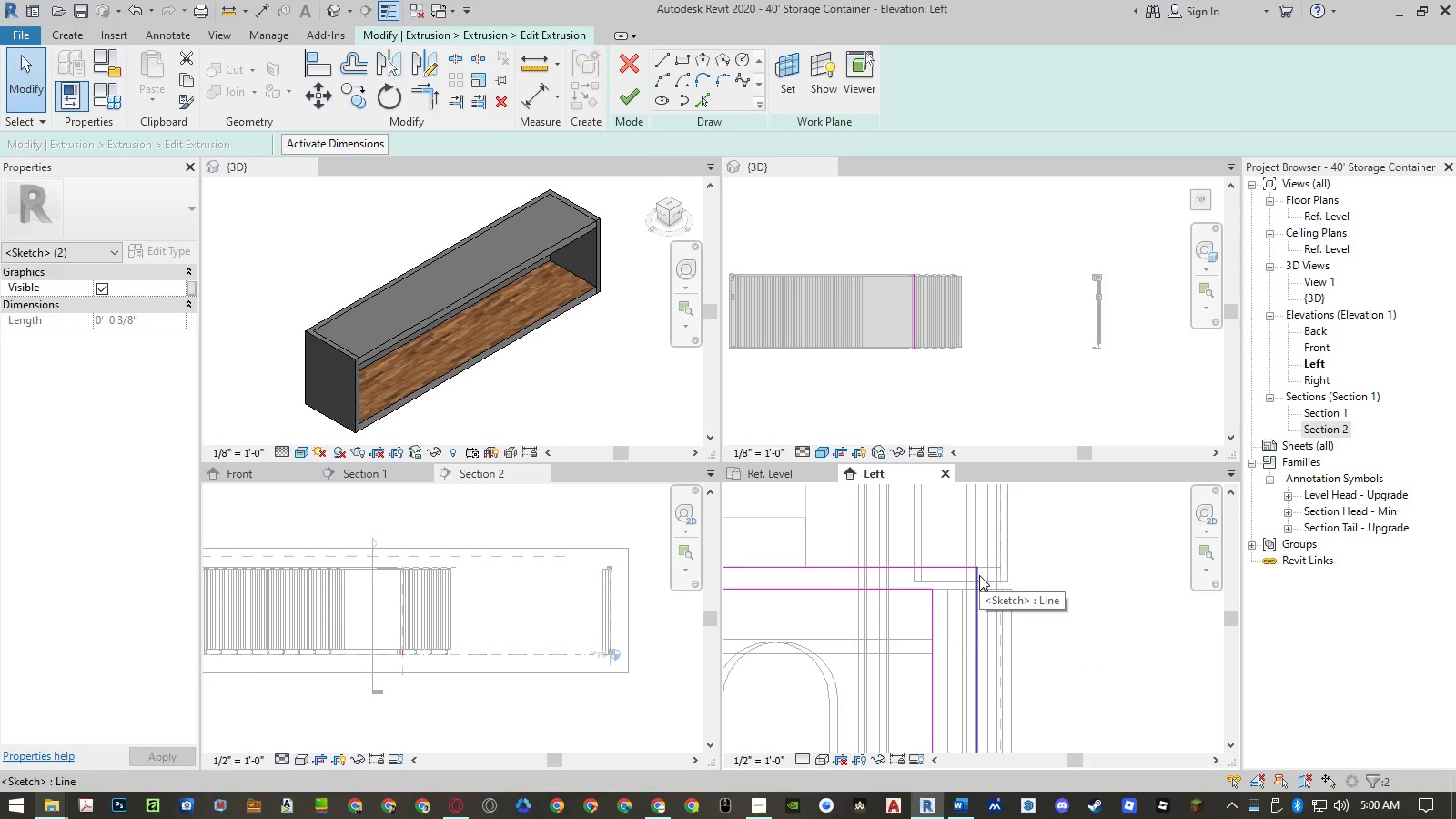 
scroll: coordinate [986, 551], scroll_direction: down, amount: 8.0
 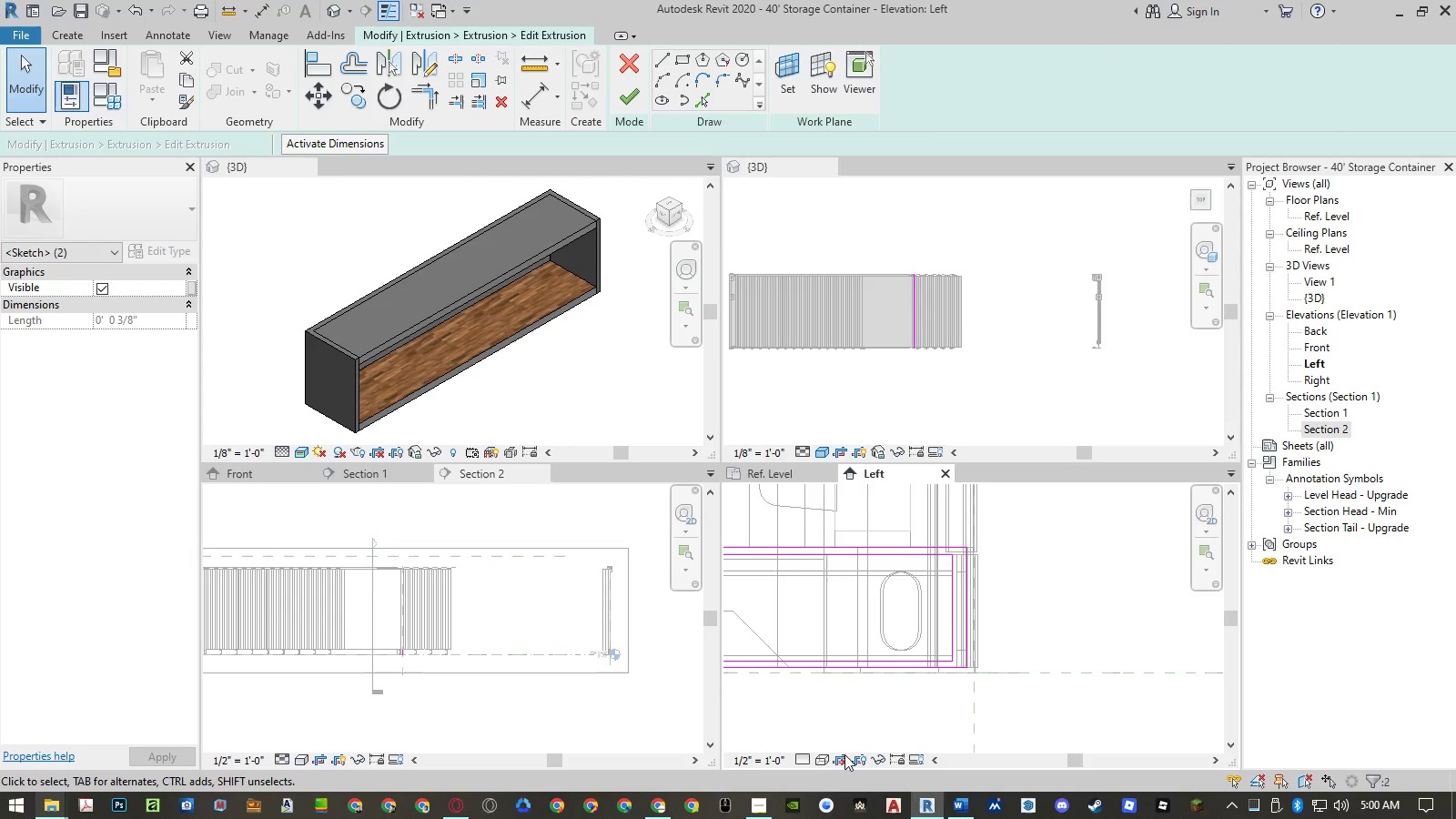 
left_click([823, 761])
 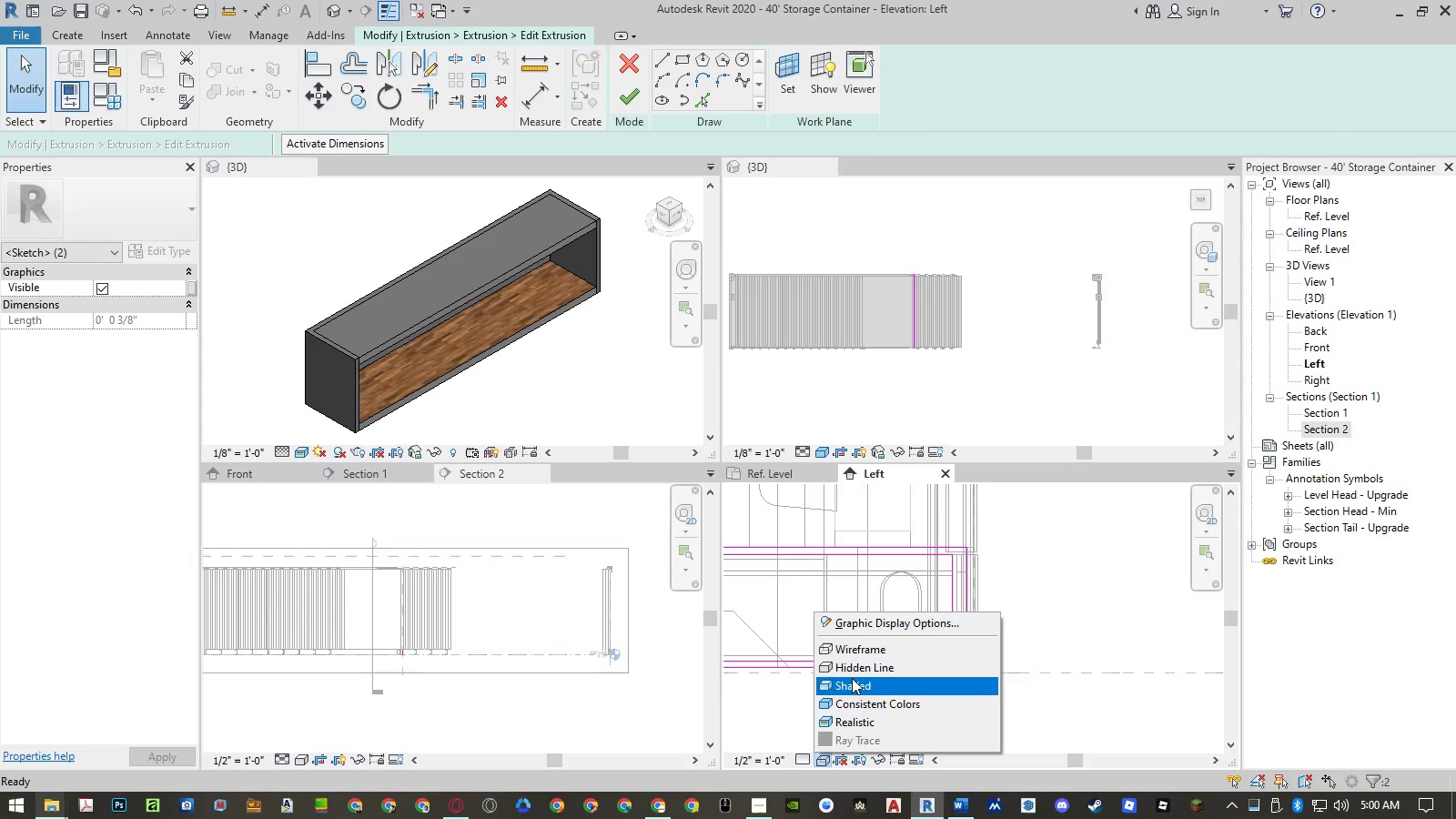 
left_click([854, 672])
 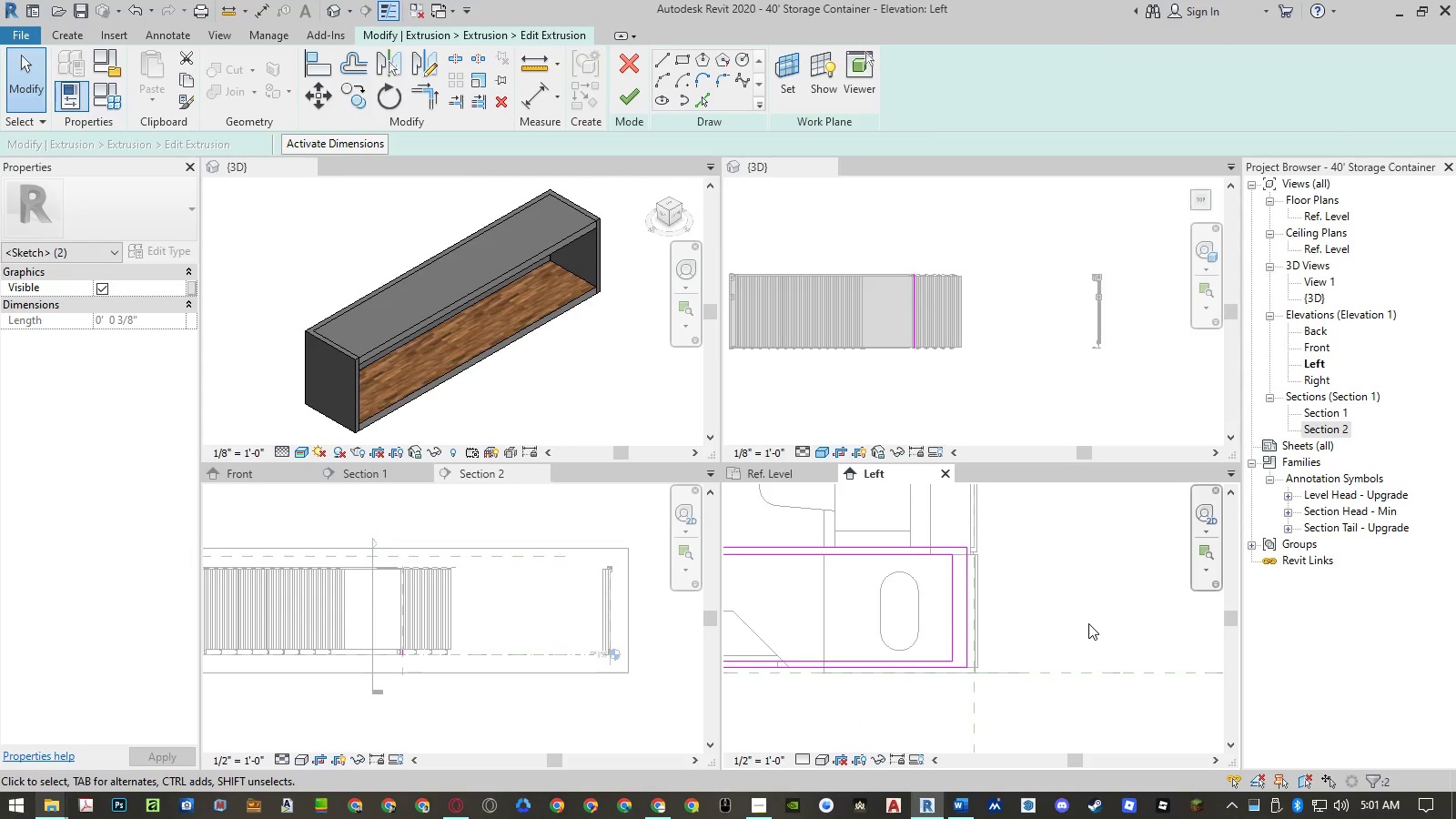 
scroll: coordinate [979, 579], scroll_direction: up, amount: 5.0
 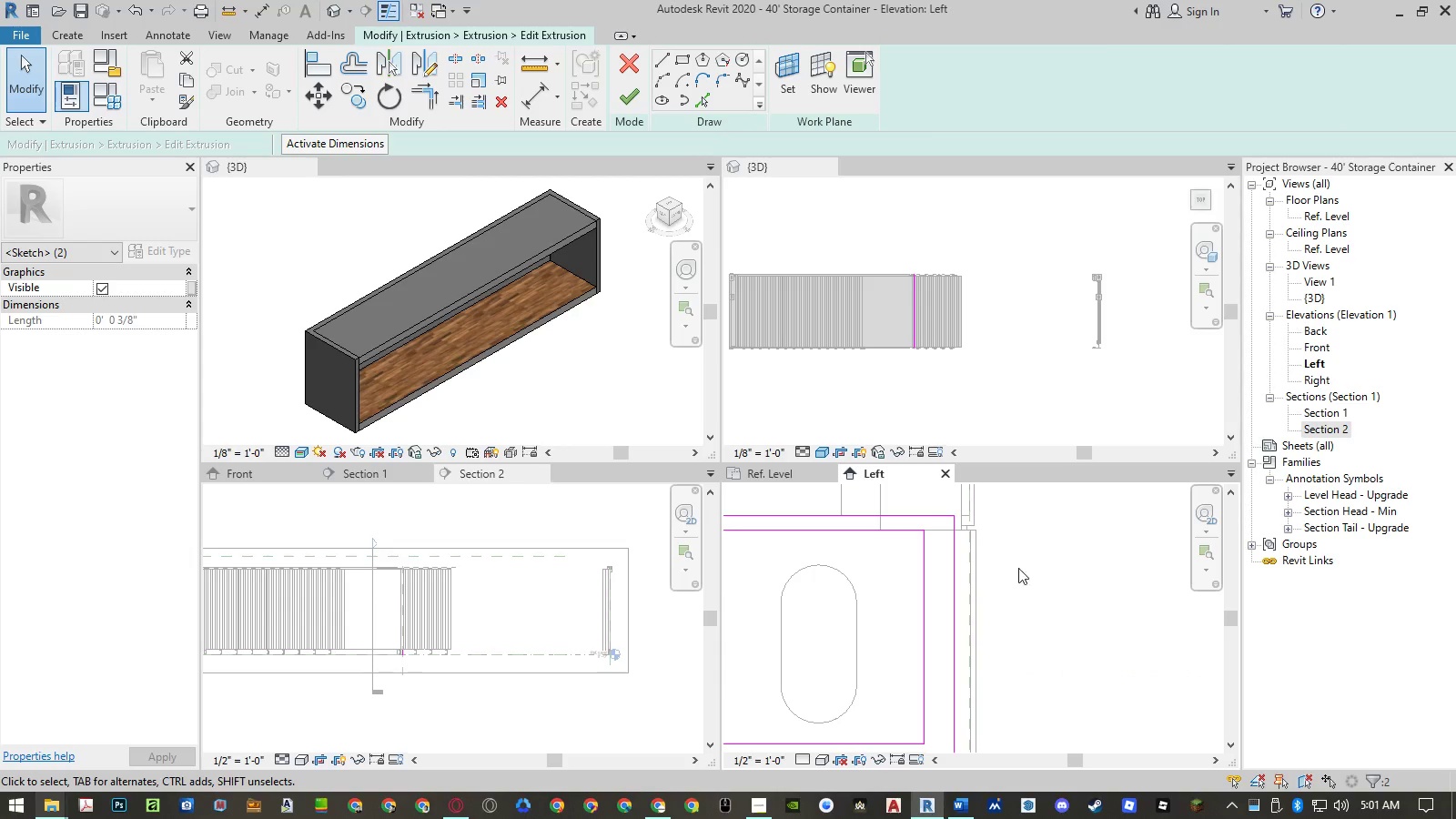 
scroll: coordinate [1050, 566], scroll_direction: down, amount: 4.0
 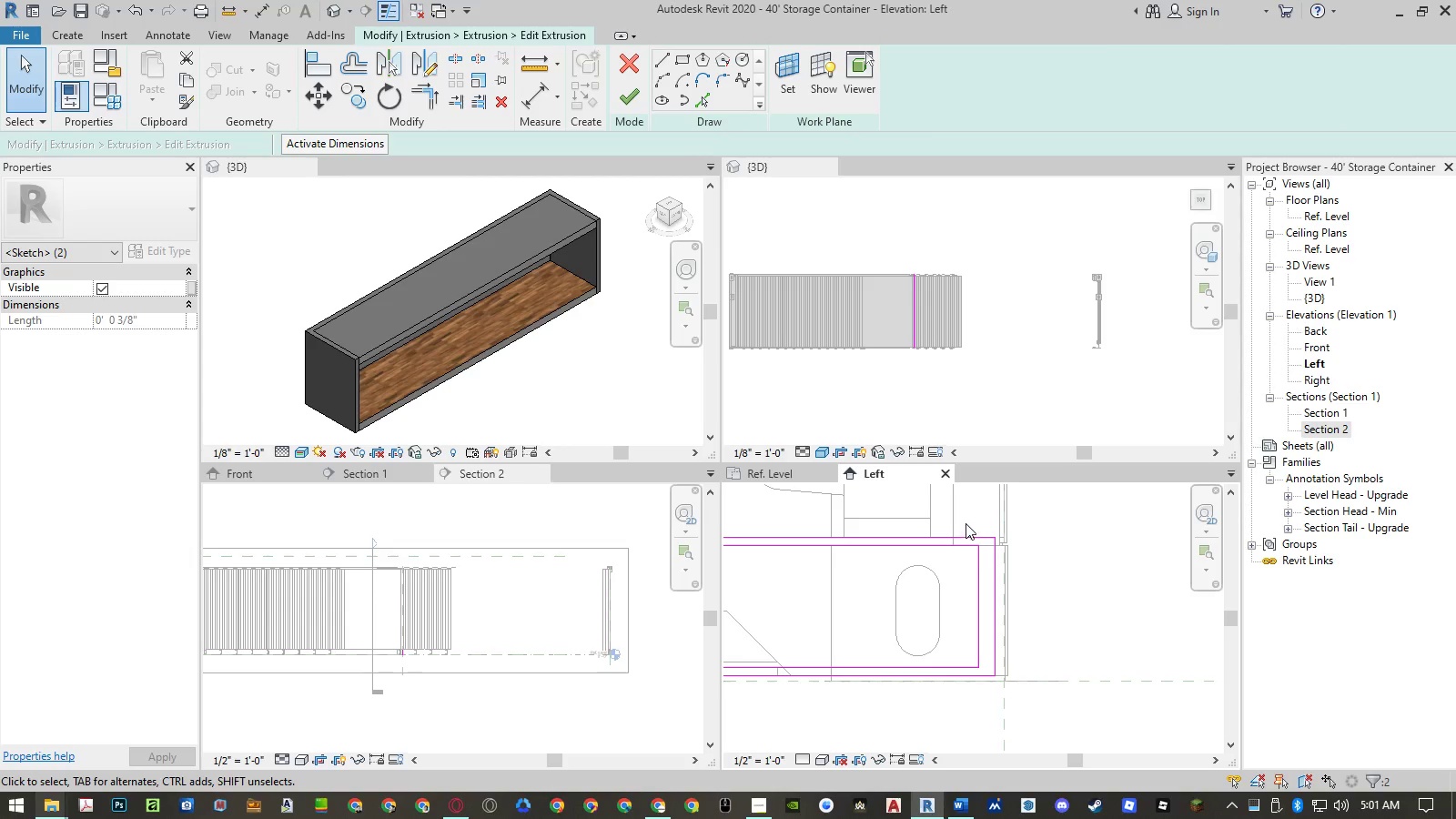 
left_click_drag(start_coordinate=[966, 521], to_coordinate=[996, 693])
 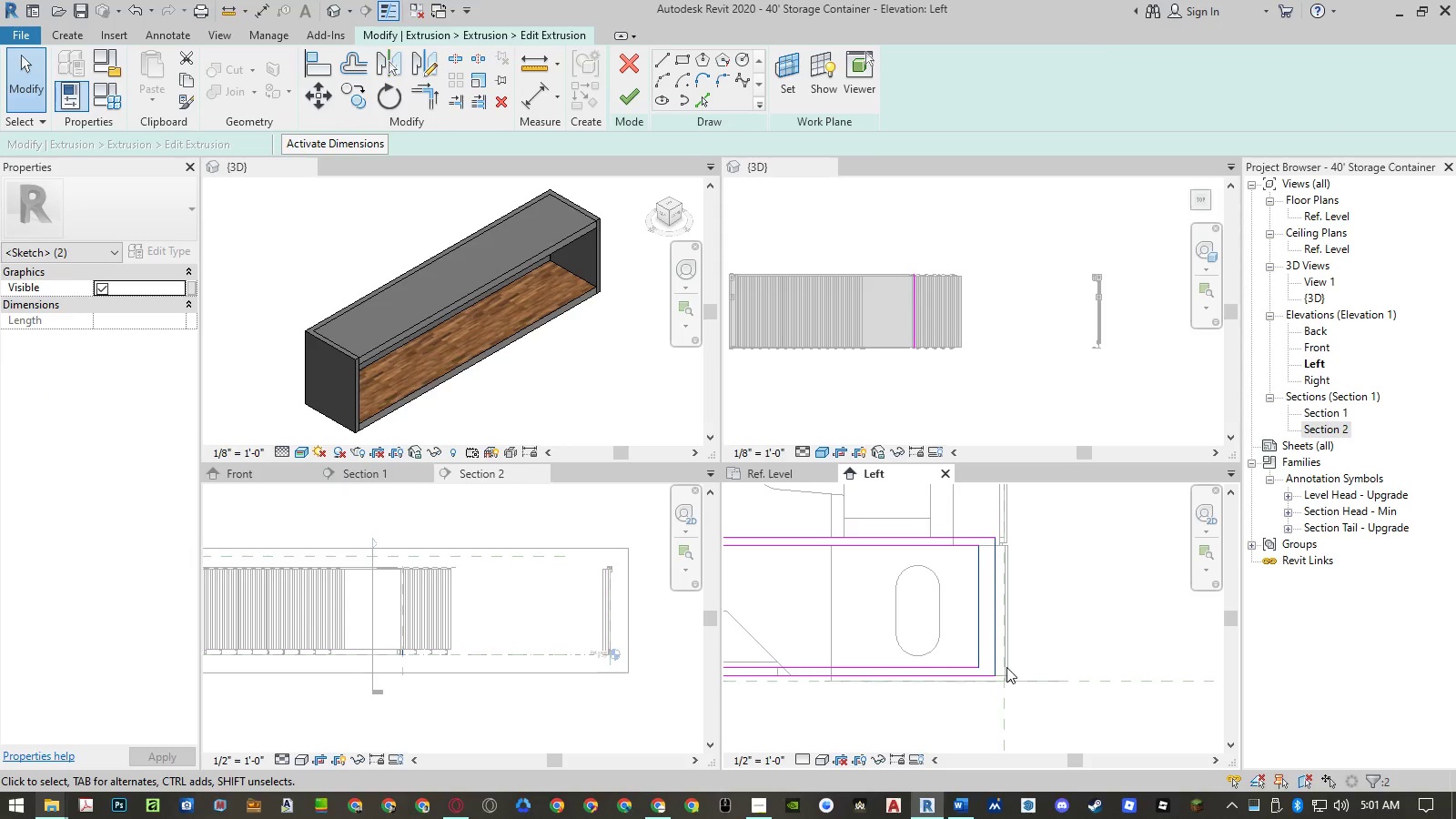 
type(mv)
 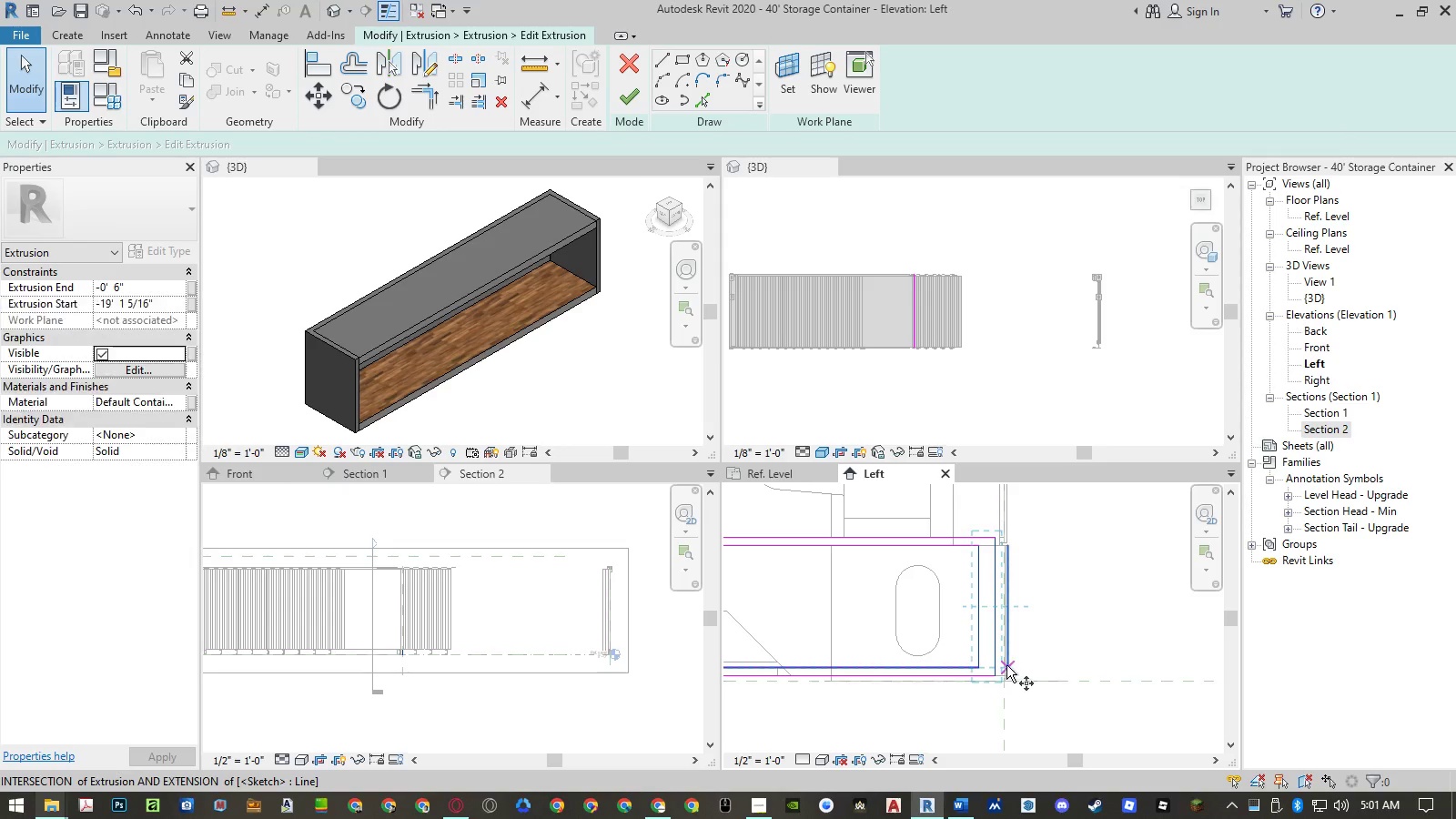 
scroll: coordinate [1000, 660], scroll_direction: up, amount: 10.0
 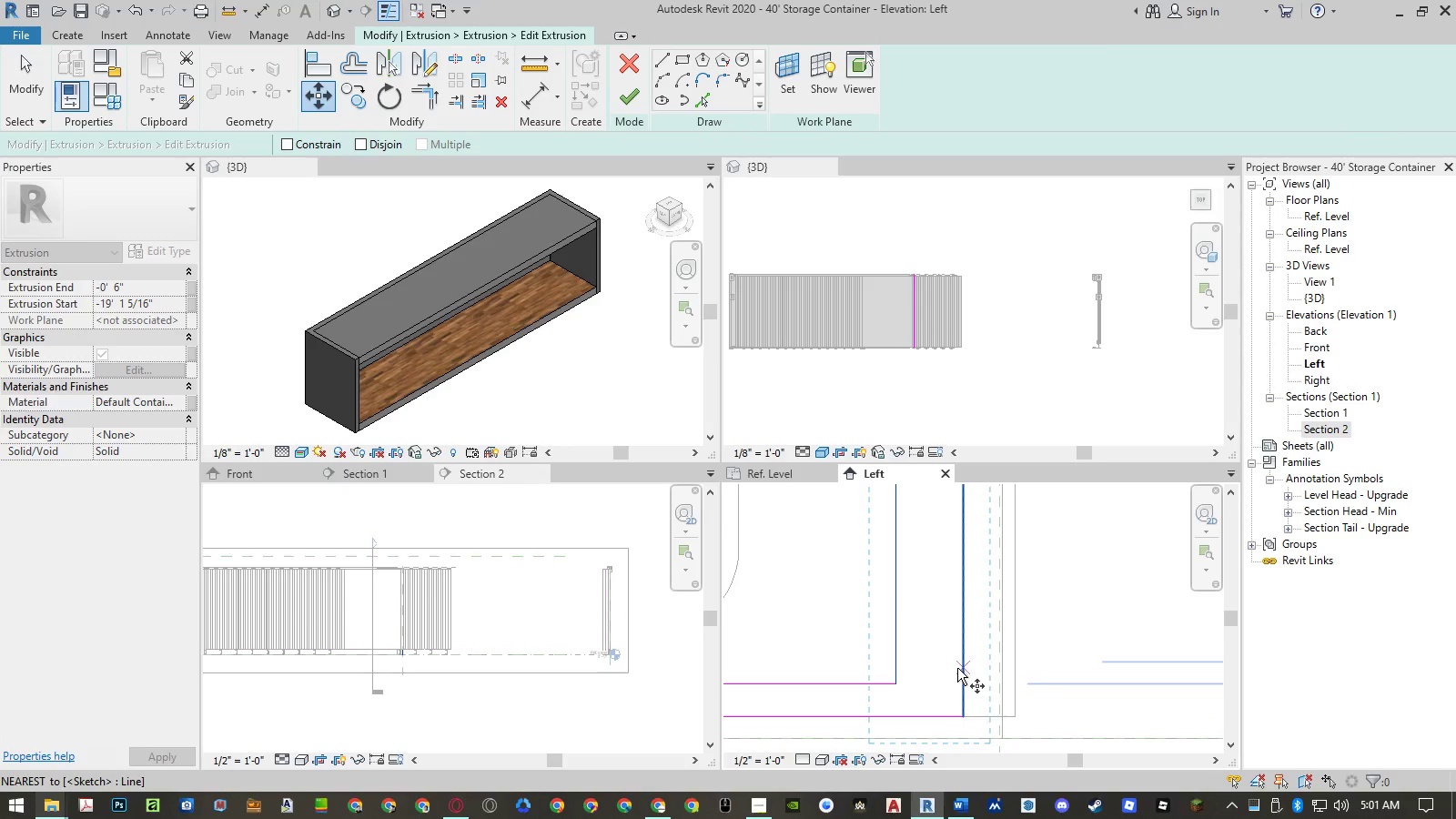 
left_click([957, 668])
 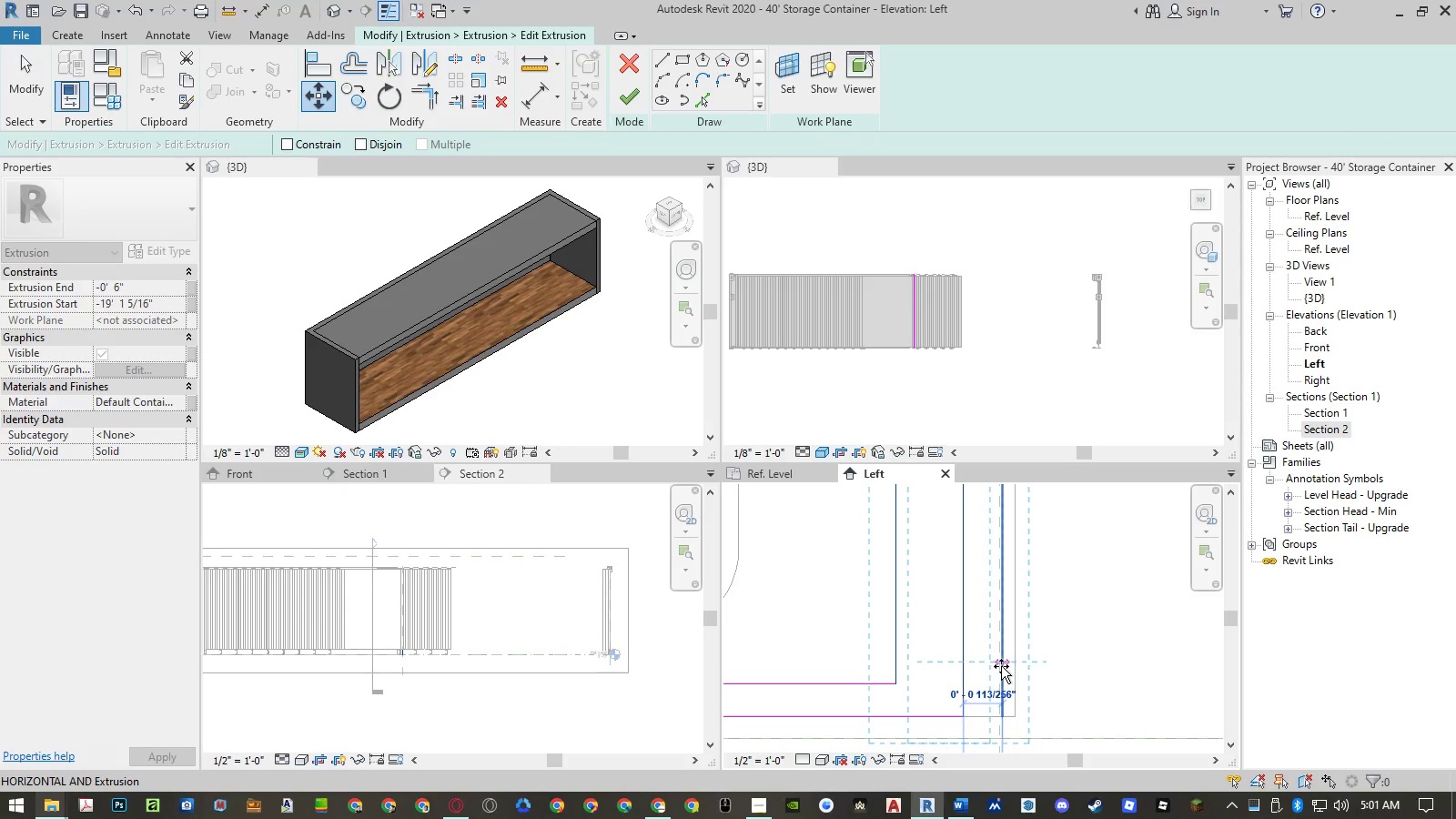 
left_click([1002, 666])
 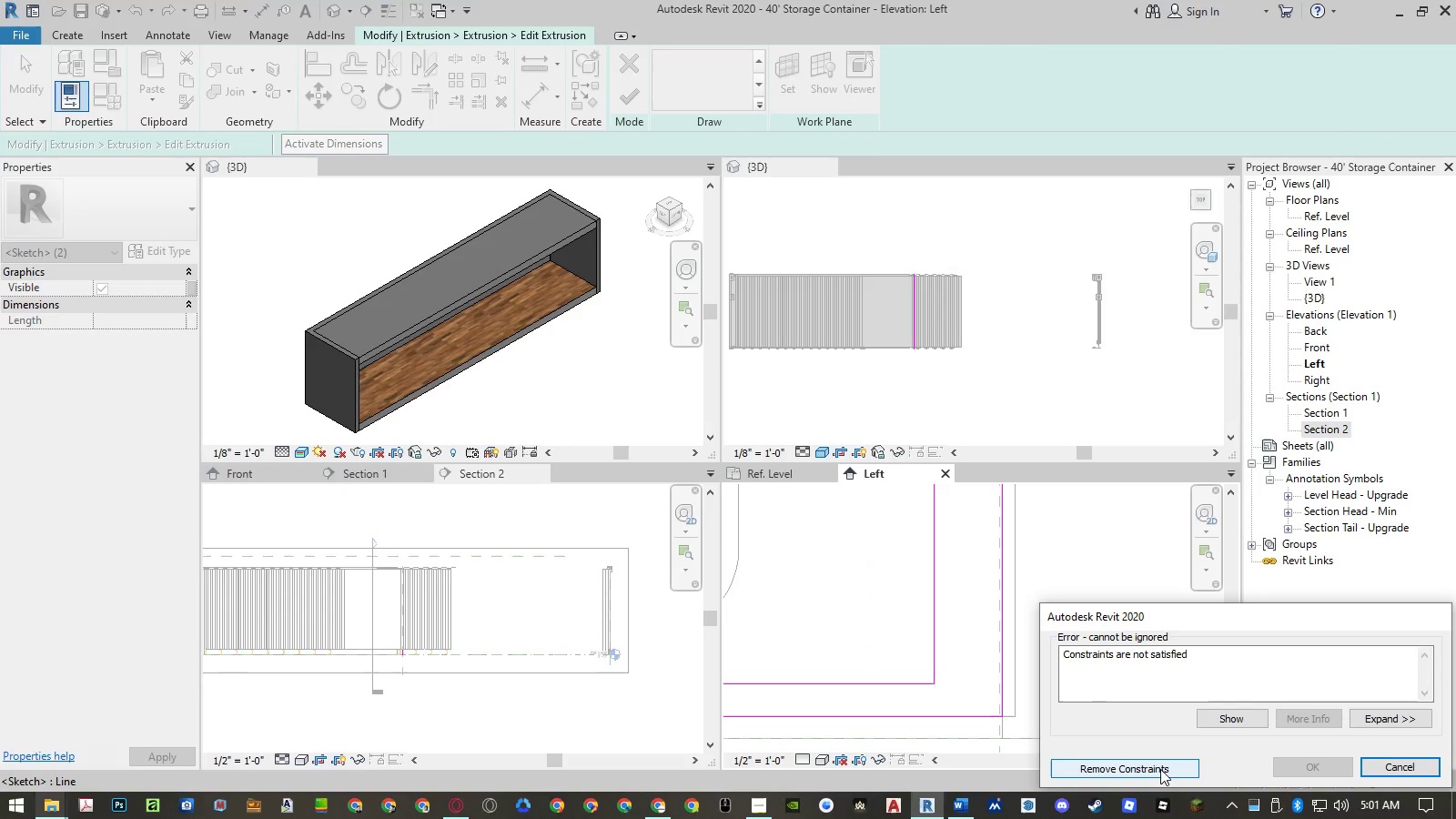 
left_click([1395, 768])
 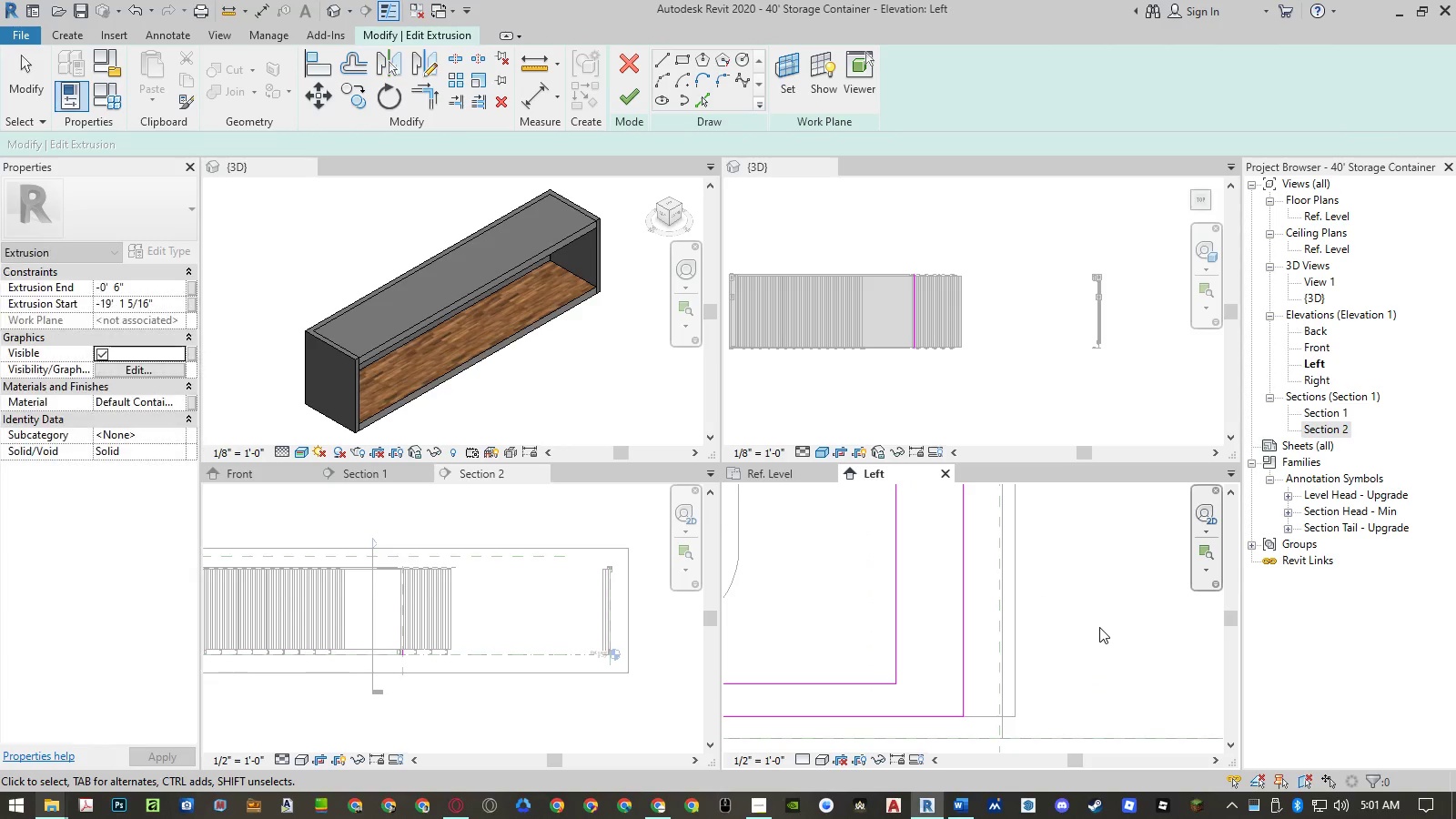 
scroll: coordinate [1132, 632], scroll_direction: down, amount: 24.0
 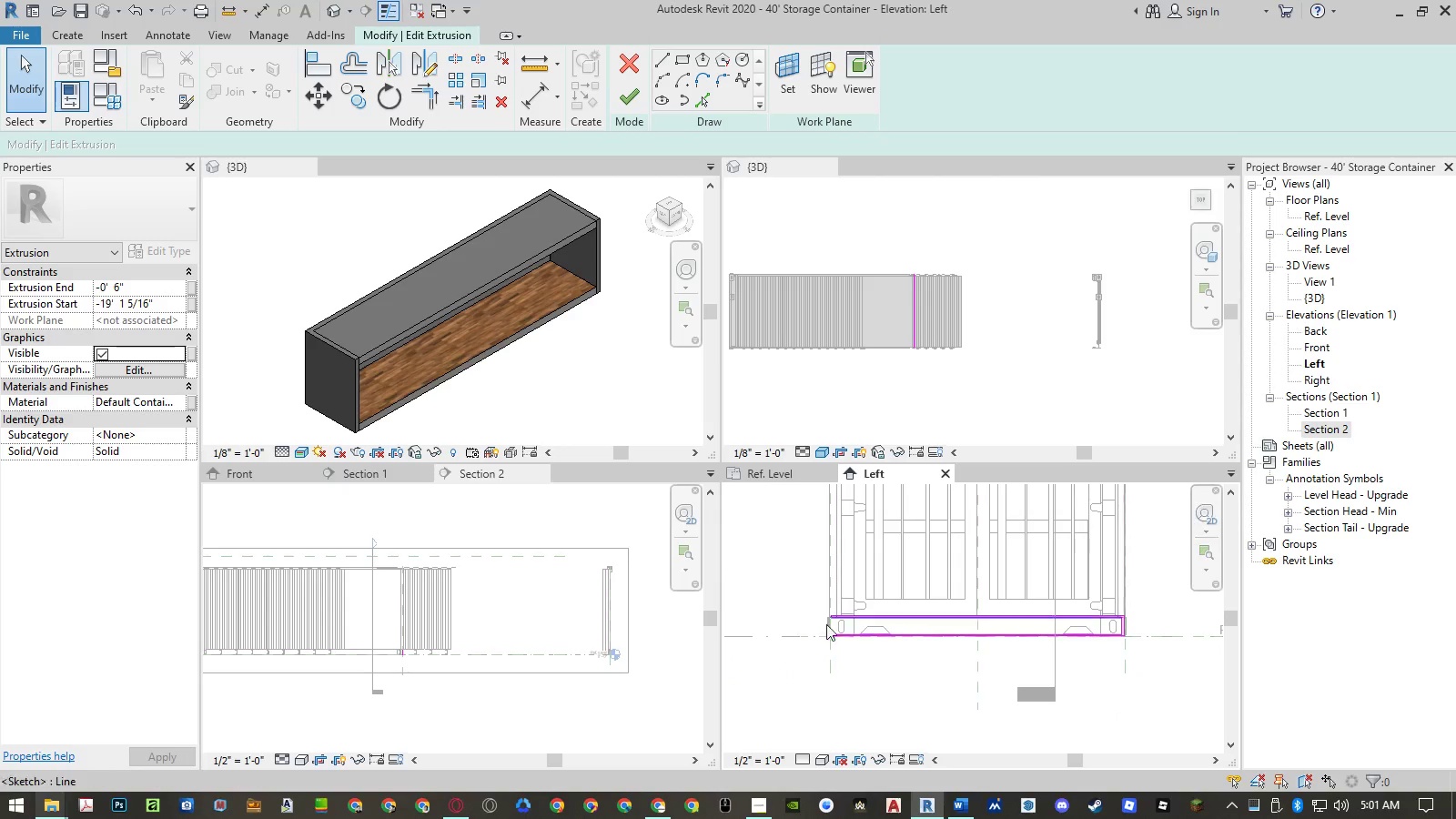 
left_click_drag(start_coordinate=[867, 667], to_coordinate=[912, 531])
 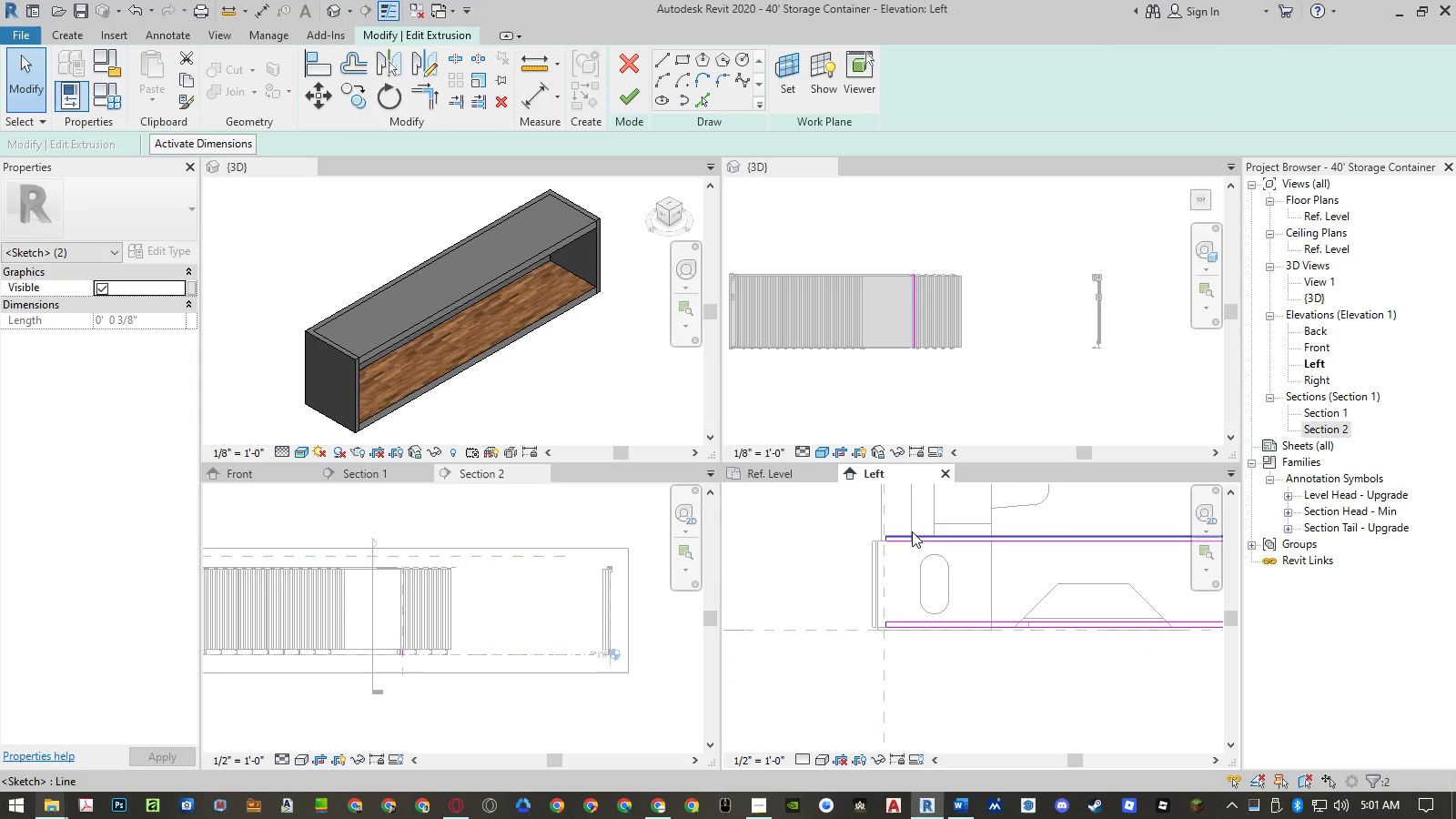 
scroll: coordinate [867, 656], scroll_direction: up, amount: 11.0
 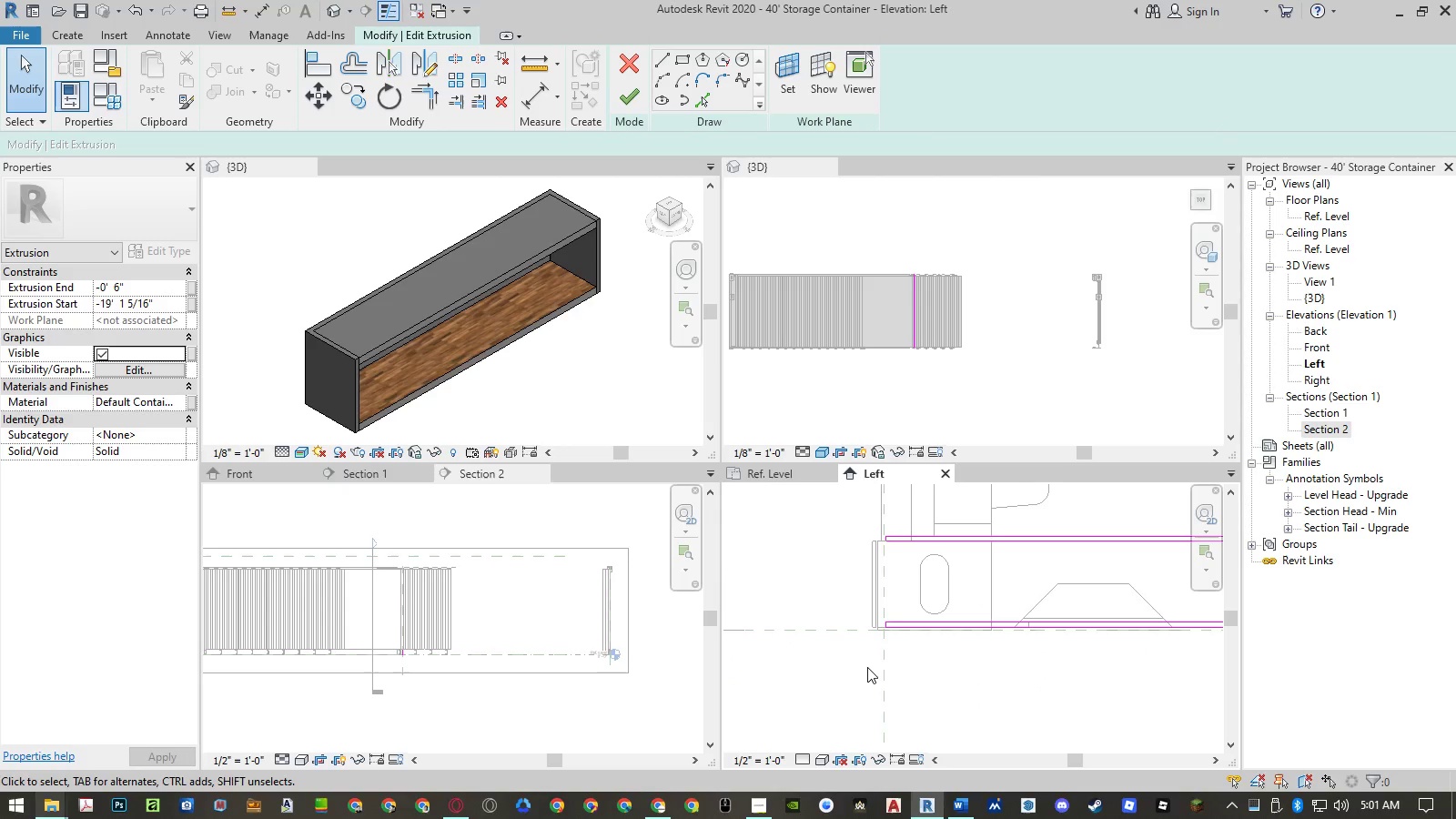 
type(mv)
 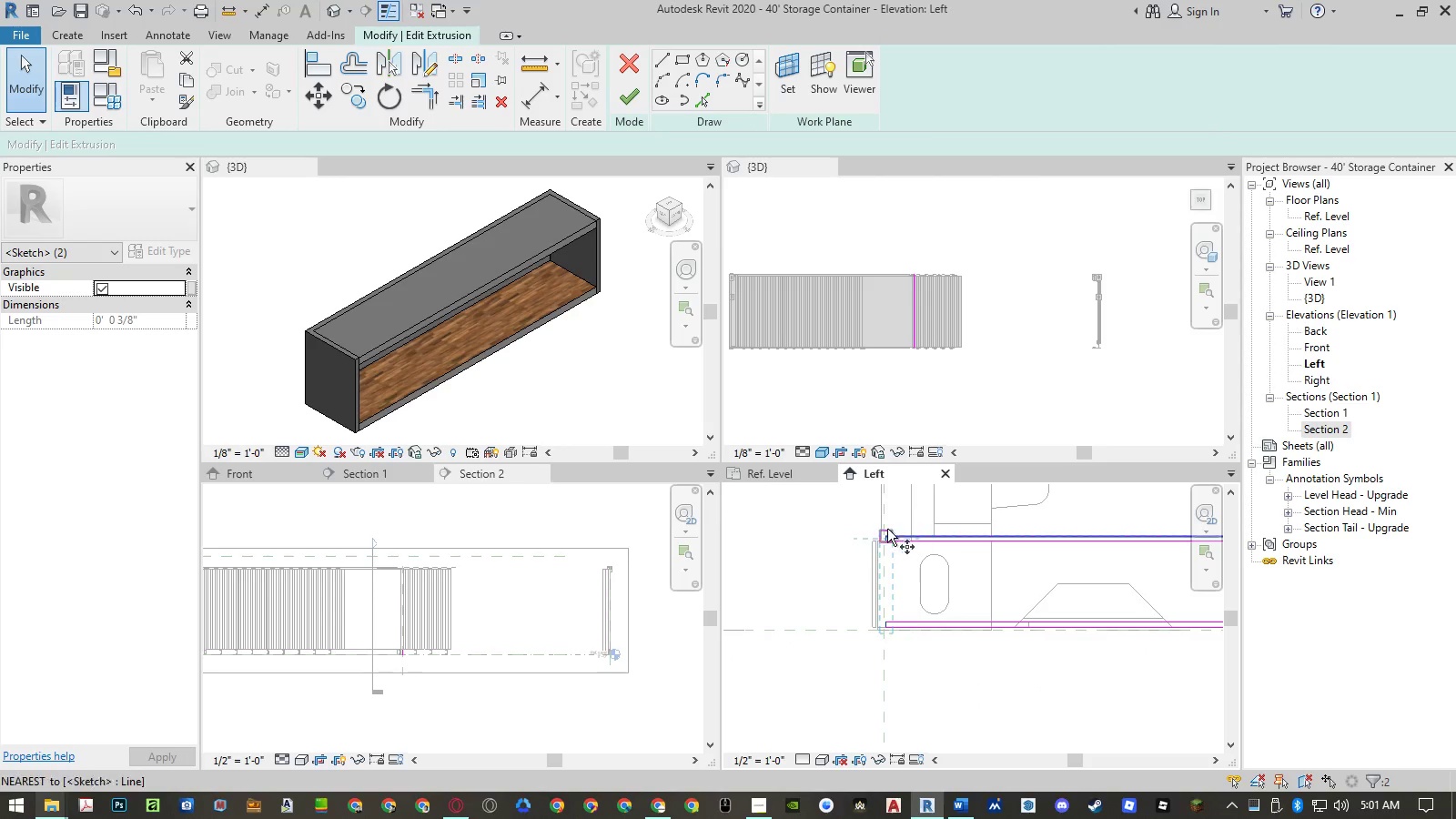 
scroll: coordinate [888, 540], scroll_direction: up, amount: 11.0
 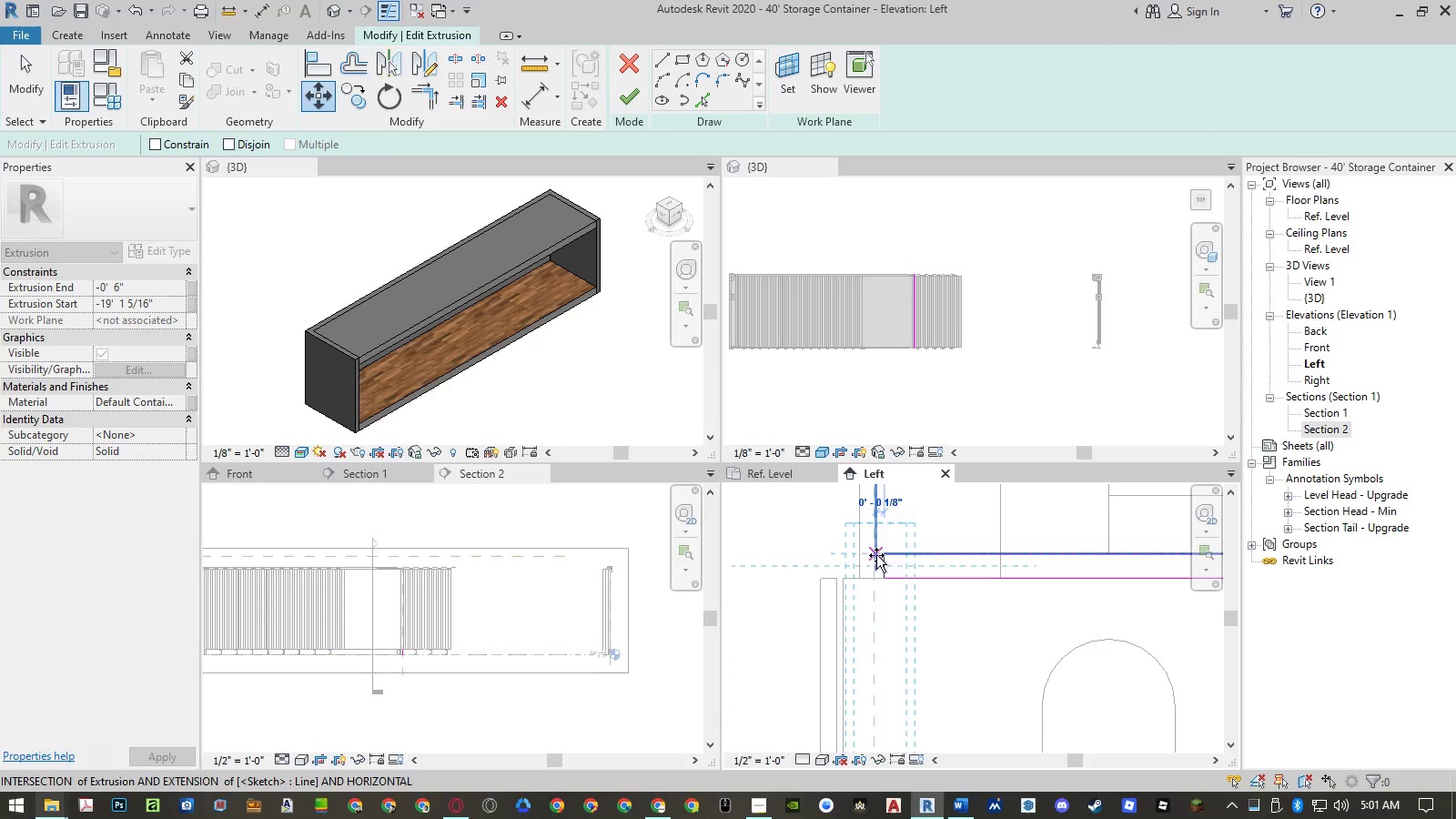 
left_click([876, 555])
 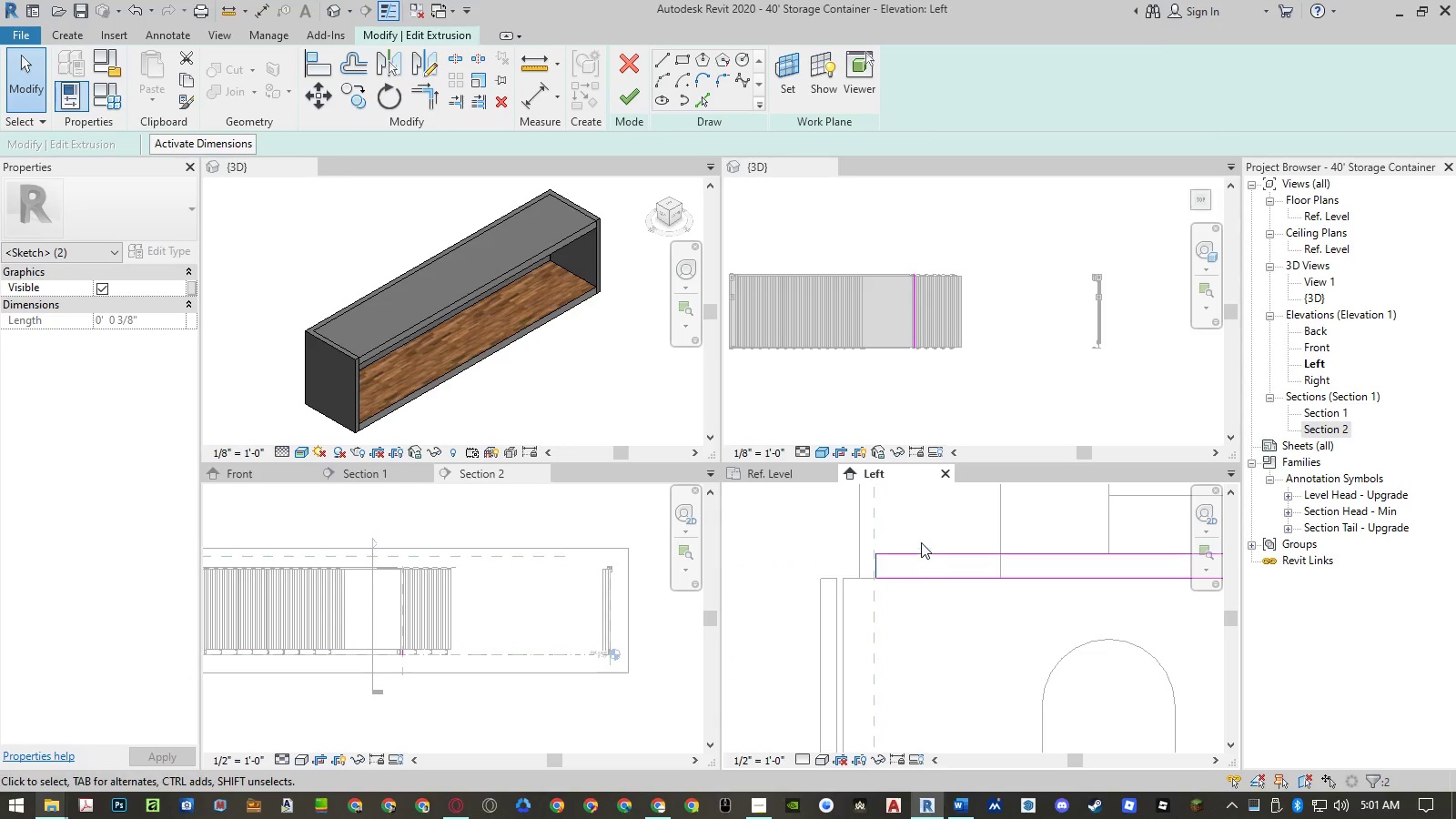 
type(mv)
 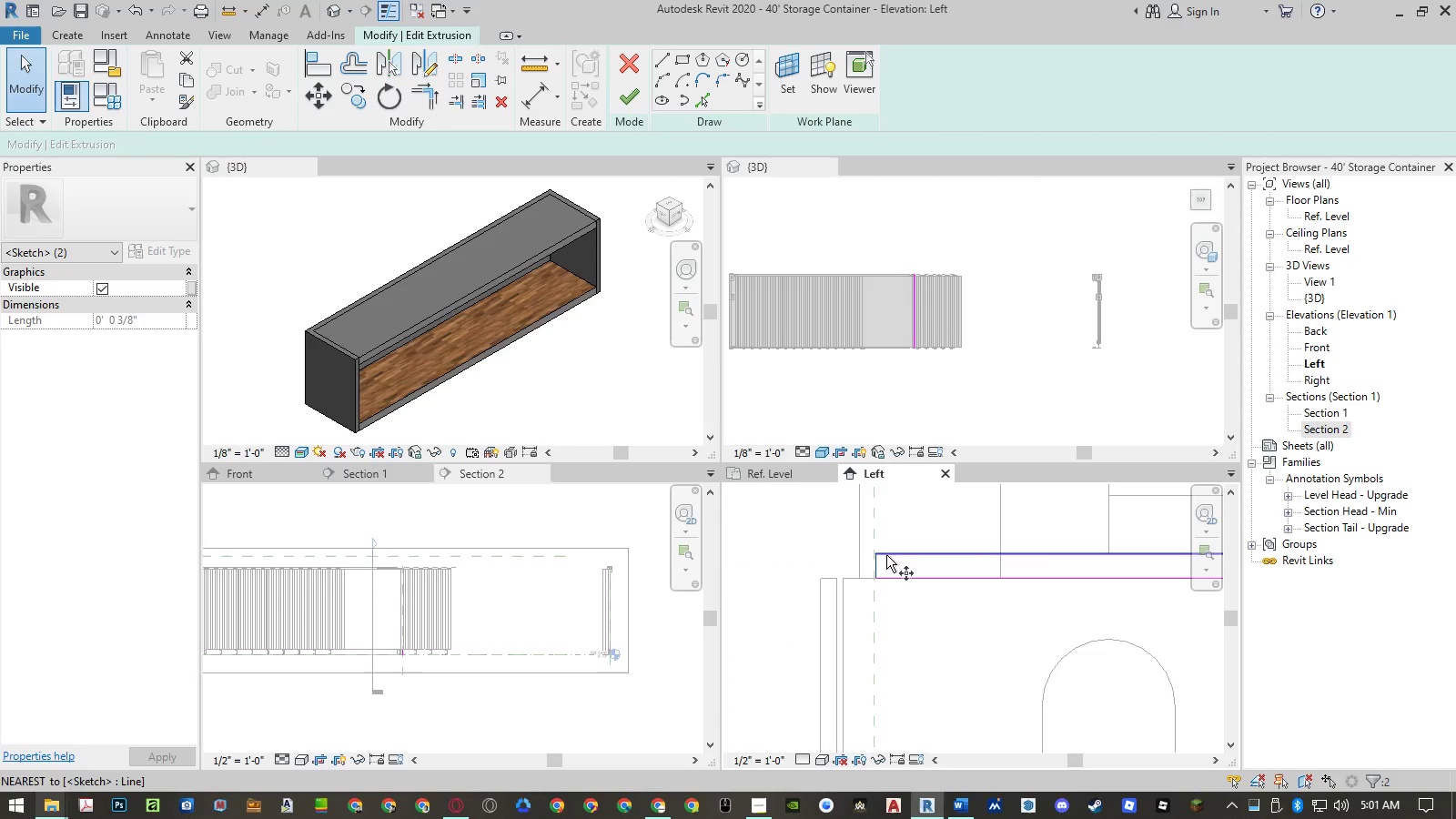 
scroll: coordinate [867, 551], scroll_direction: up, amount: 12.0
 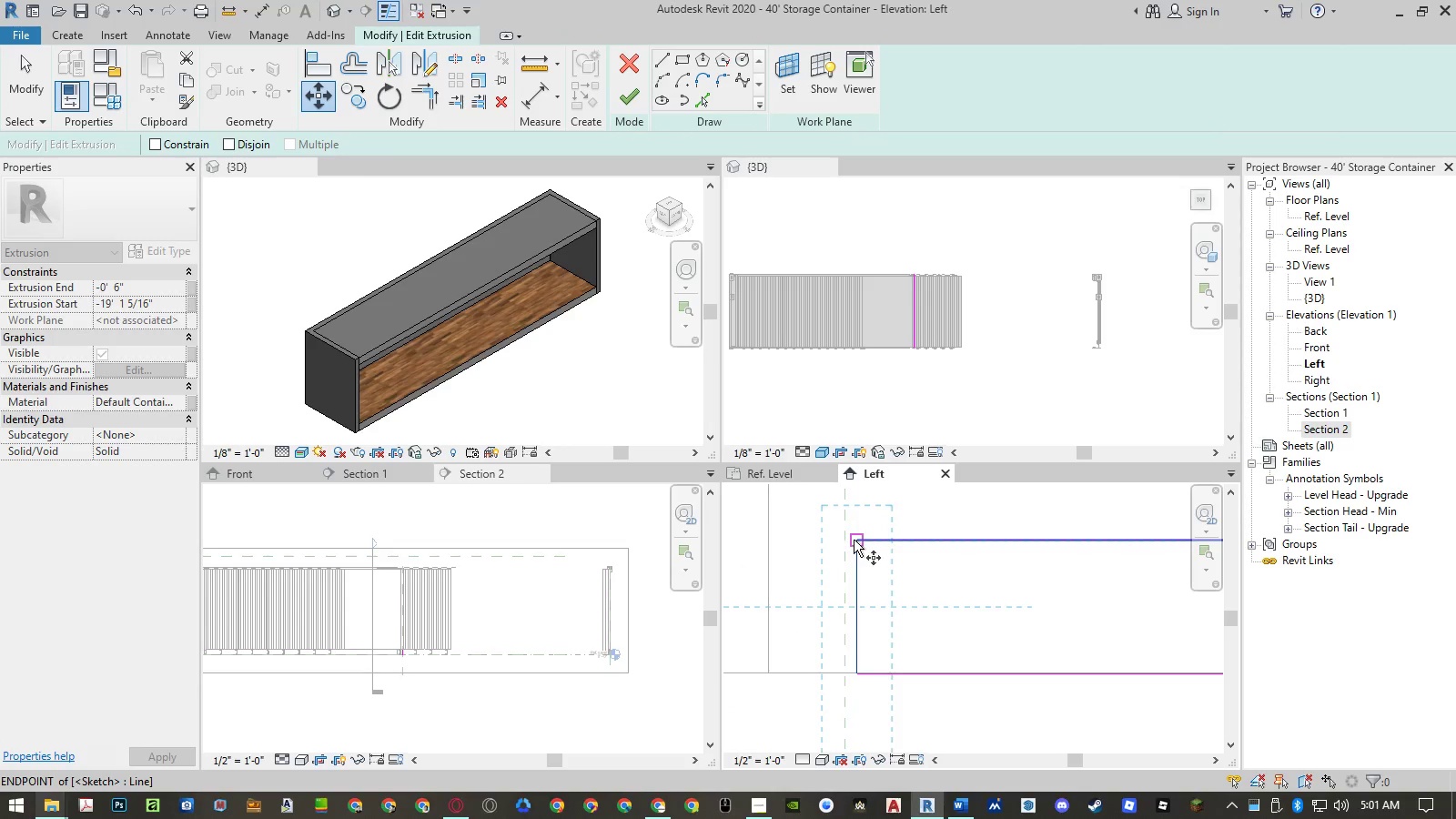 
left_click([854, 540])
 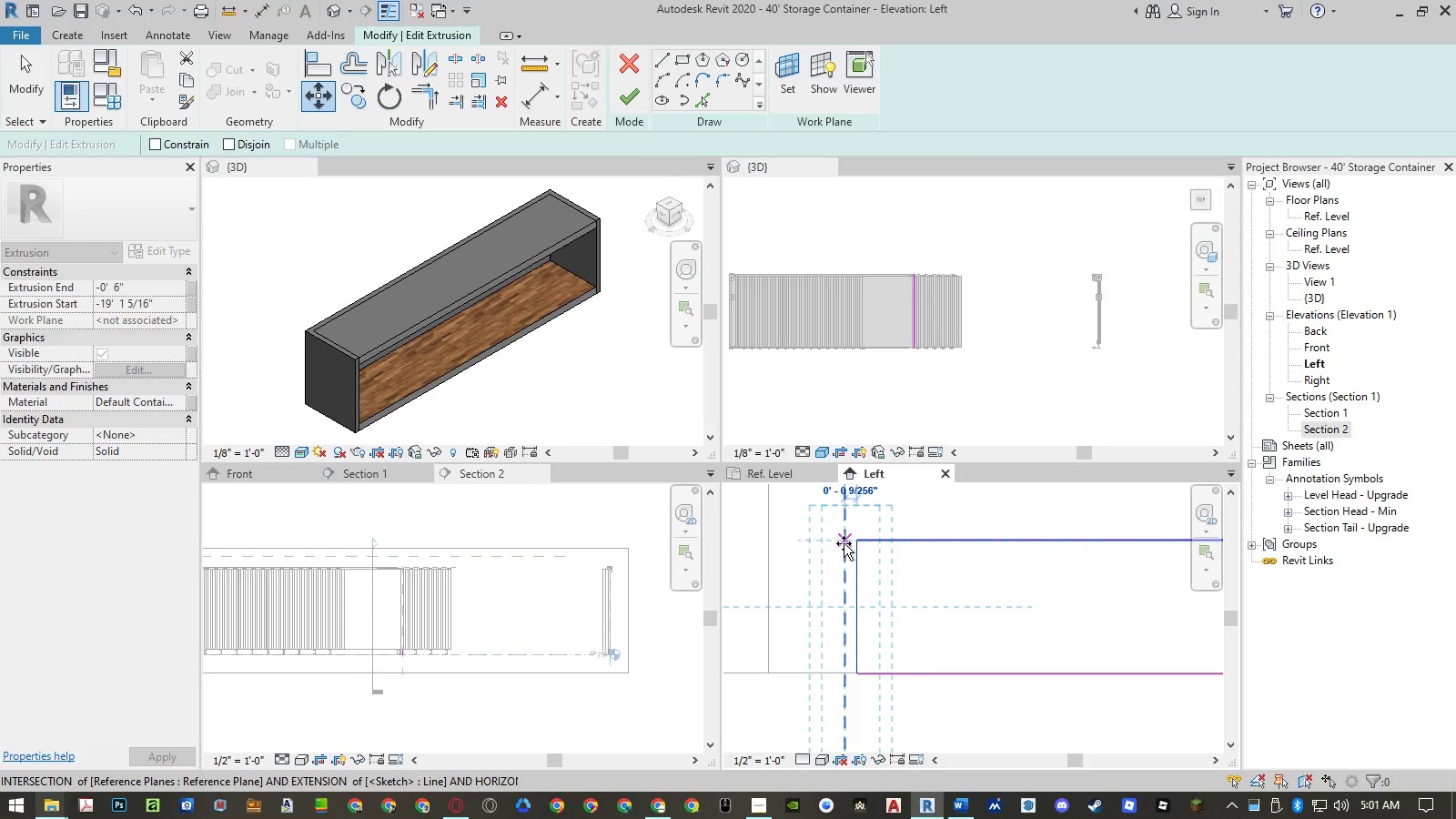 
left_click([844, 543])
 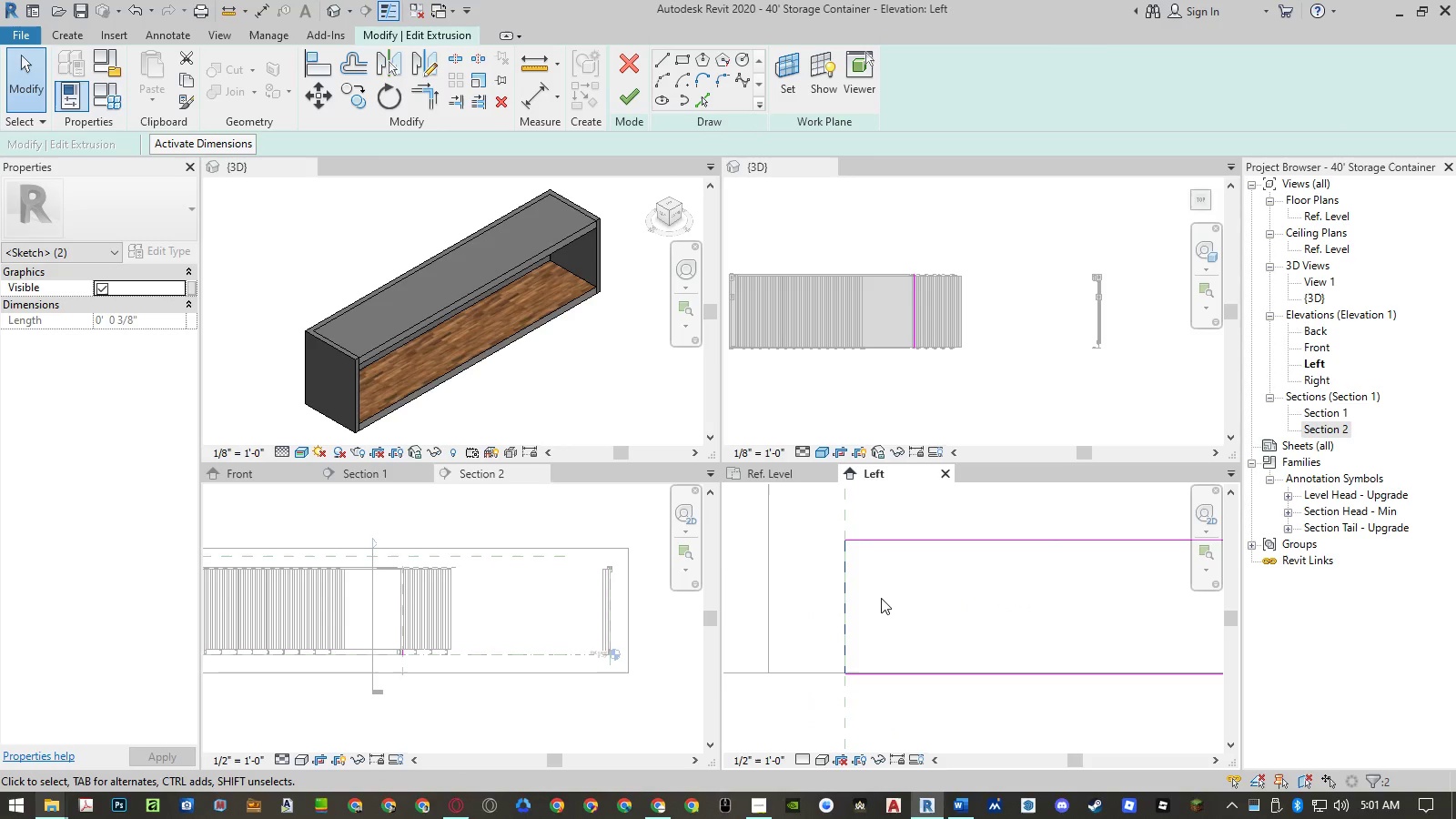 
double_click([881, 597])
 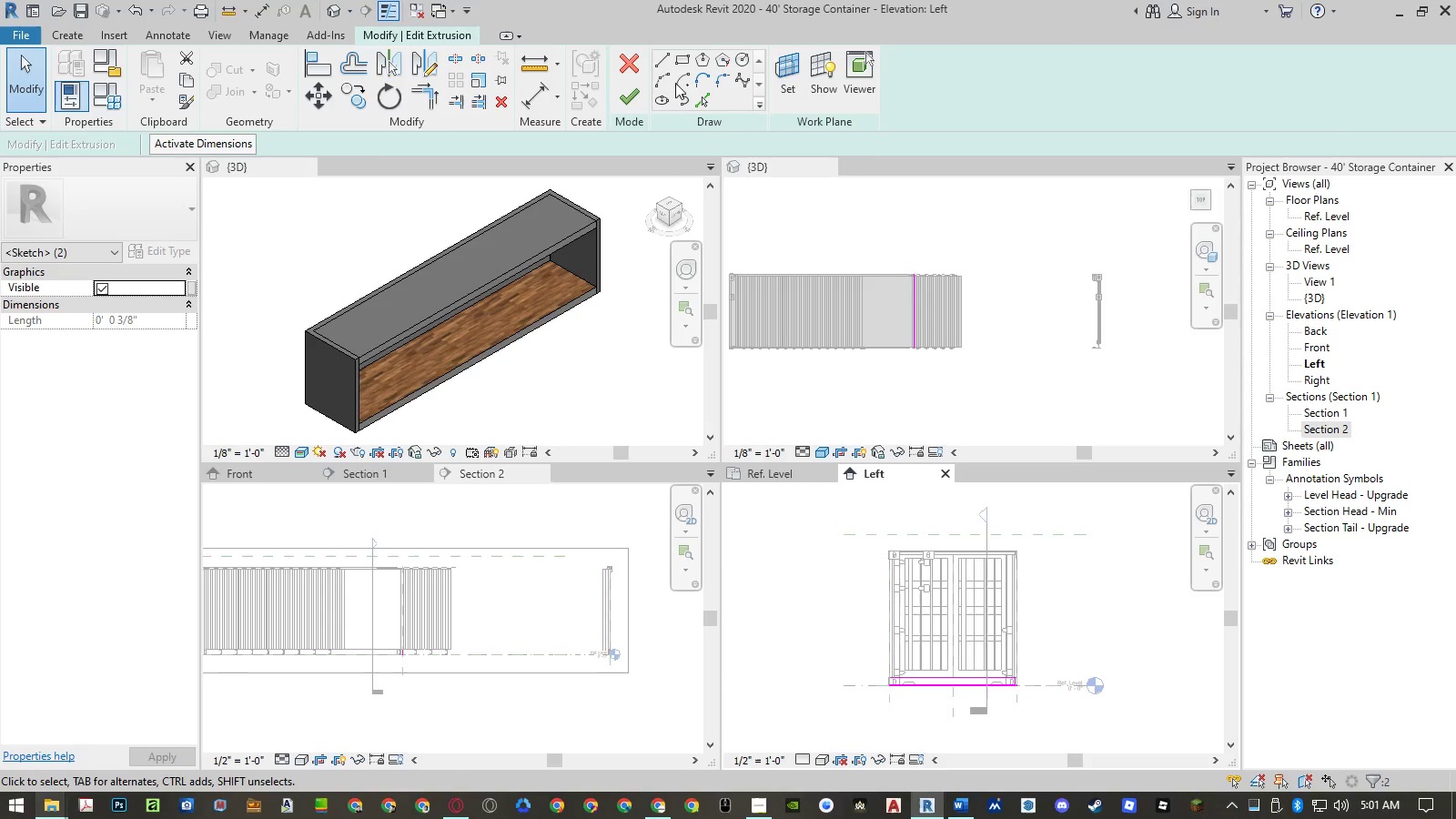 
left_click([630, 103])
 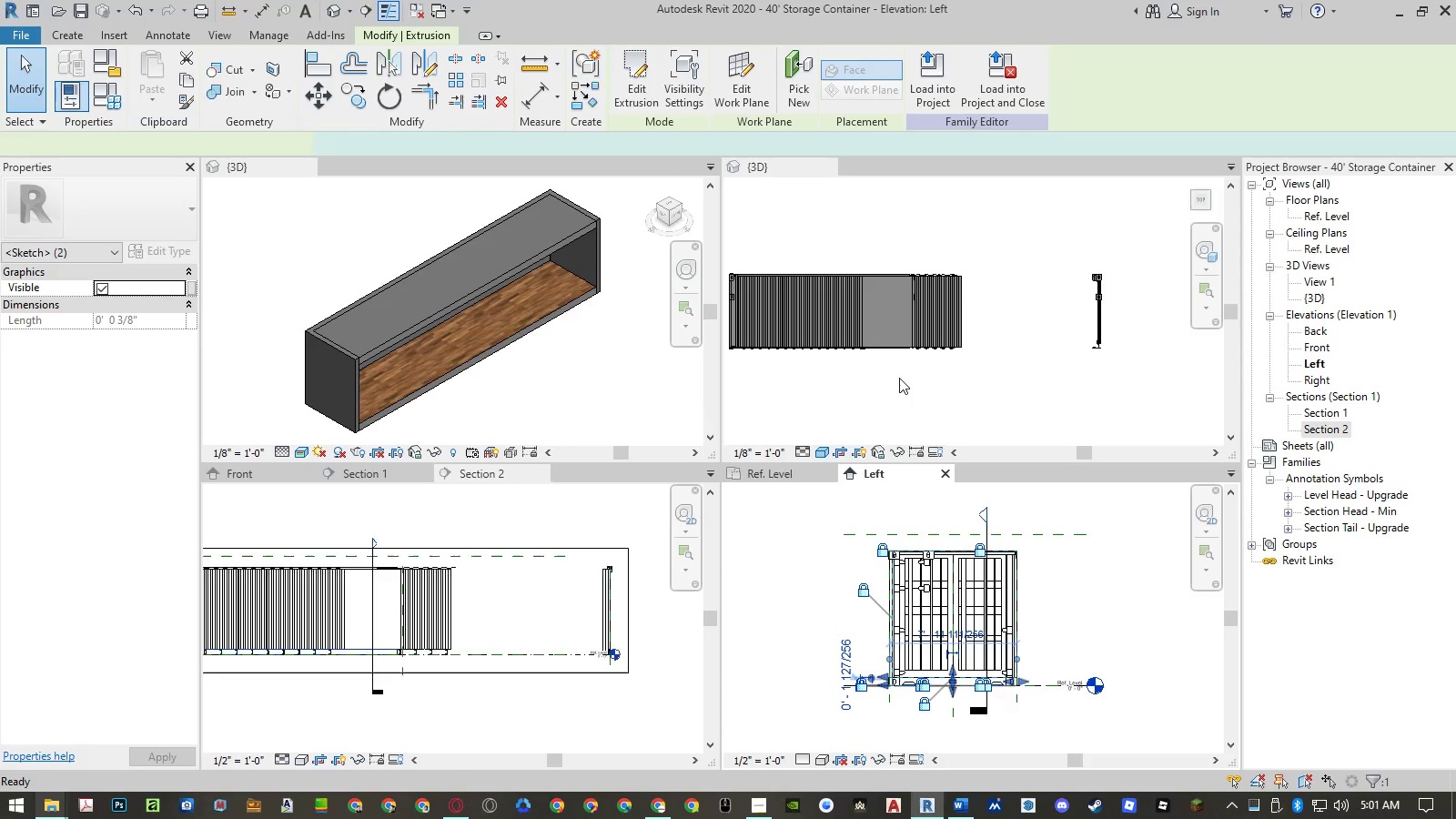 
left_click([1090, 590])
 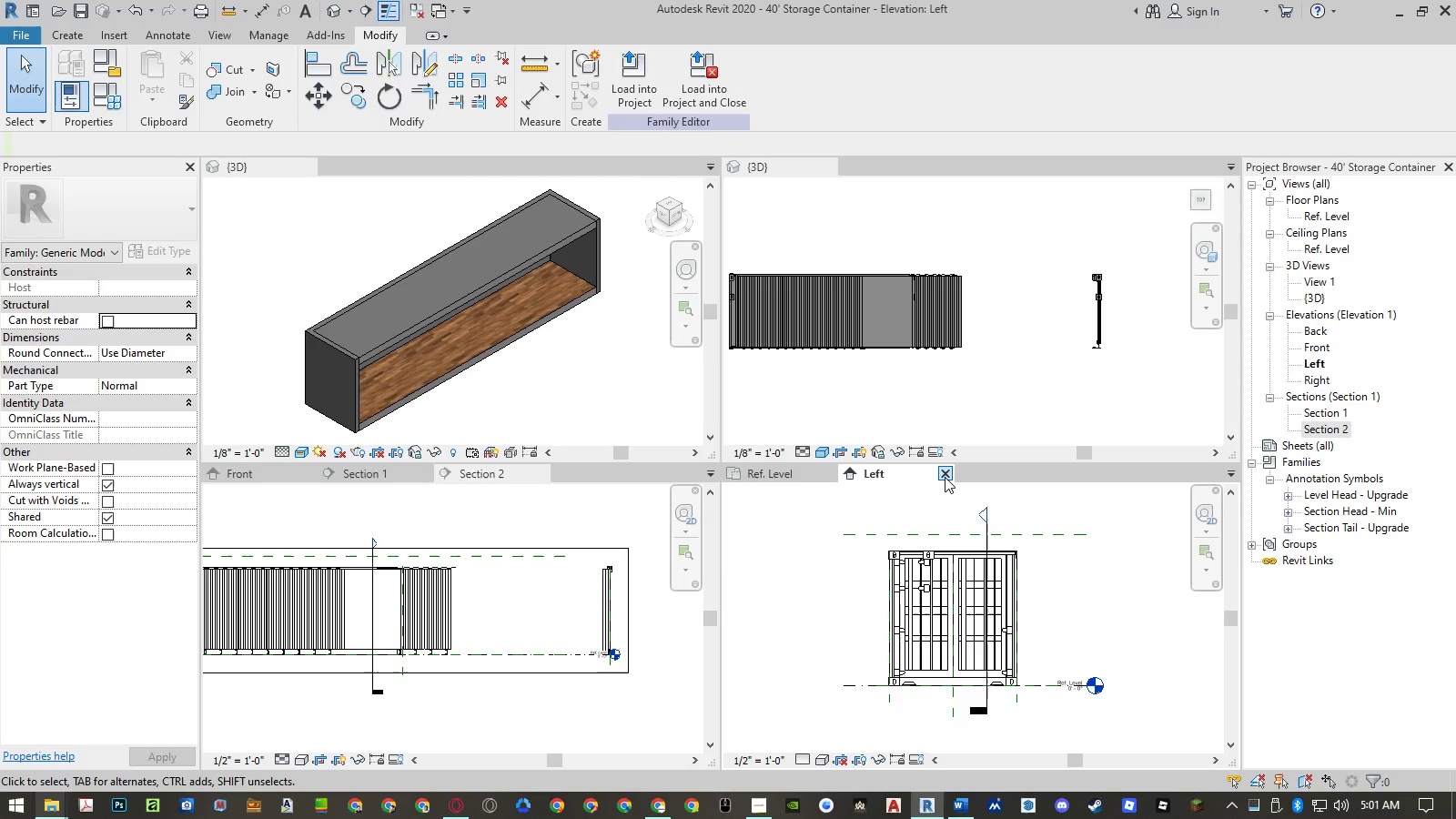 
left_click([945, 475])
 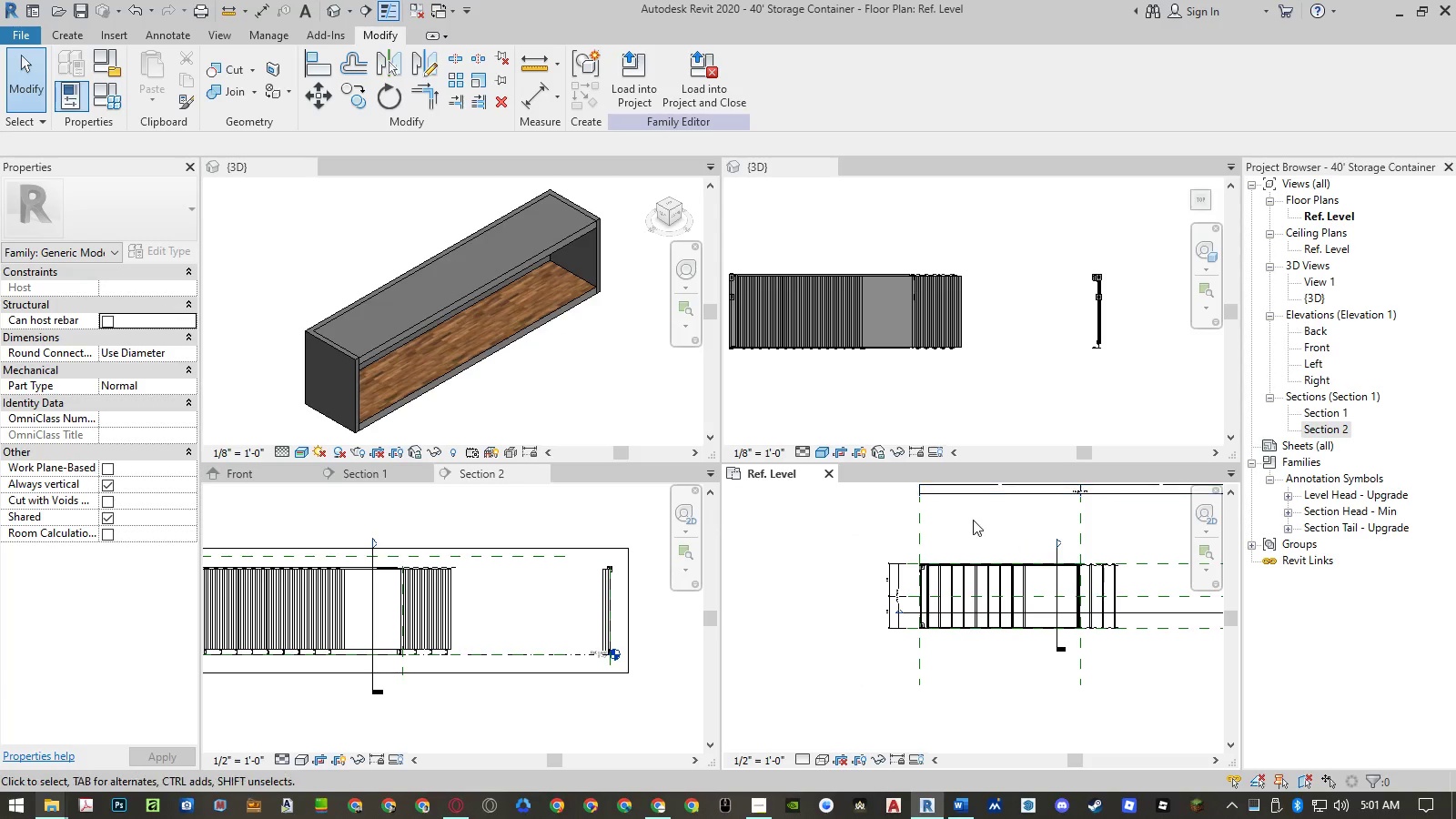 
scroll: coordinate [1044, 583], scroll_direction: up, amount: 5.0
 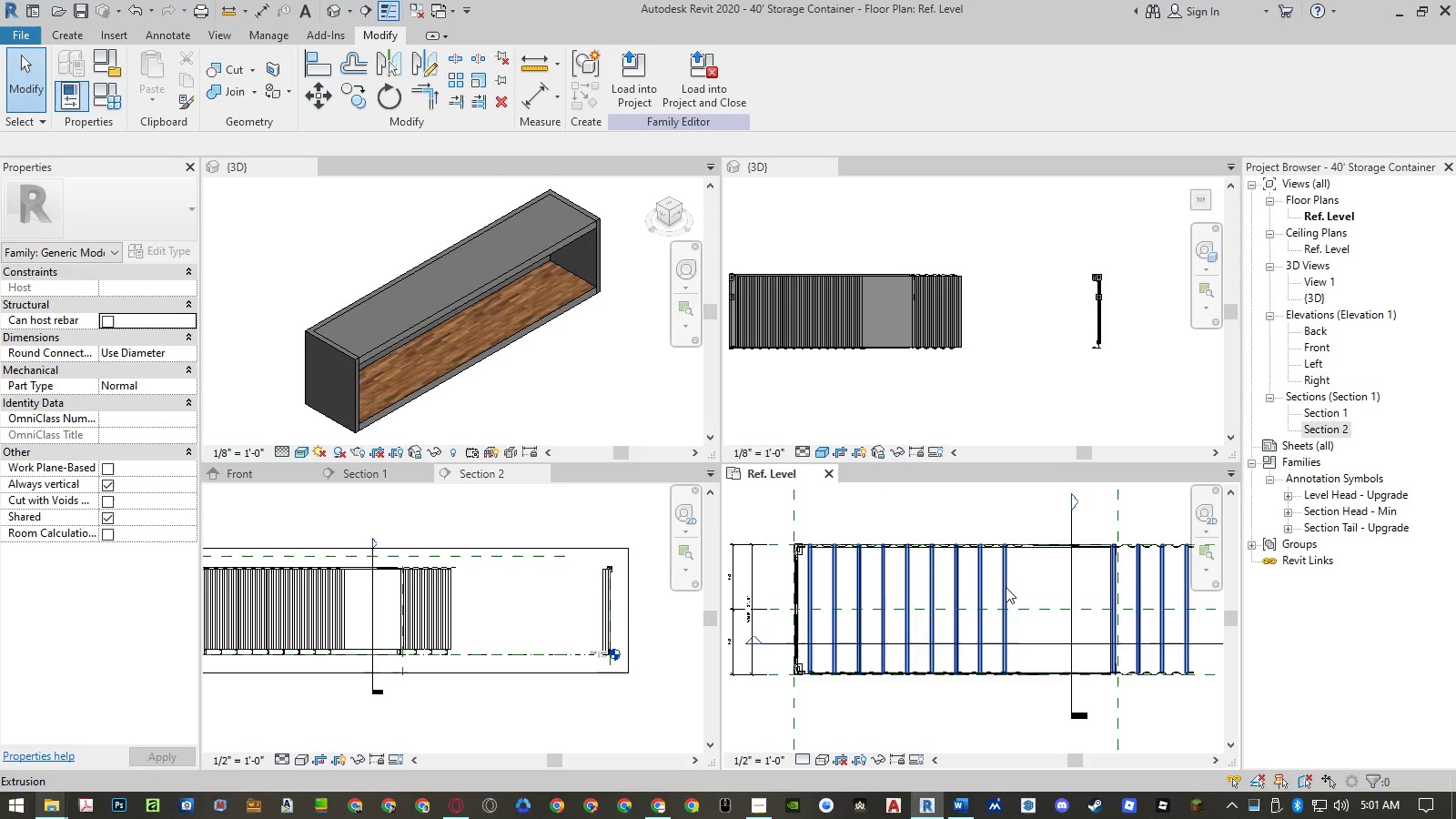 
left_click([1006, 587])
 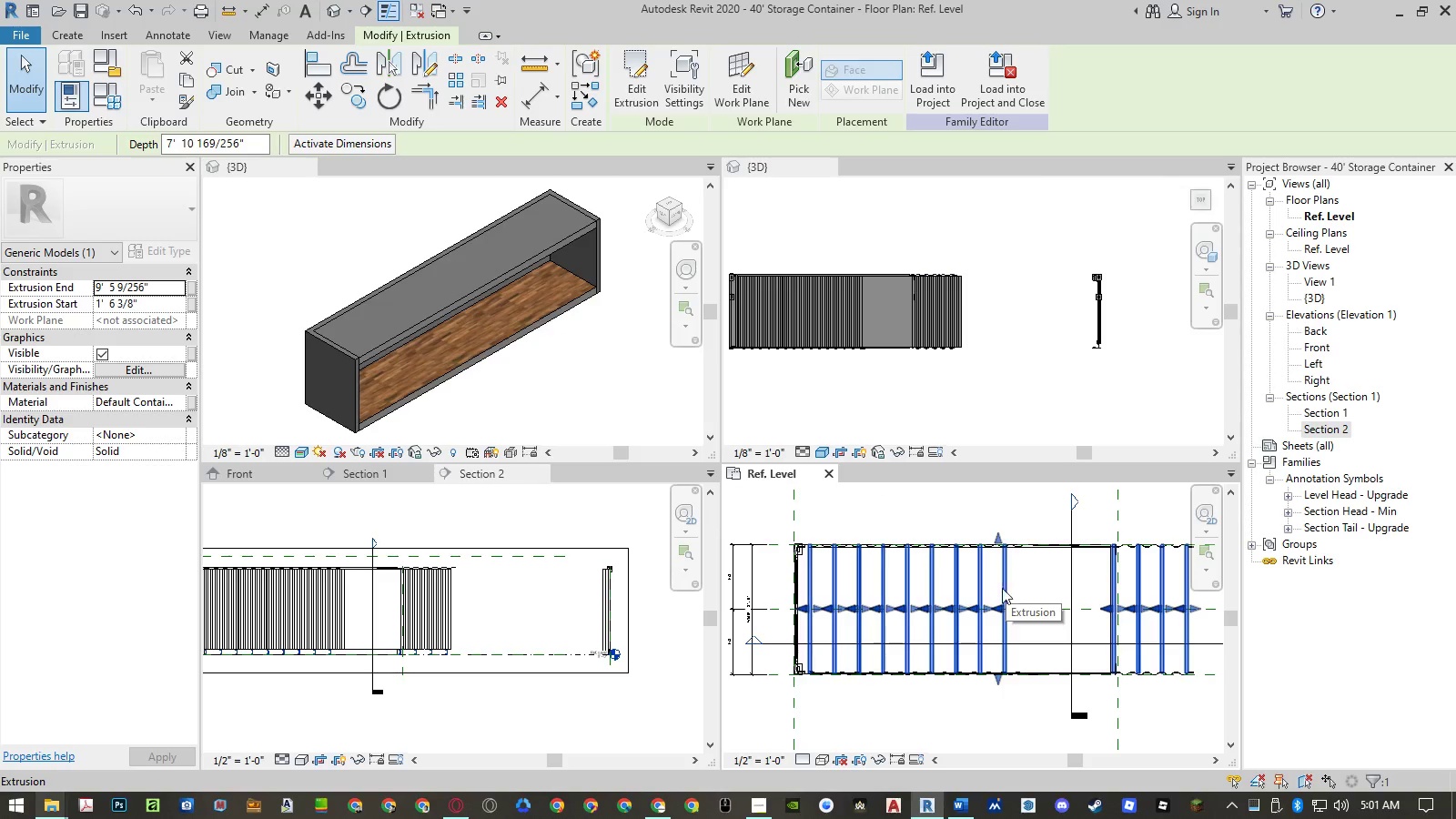 
scroll: coordinate [881, 598], scroll_direction: down, amount: 4.0
 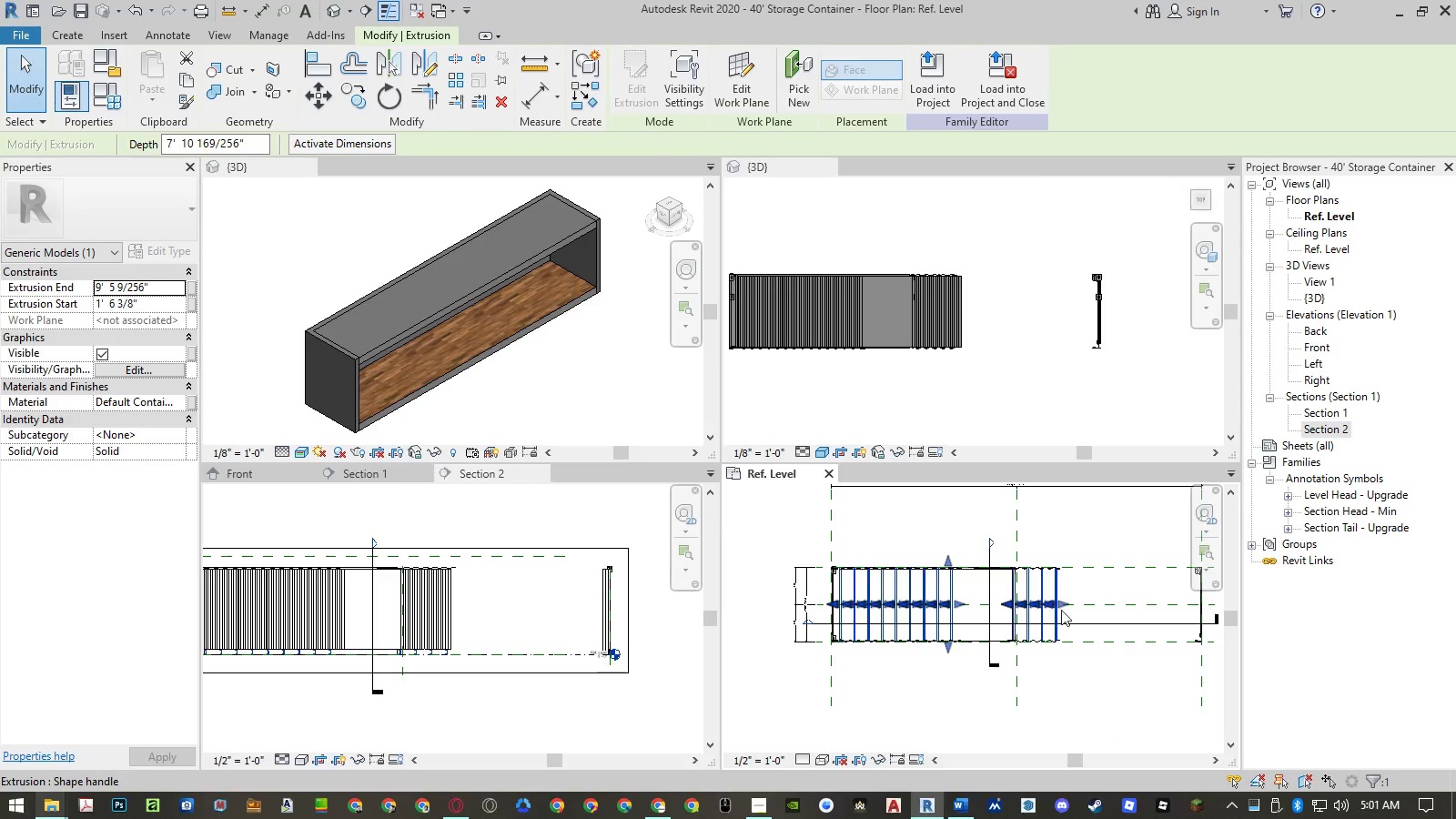 
scroll: coordinate [1070, 606], scroll_direction: up, amount: 9.0
 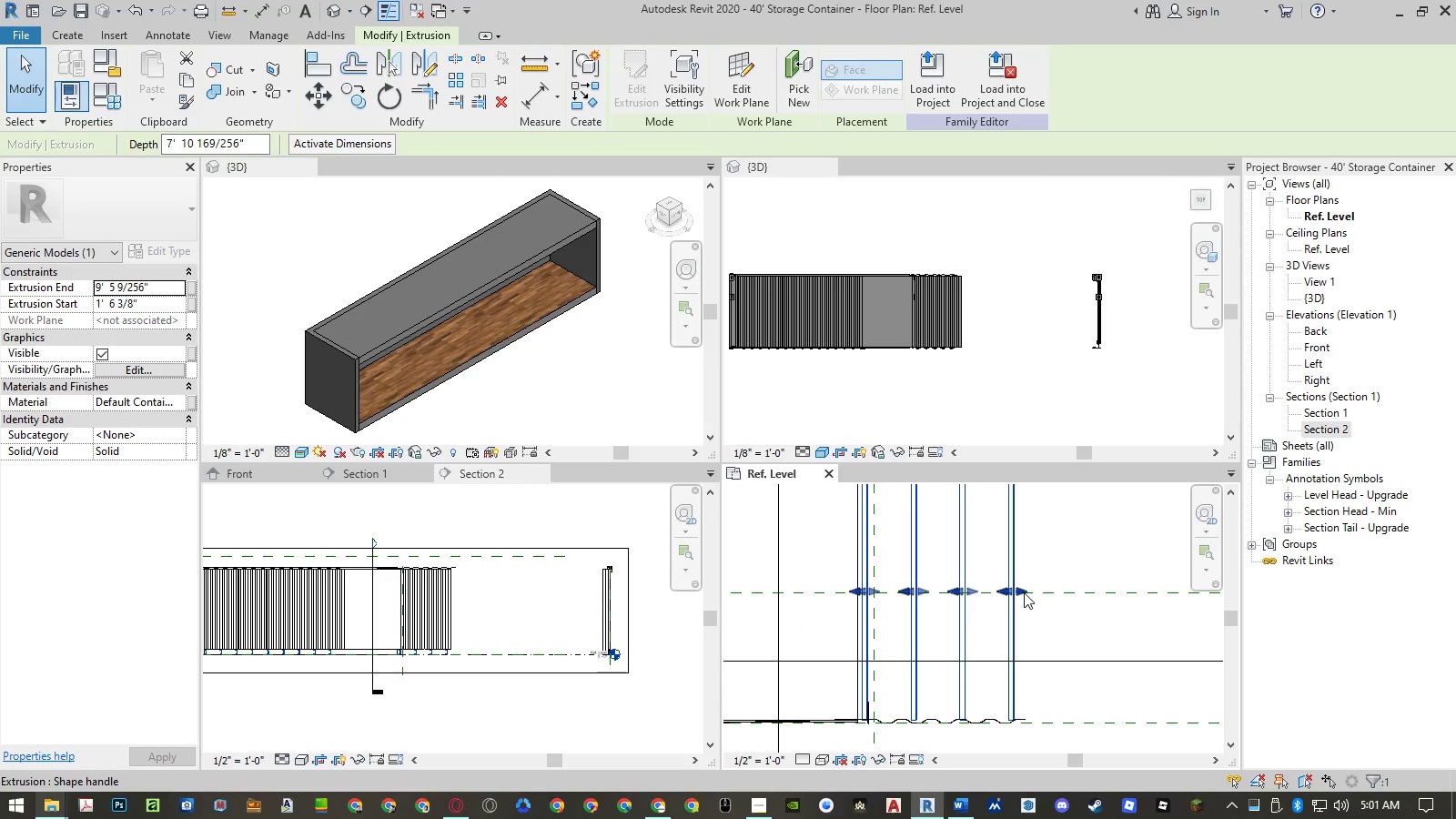 
left_click_drag(start_coordinate=[1024, 592], to_coordinate=[1057, 592])
 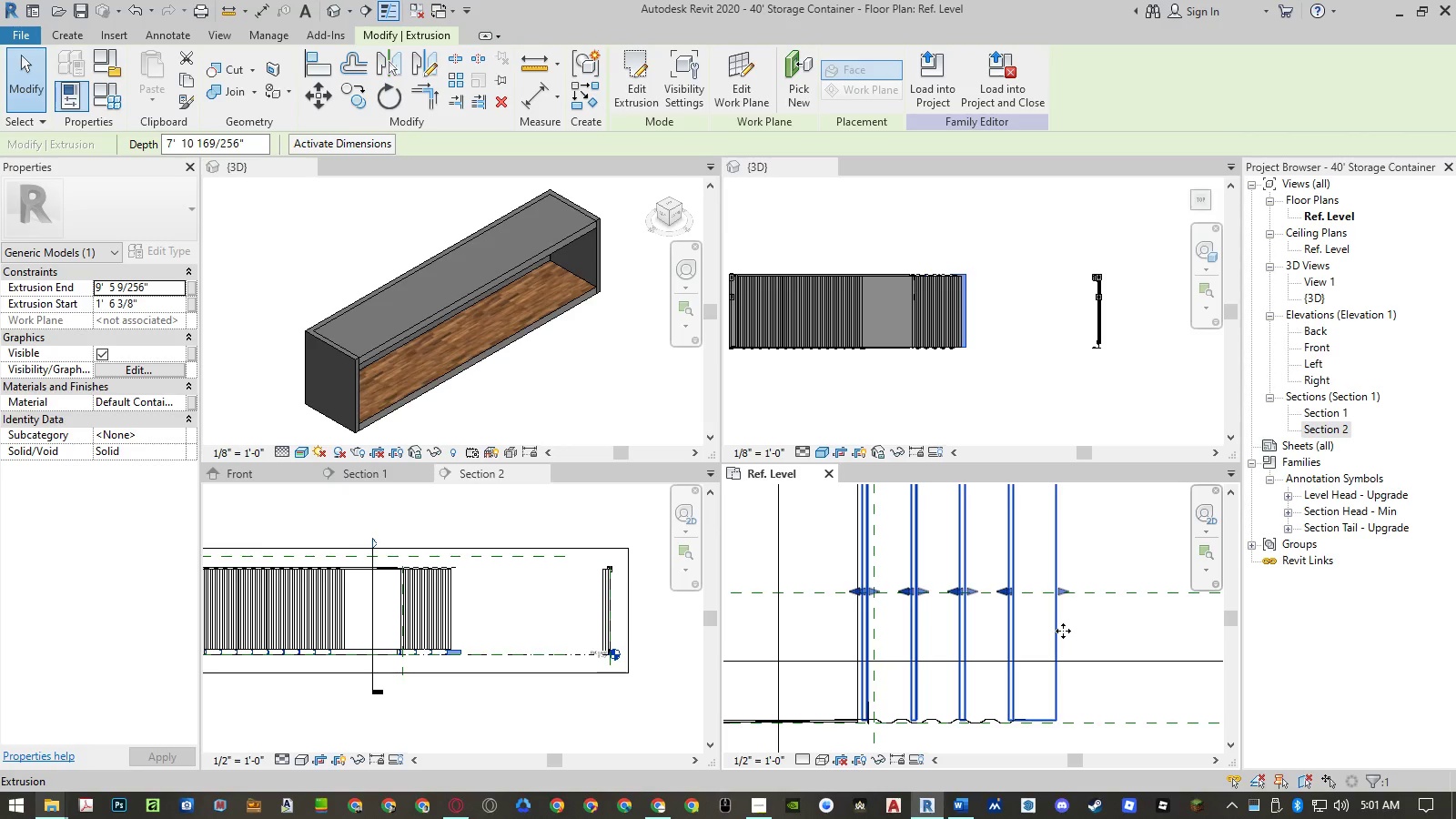 
key(Control+Z)
 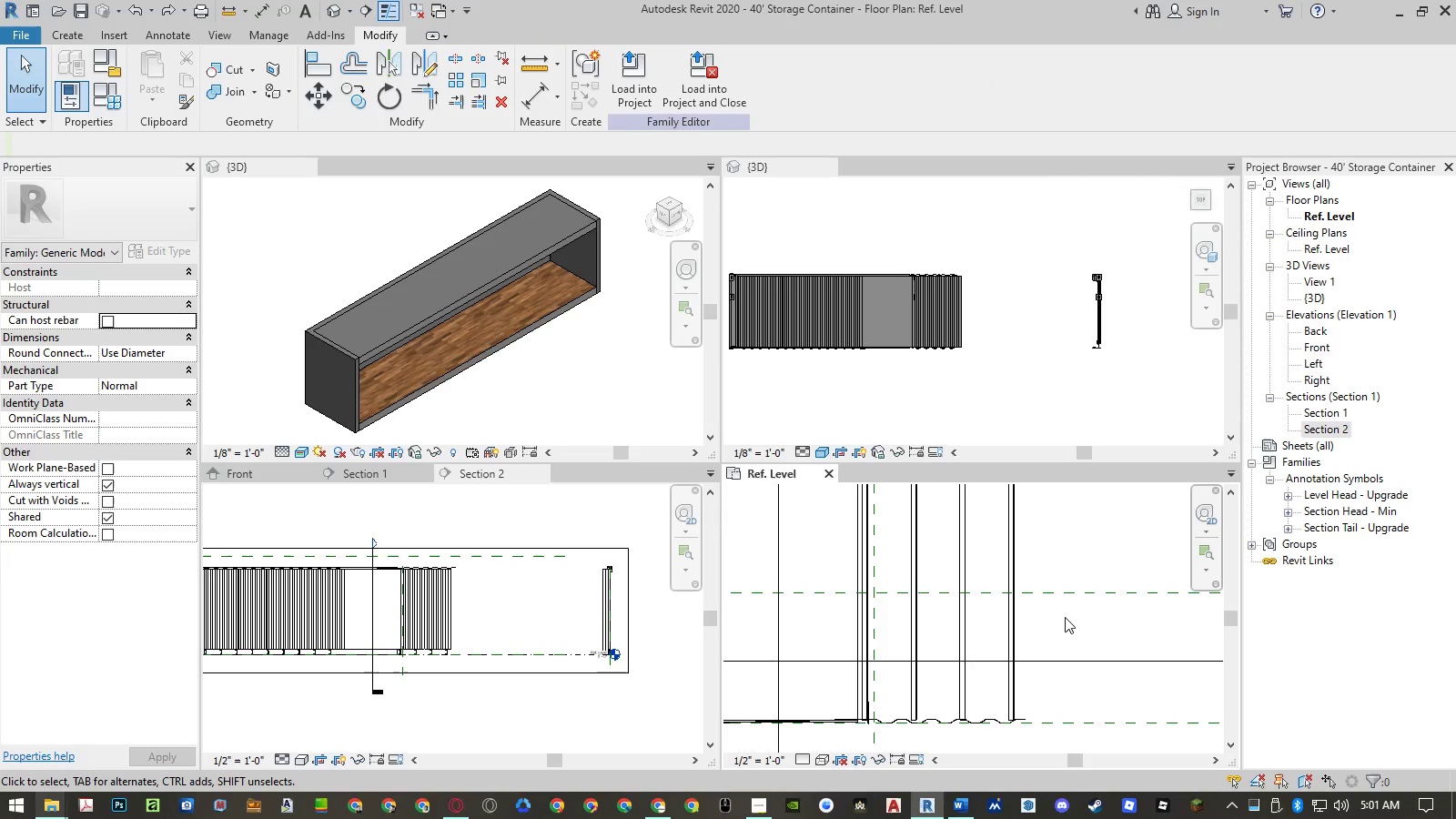 
scroll: coordinate [1065, 617], scroll_direction: down, amount: 3.0
 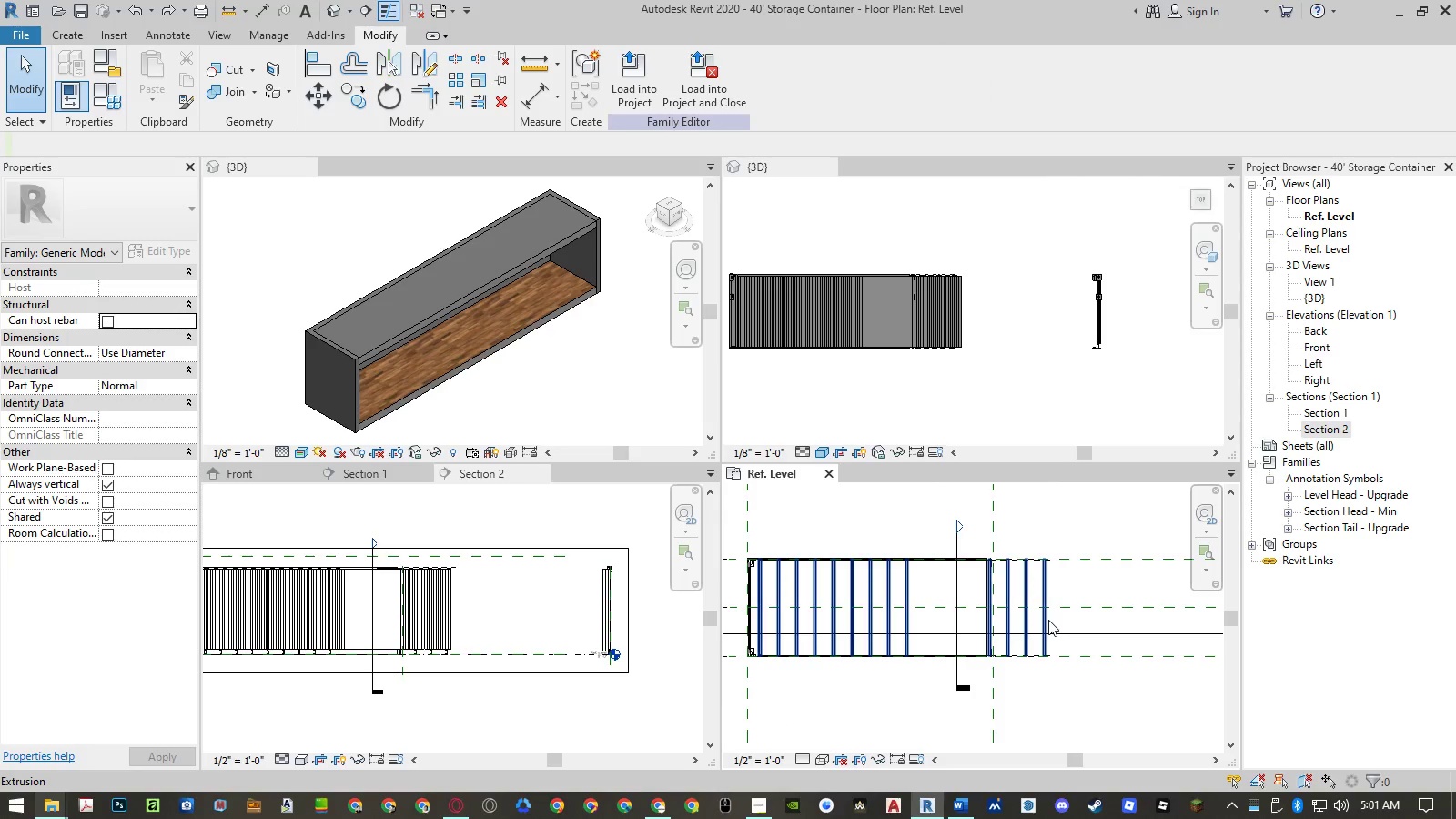 
left_click([1048, 620])
 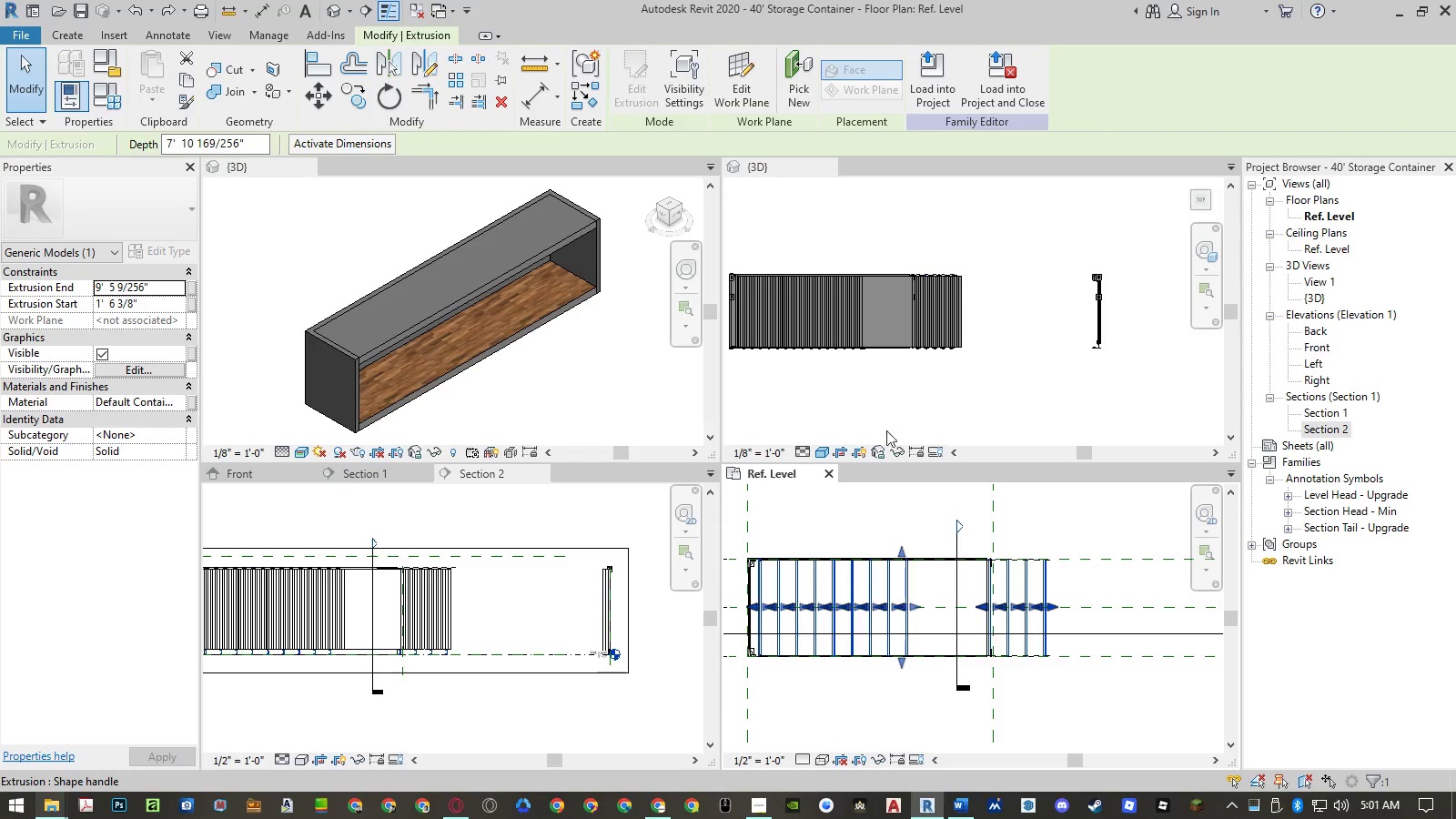 
left_click([899, 513])
 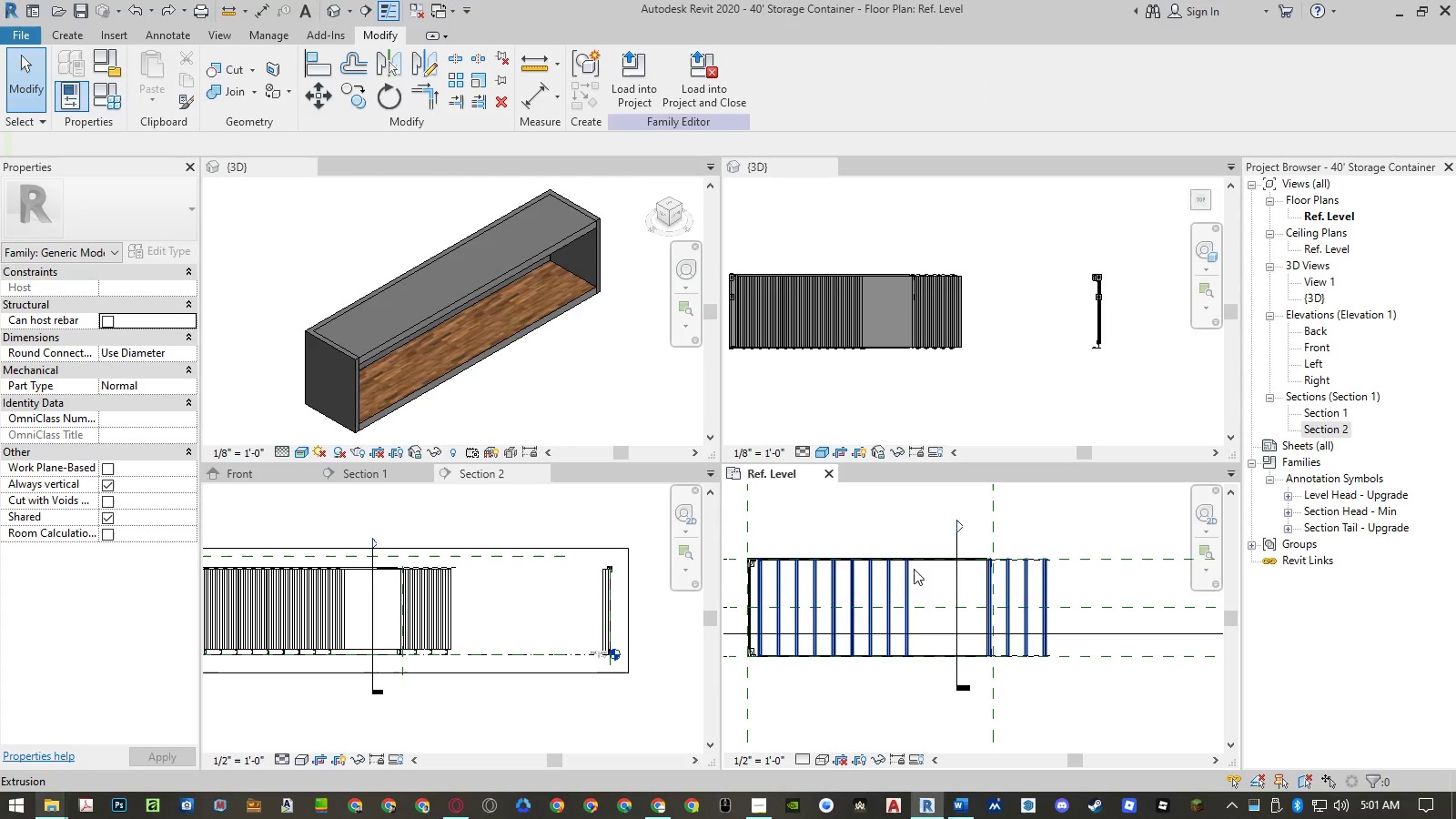 
left_click([907, 581])
 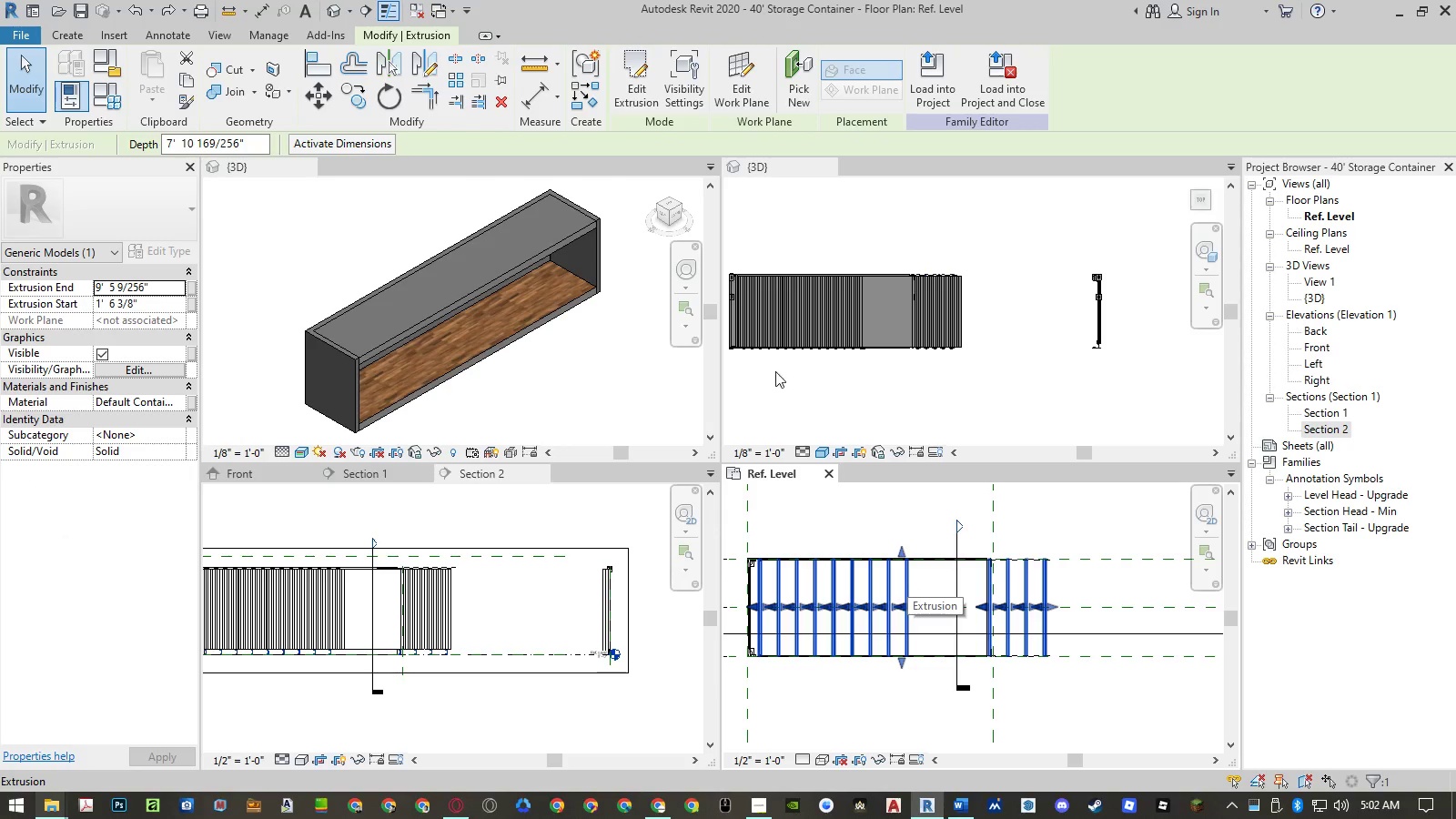 
left_click([637, 98])
 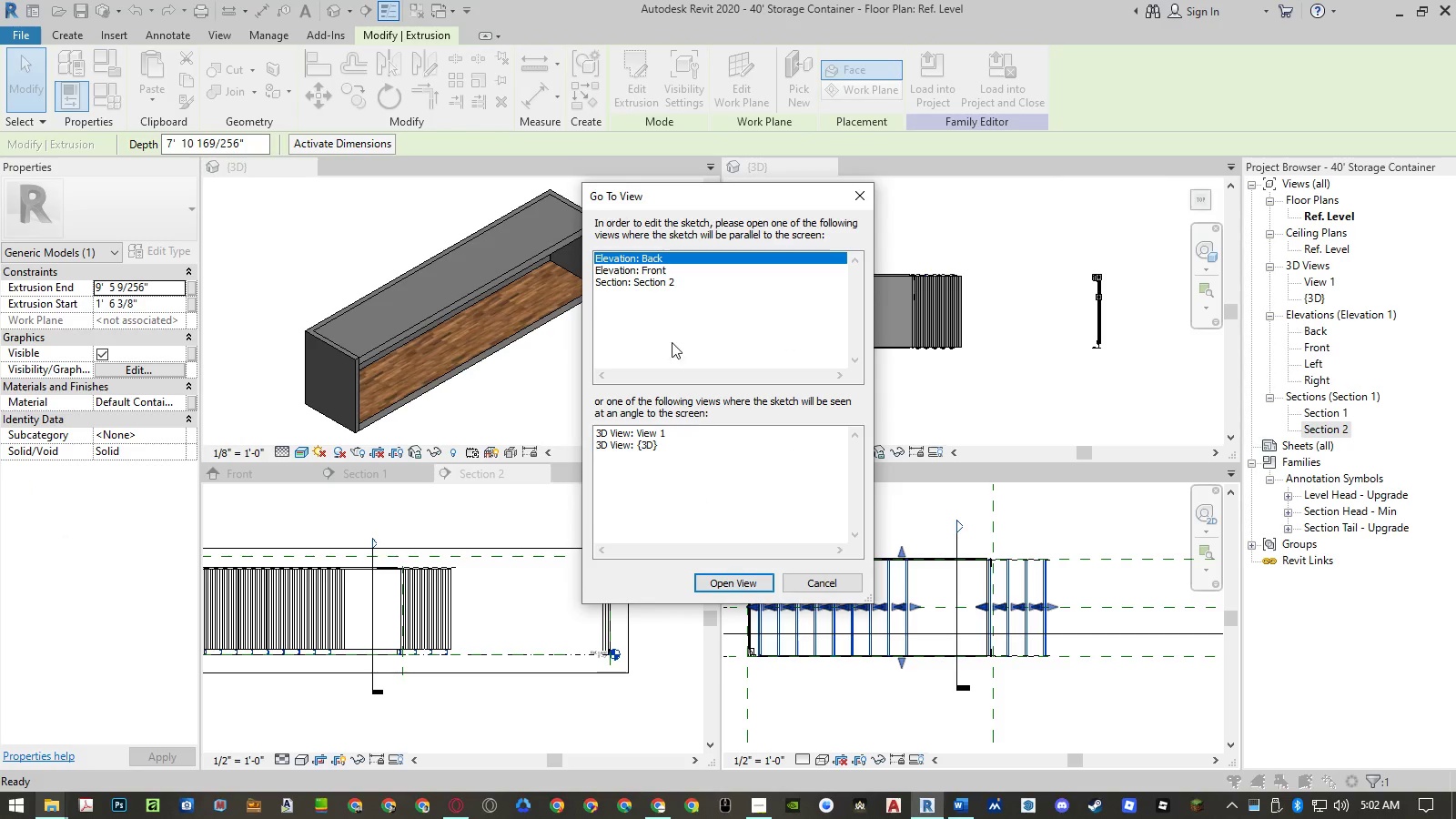 
left_click([660, 270])
 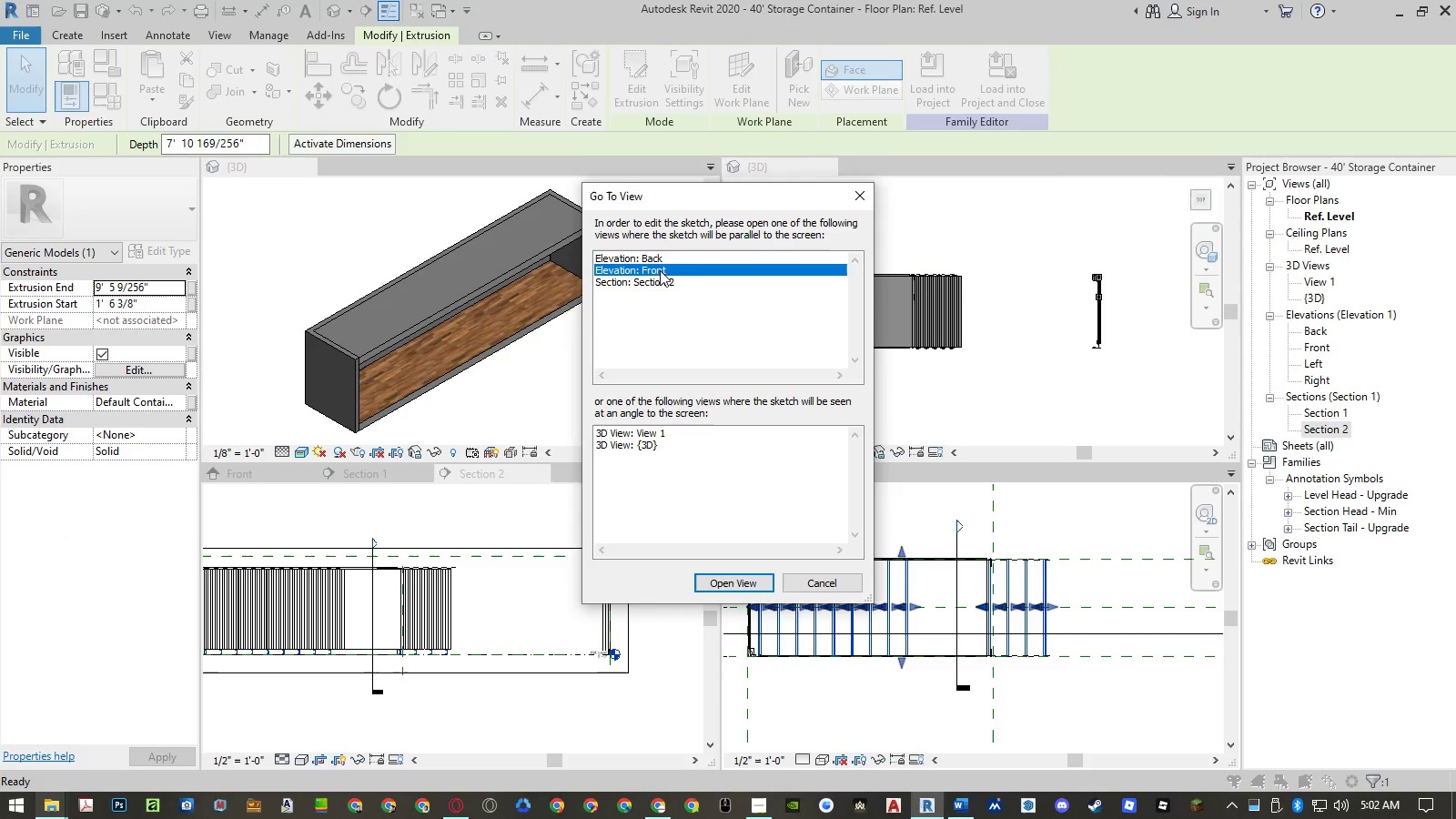 
left_click_drag(start_coordinate=[660, 270], to_coordinate=[668, 638])
 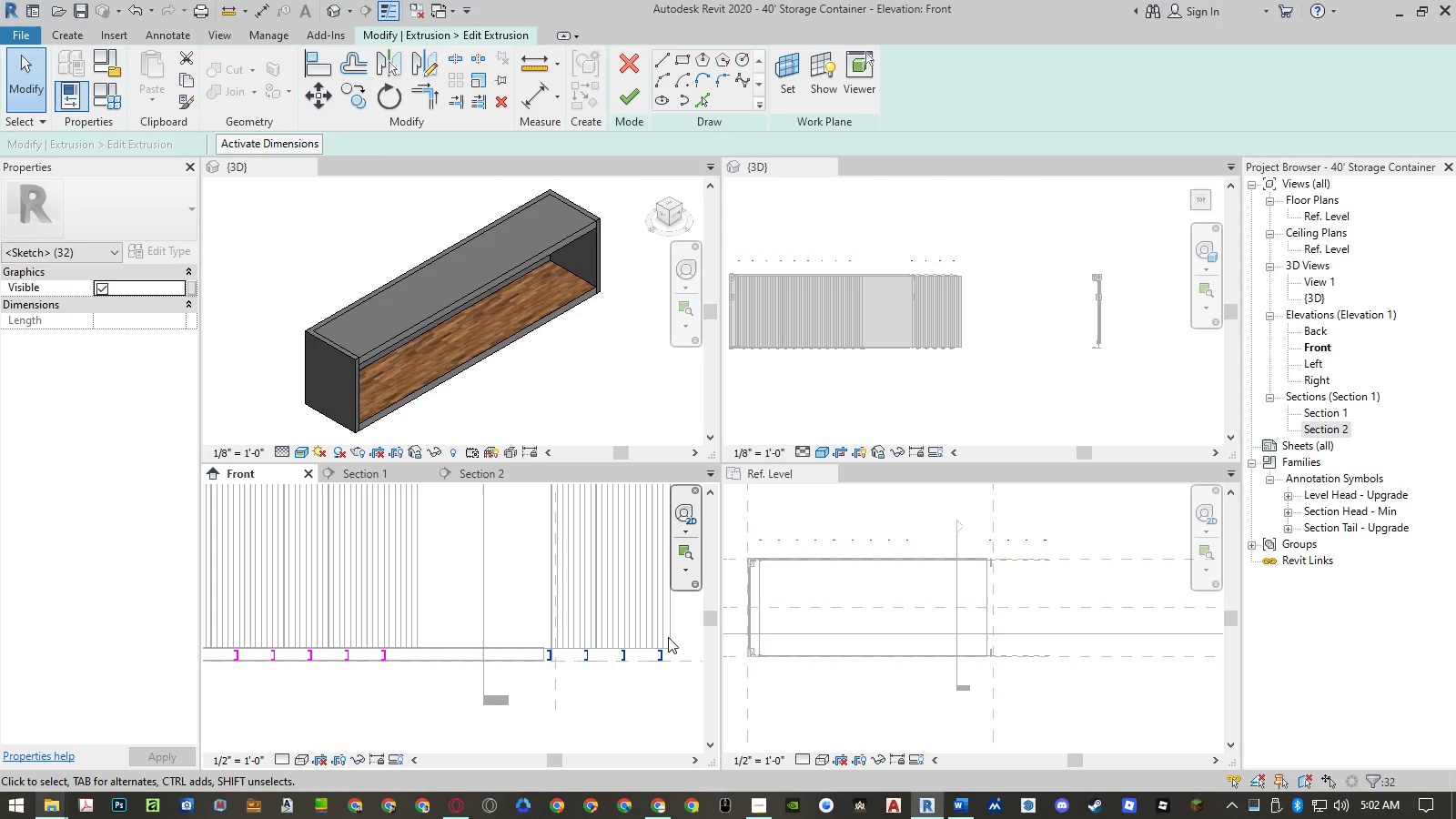 
scroll: coordinate [382, 650], scroll_direction: up, amount: 6.0
 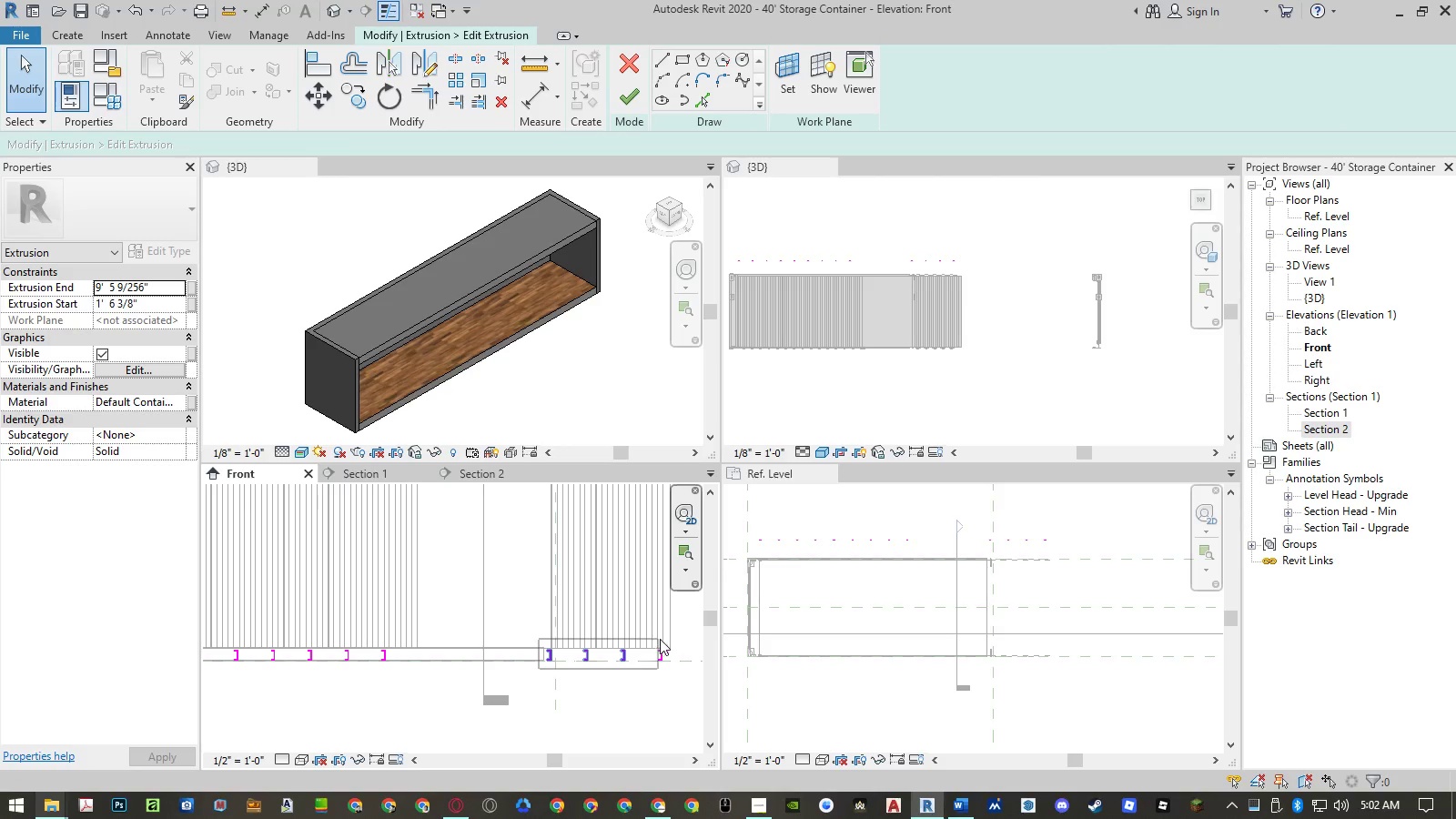 
key(Delete)
 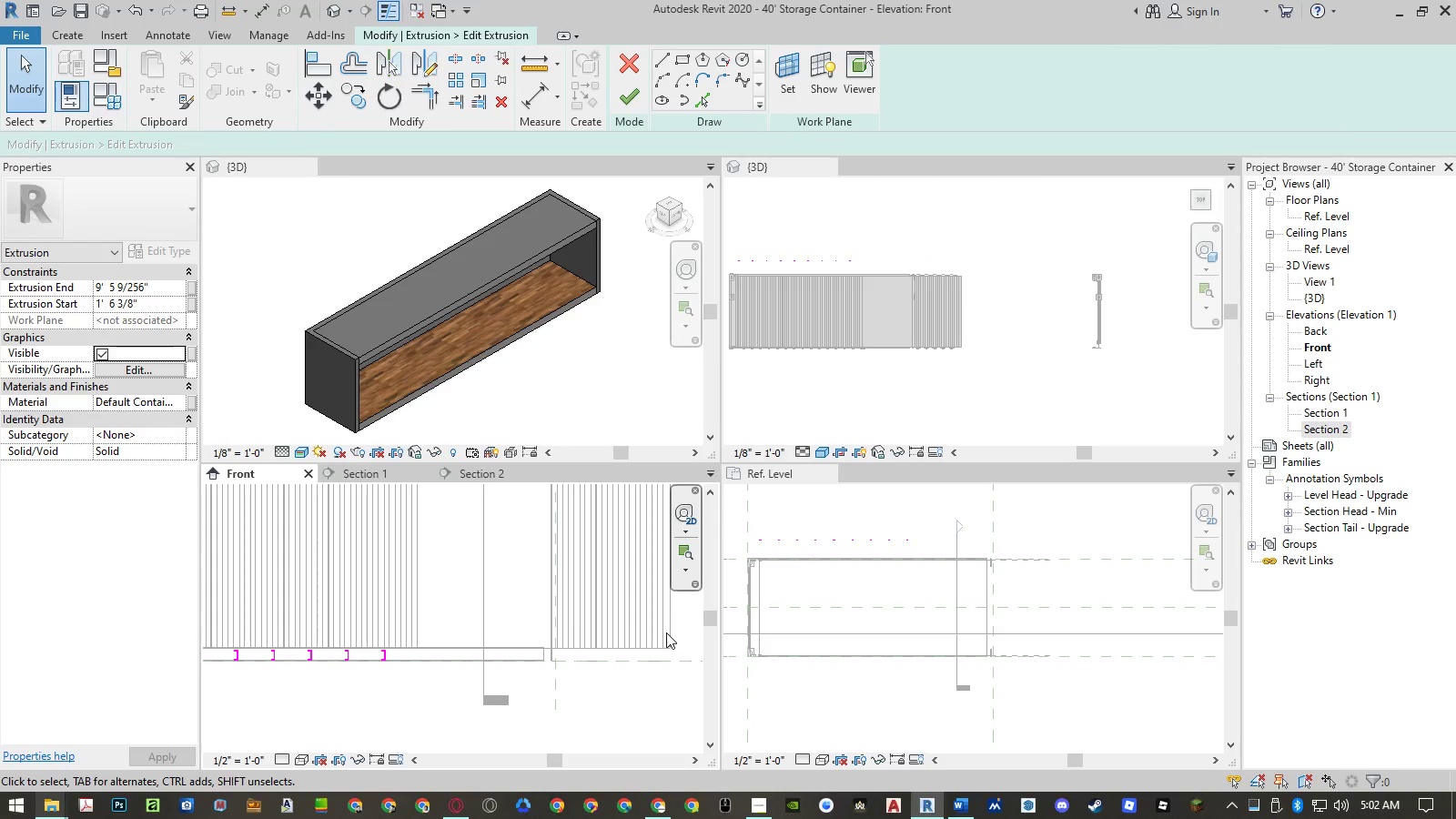 
scroll: coordinate [663, 625], scroll_direction: down, amount: 5.0
 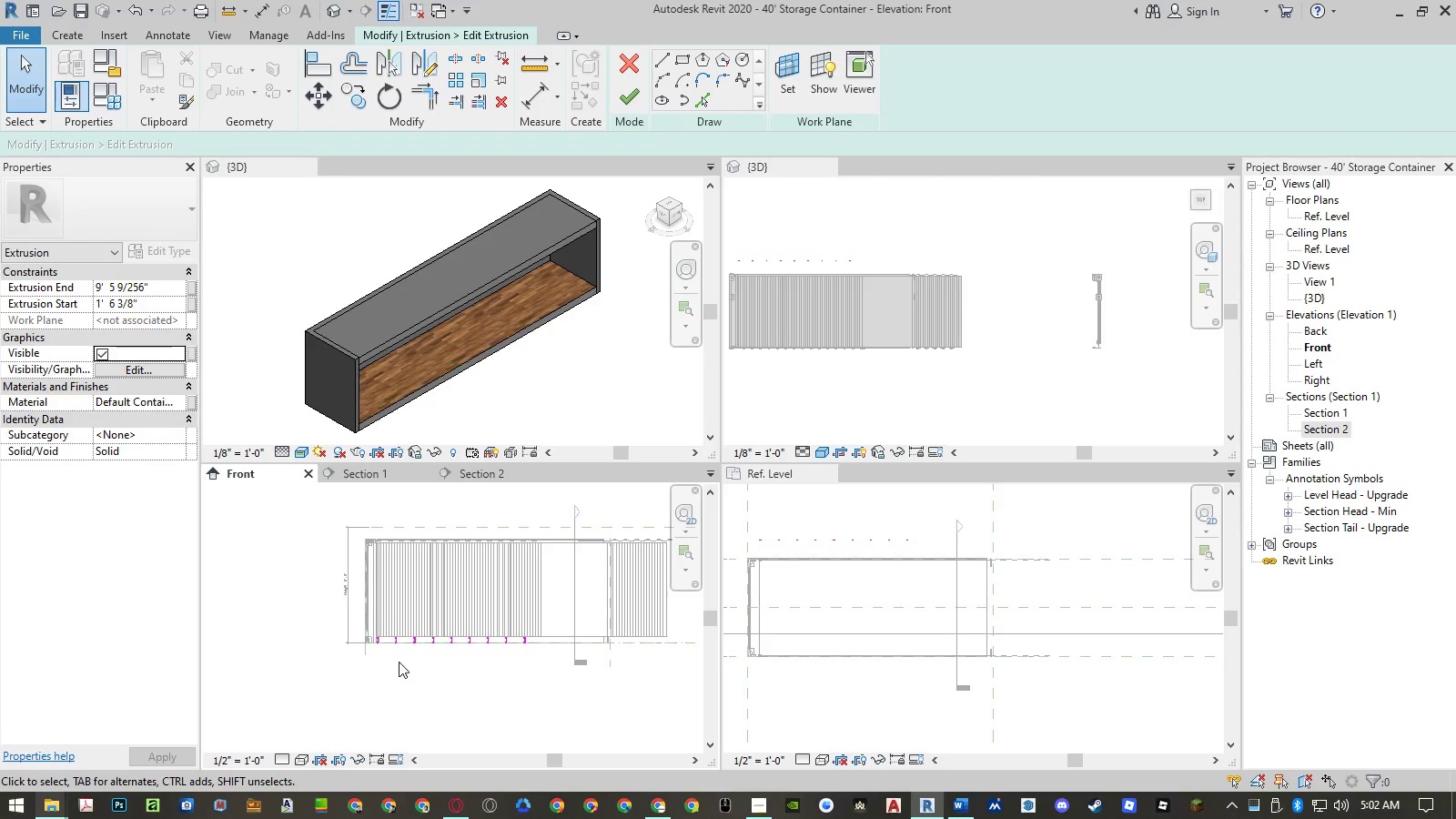 
scroll: coordinate [389, 659], scroll_direction: up, amount: 2.0
 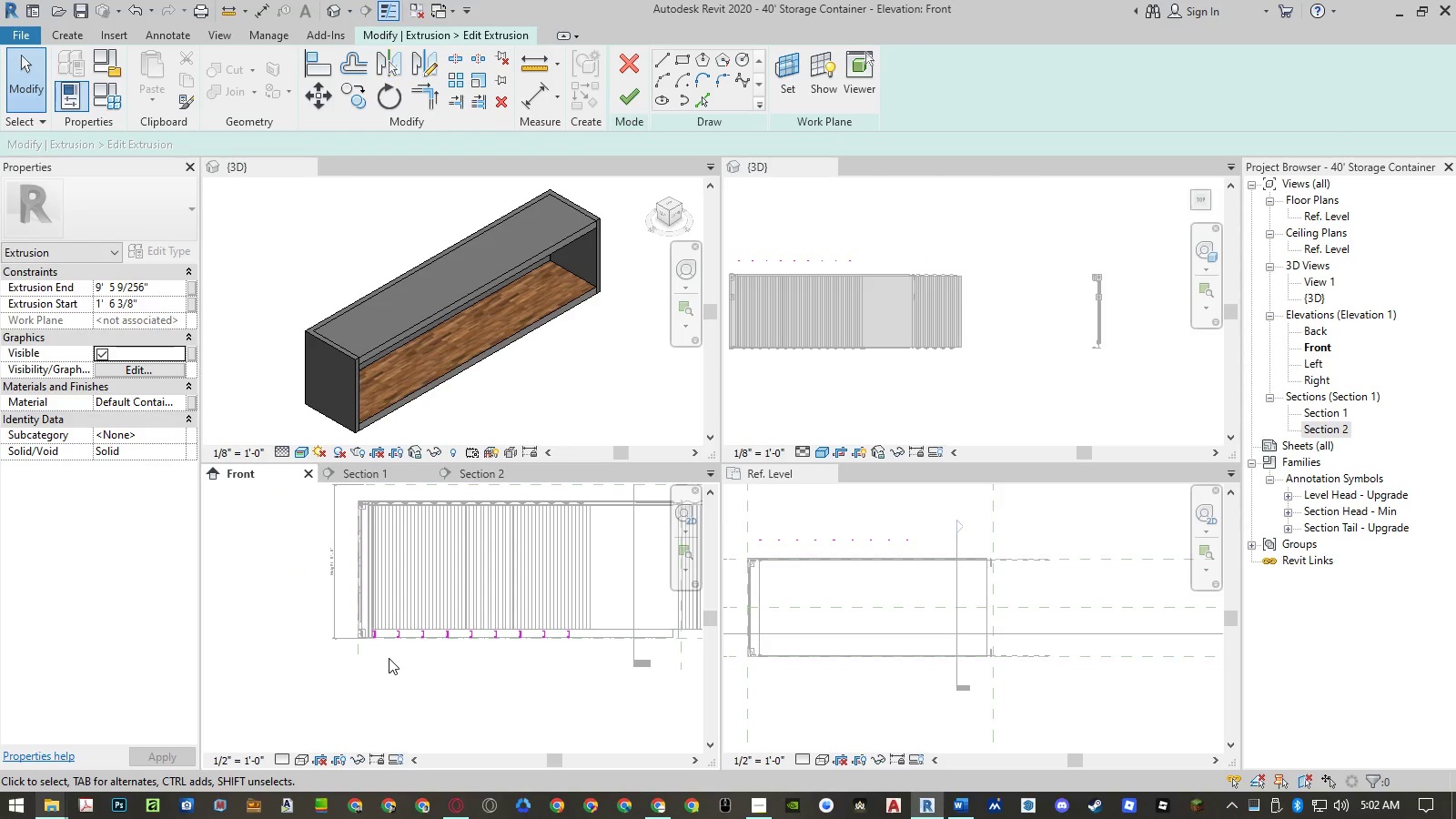 
left_click_drag(start_coordinate=[389, 658], to_coordinate=[582, 597])
 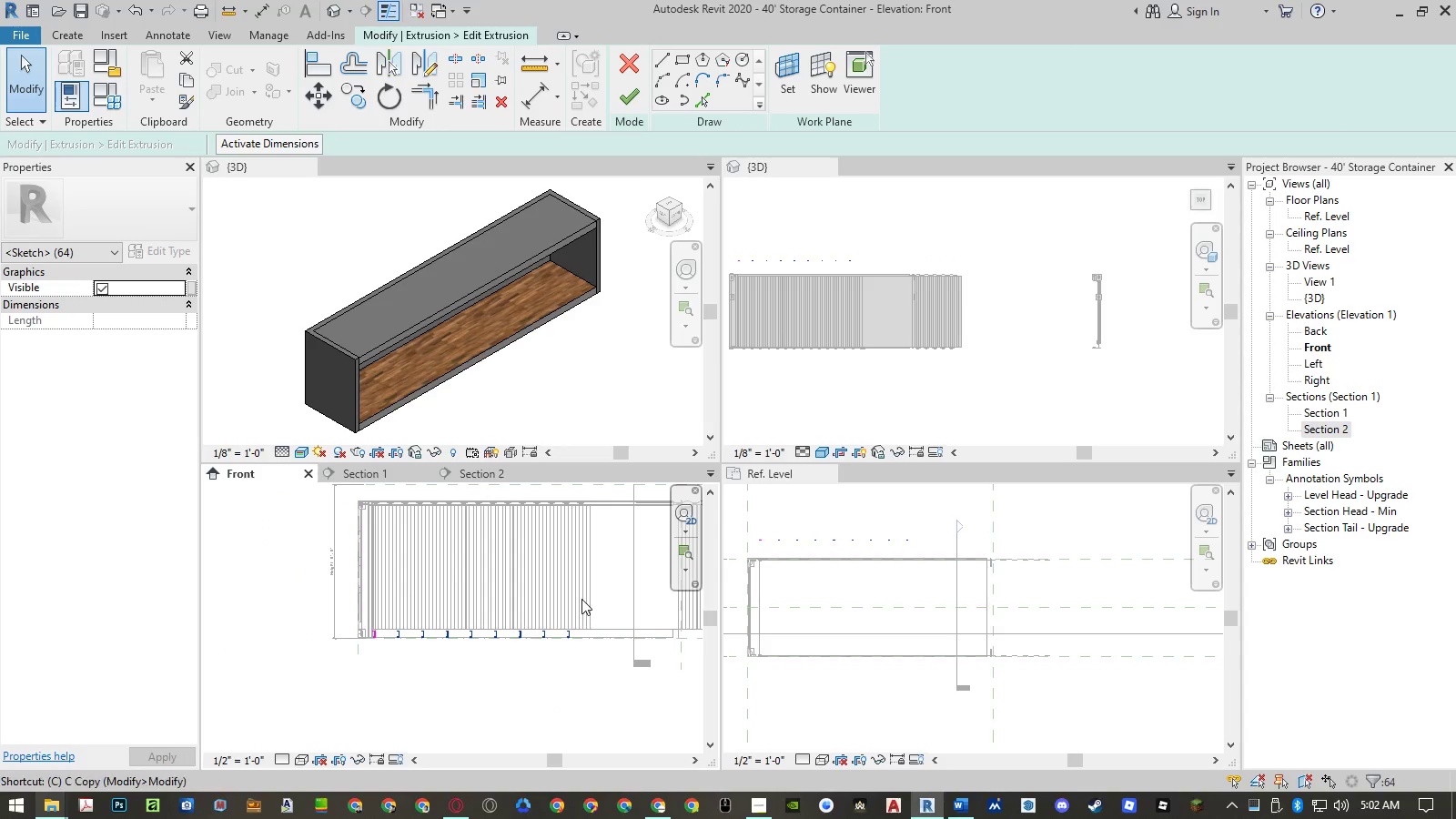 
type(co )
 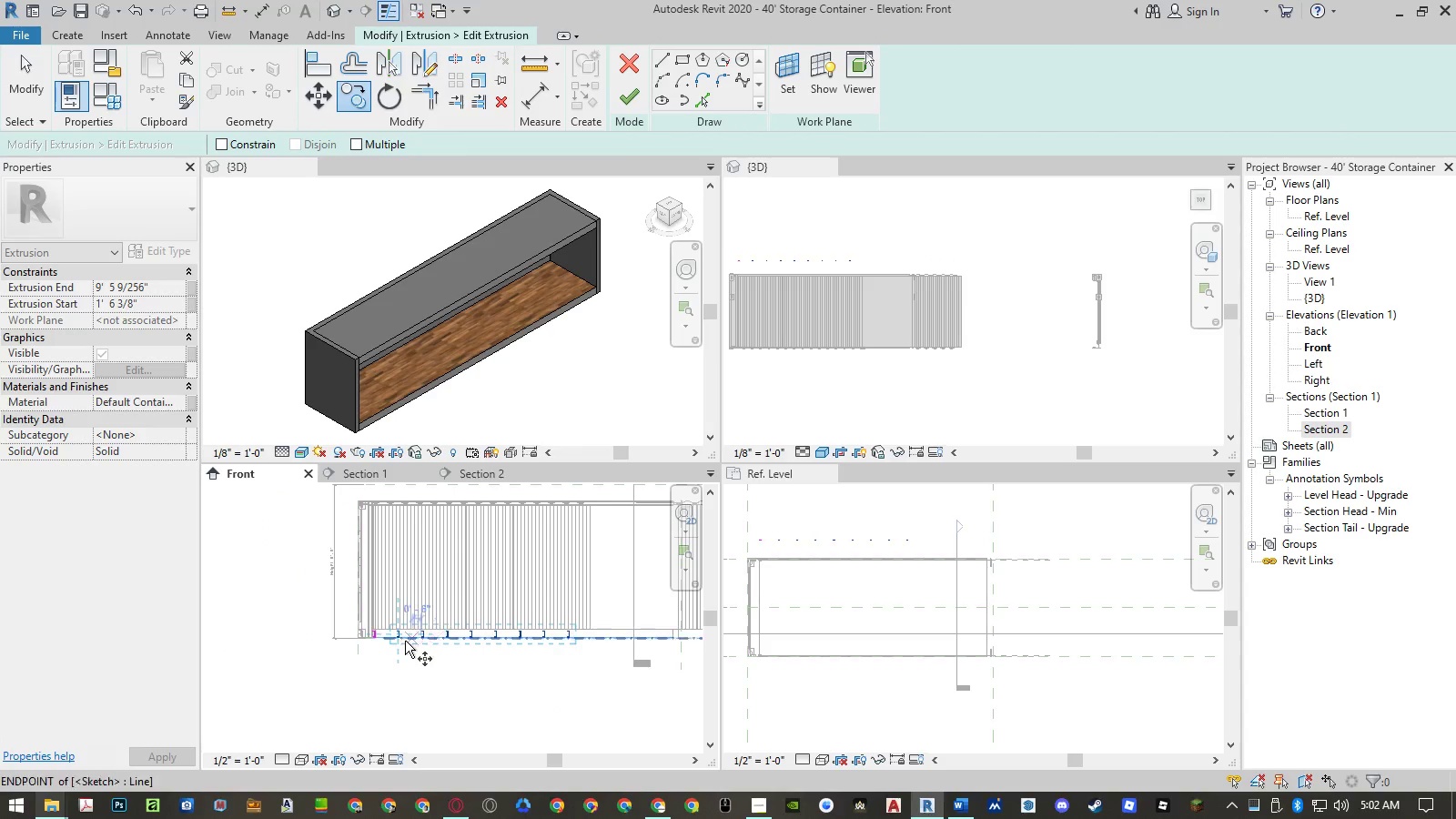 
scroll: coordinate [364, 604], scroll_direction: up, amount: 22.0
 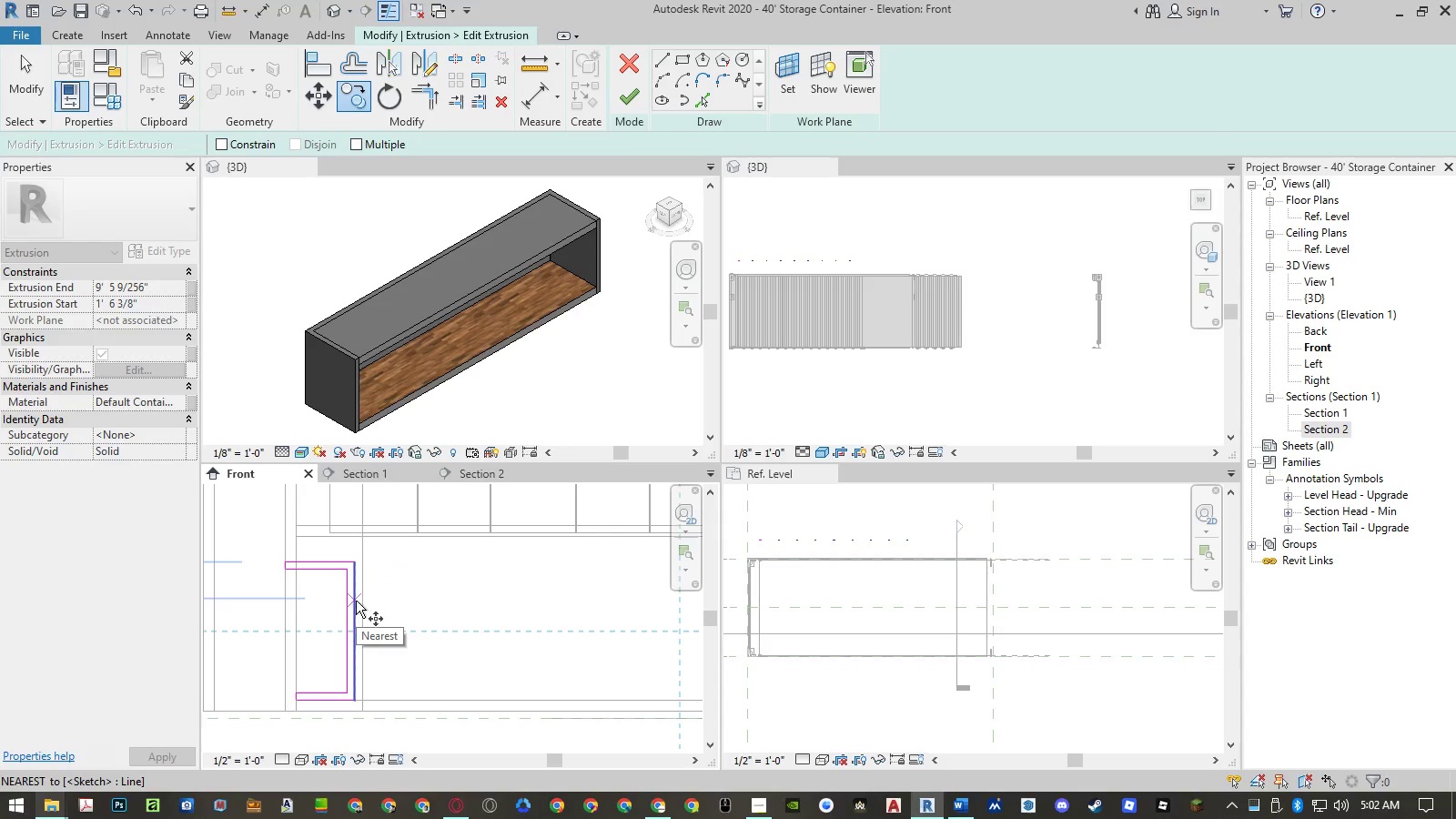 
scroll: coordinate [356, 601], scroll_direction: down, amount: 7.0
 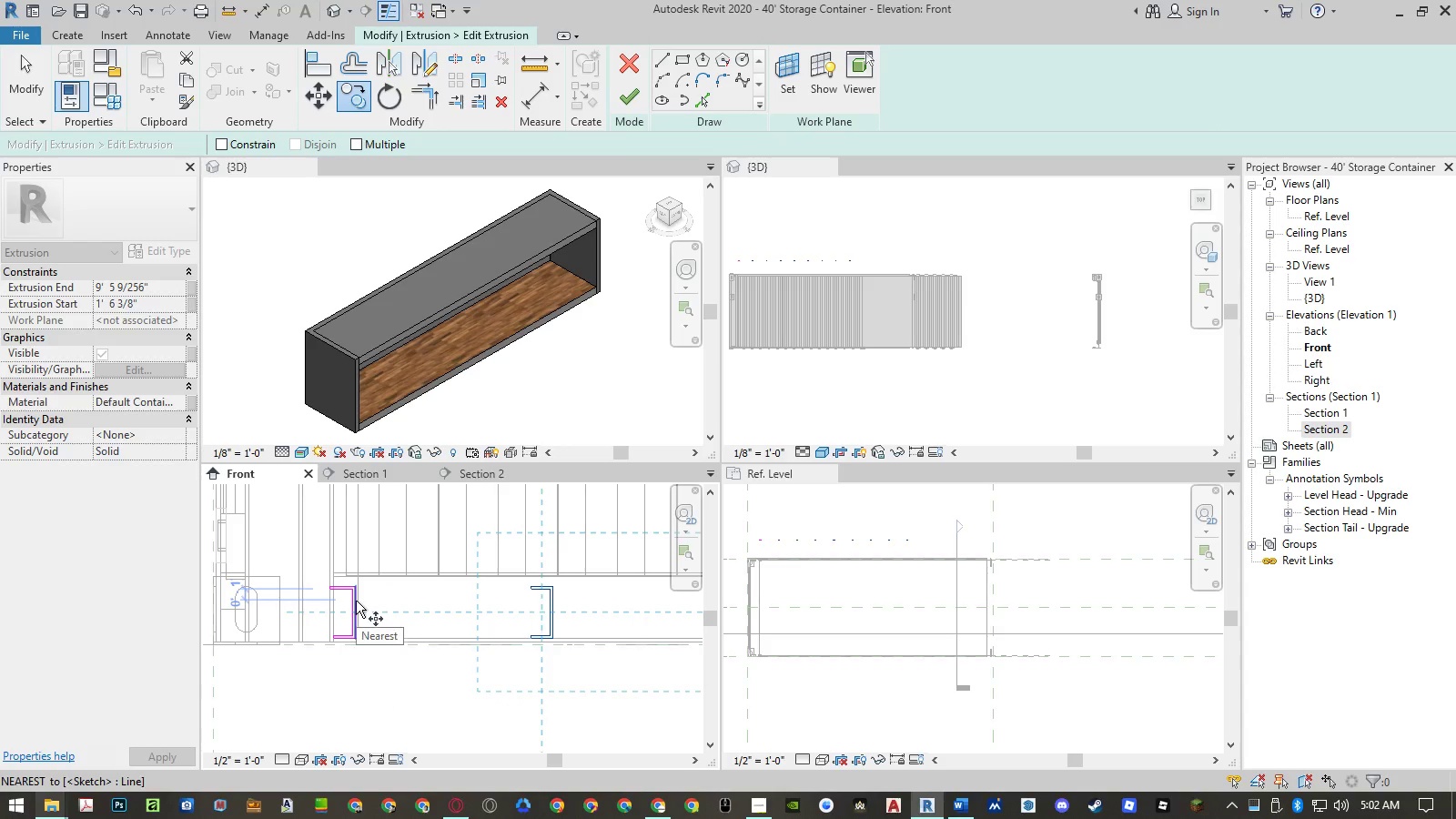 
scroll: coordinate [356, 601], scroll_direction: up, amount: 6.0
 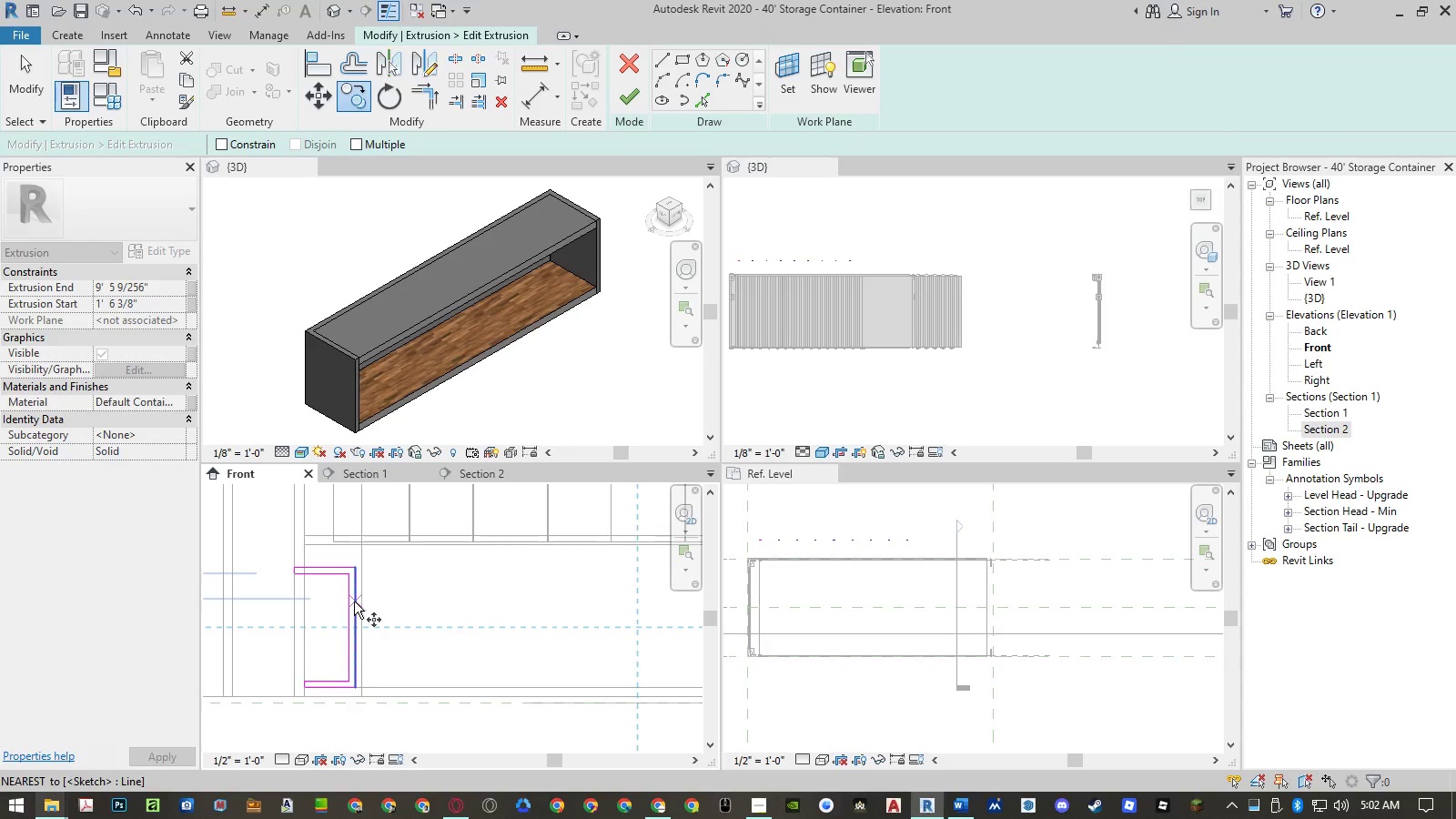 
left_click([354, 602])
 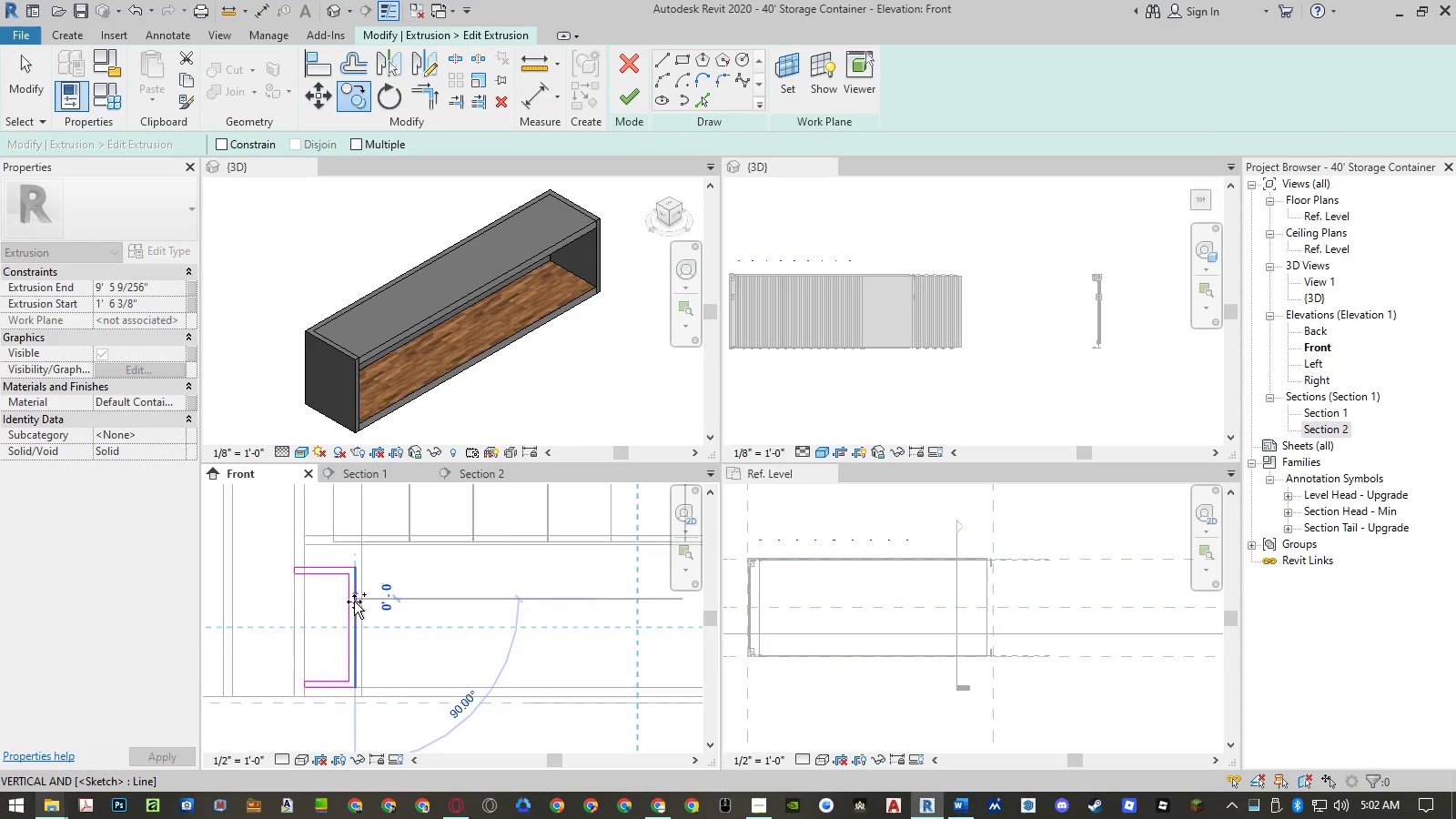 
scroll: coordinate [354, 602], scroll_direction: down, amount: 23.0
 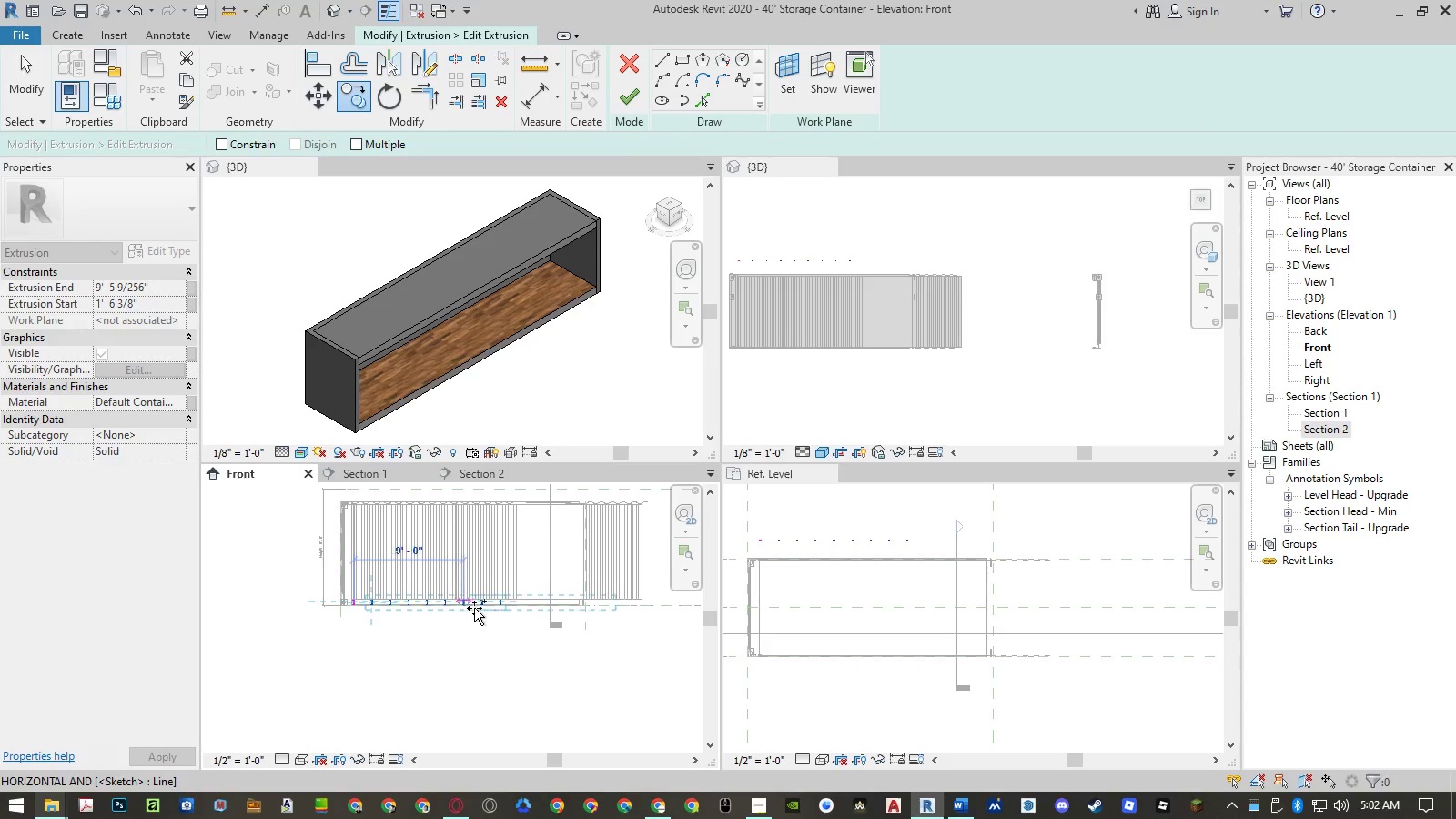 
scroll: coordinate [512, 598], scroll_direction: up, amount: 21.0
 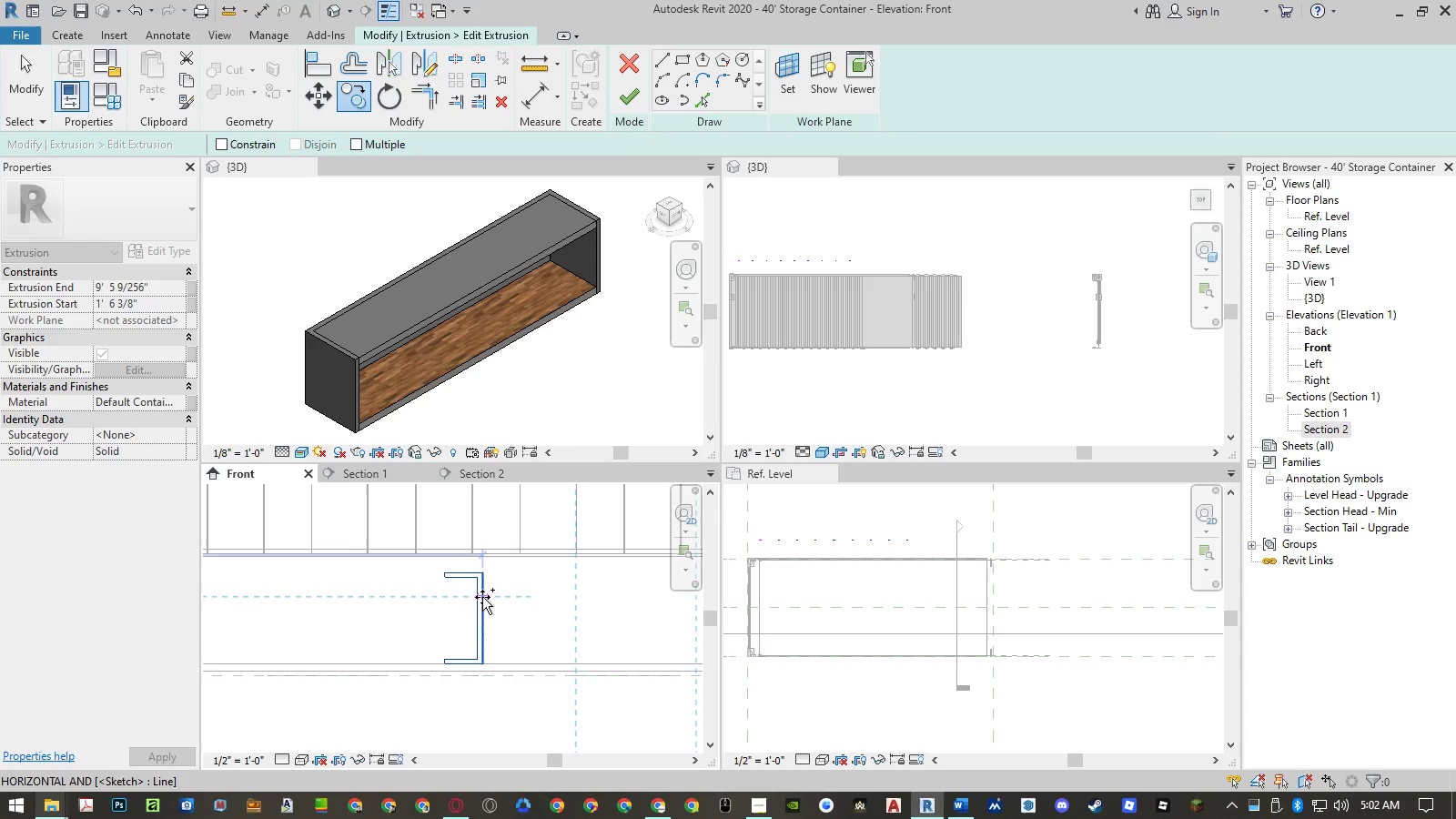 
left_click([482, 597])
 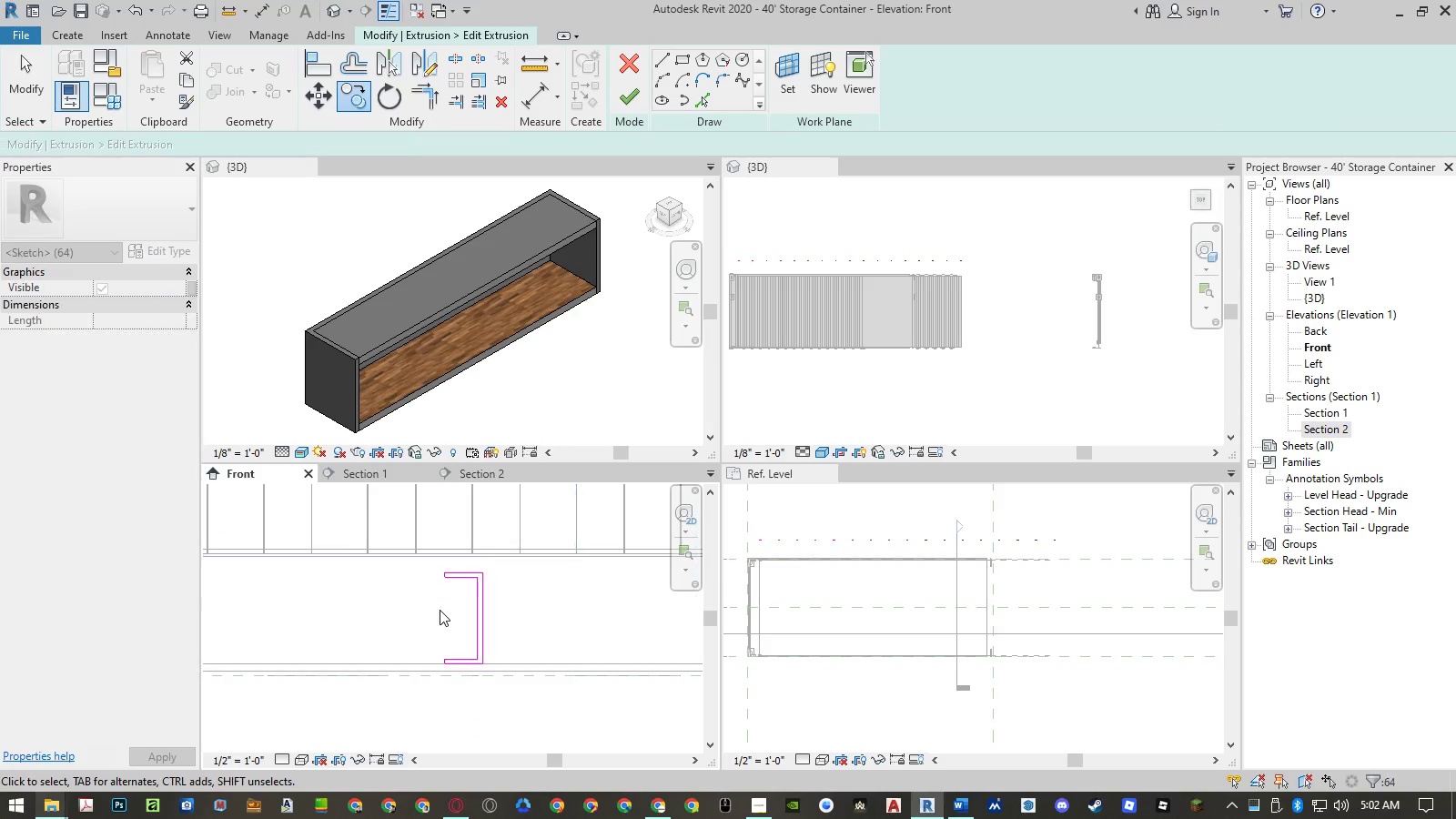 
scroll: coordinate [440, 610], scroll_direction: down, amount: 22.0
 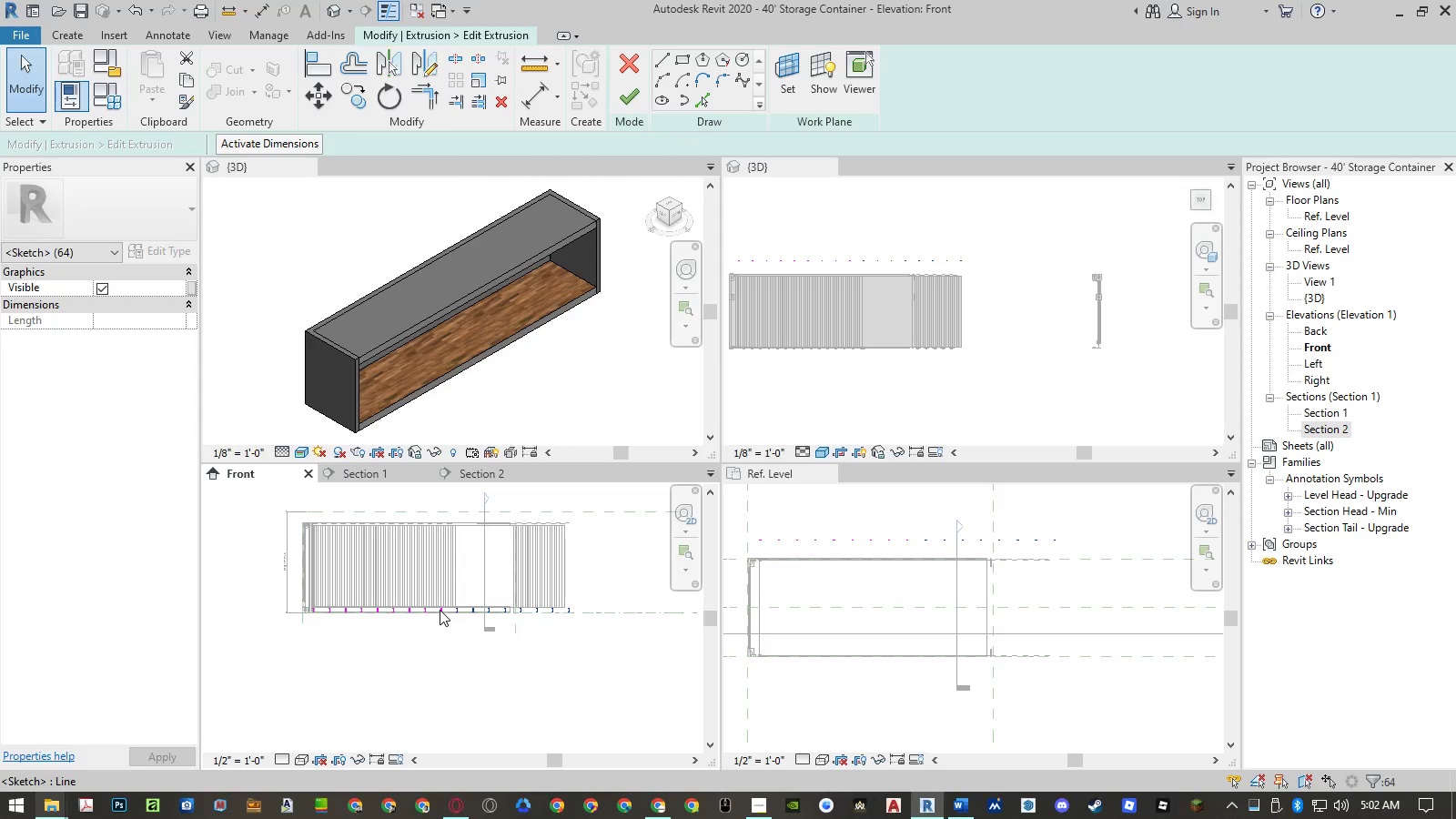 
type(co)
 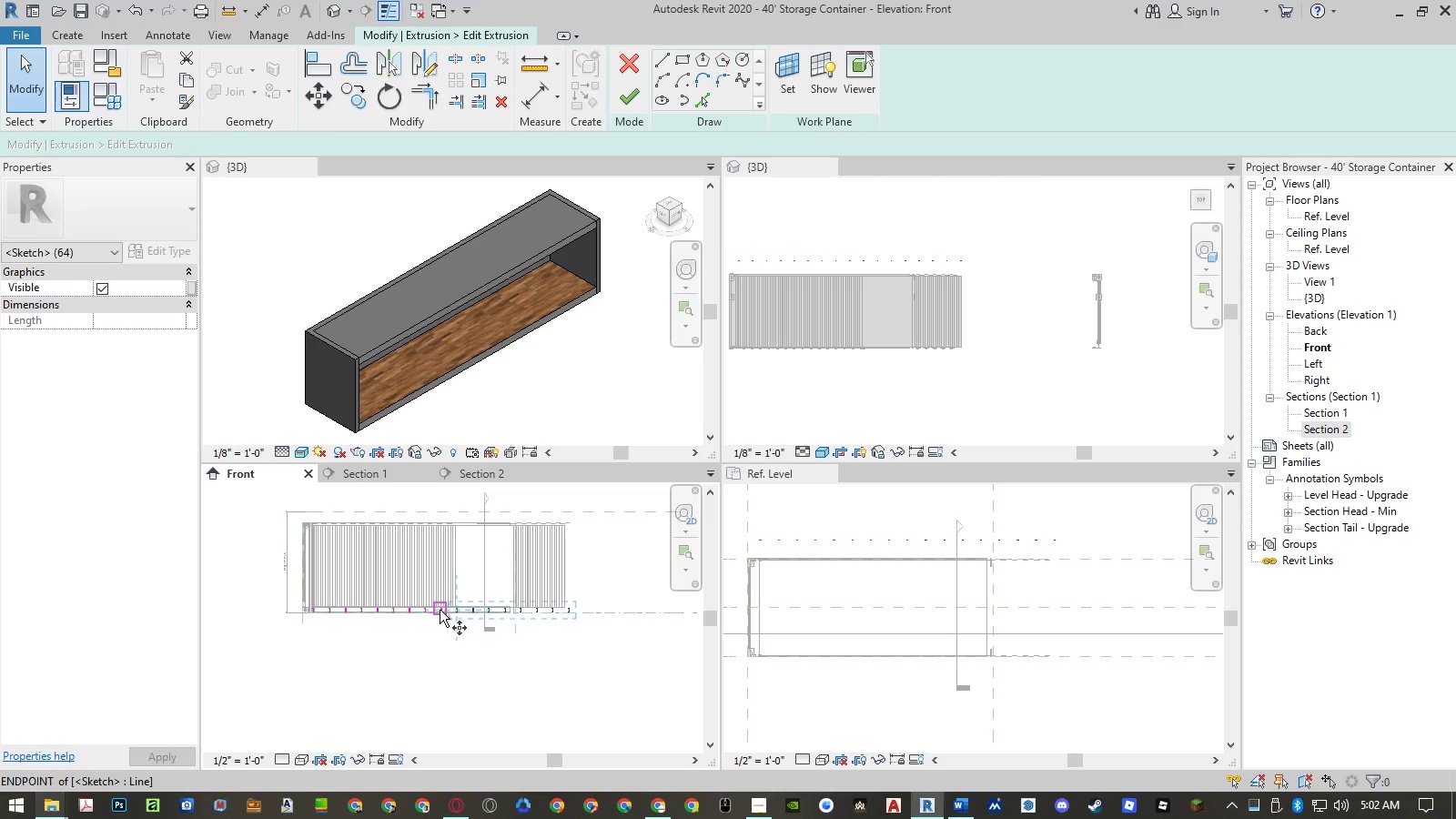 
key(Escape)
 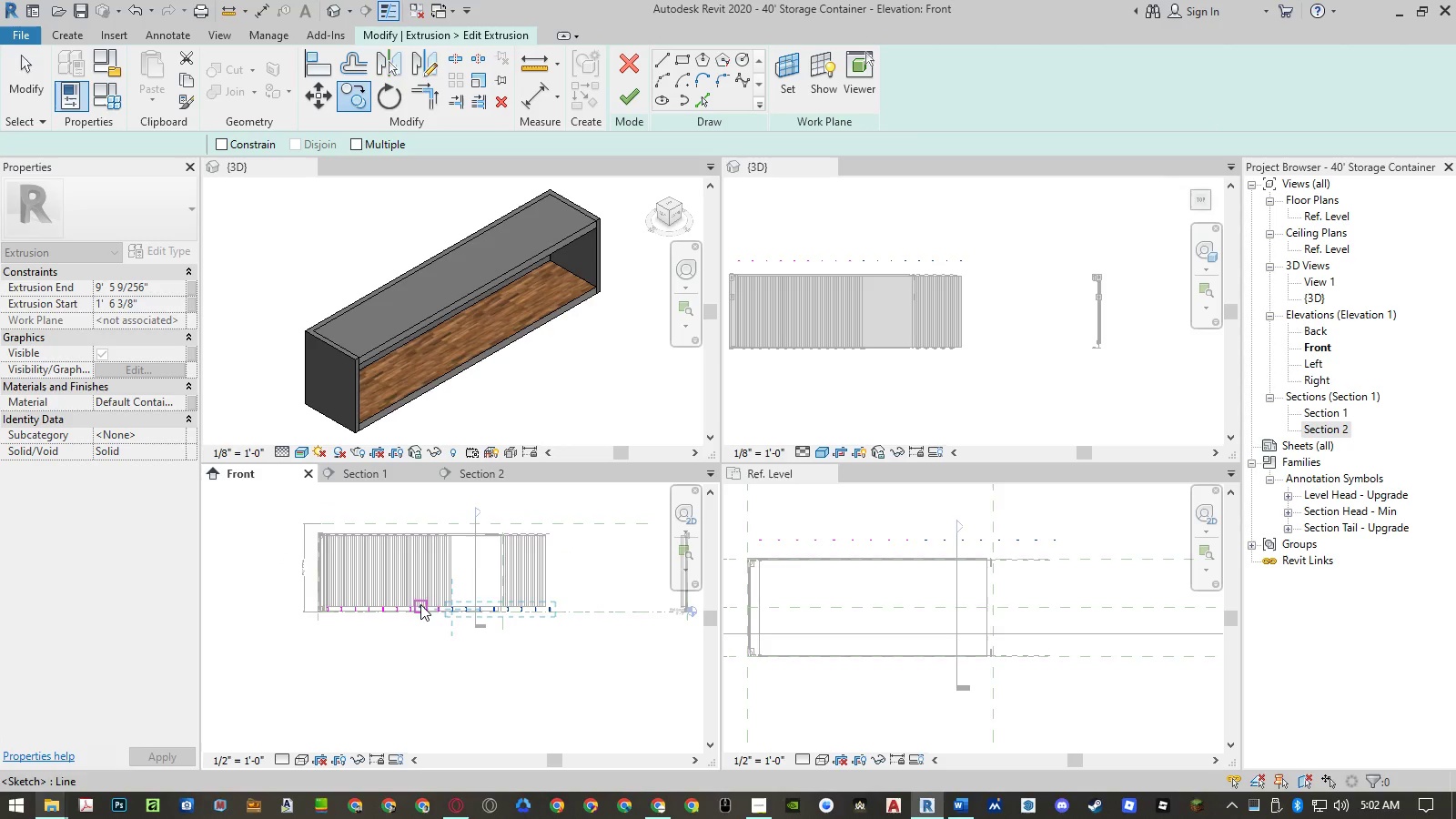 
scroll: coordinate [420, 604], scroll_direction: down, amount: 1.0
 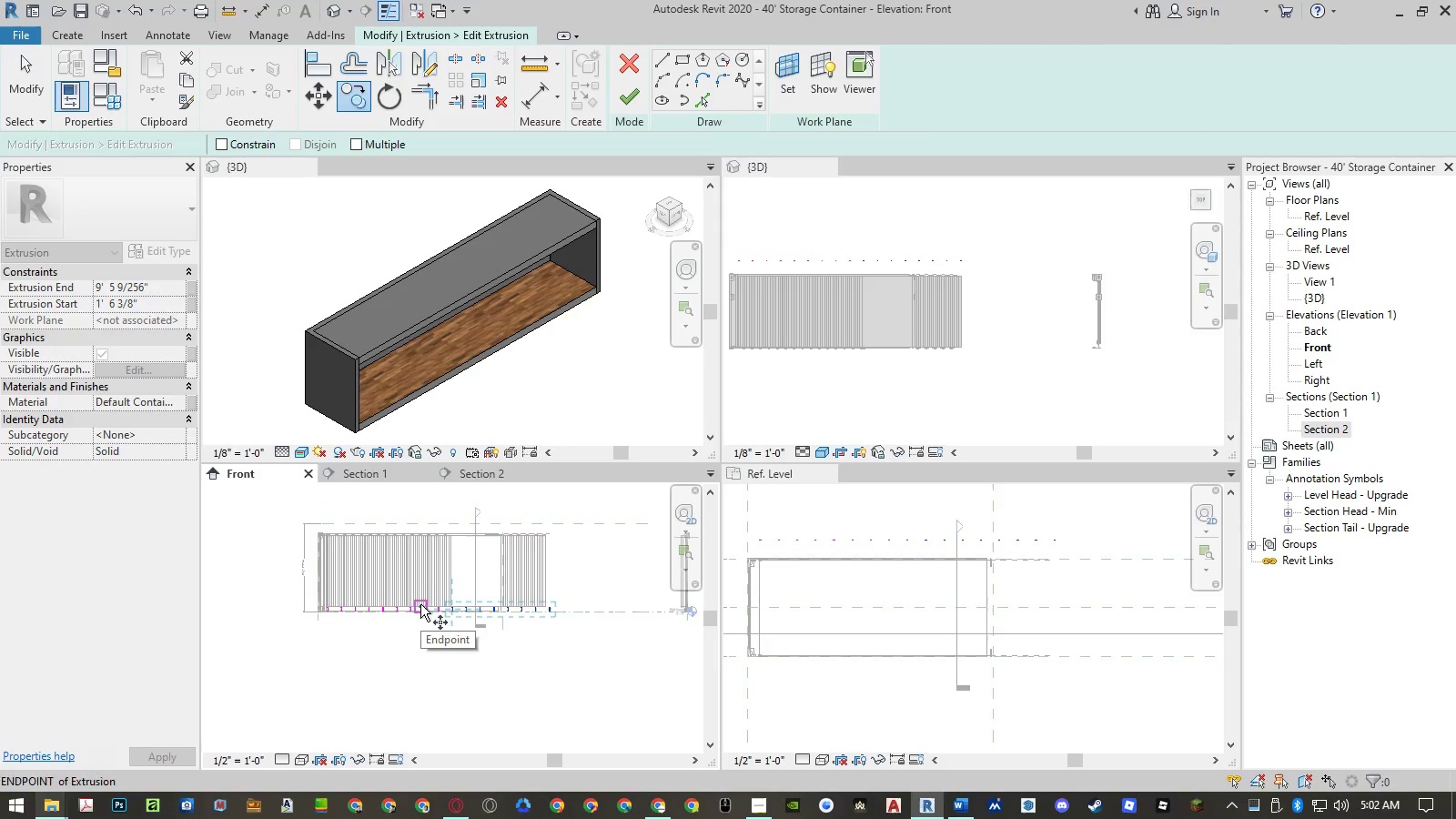 
key(Escape)
 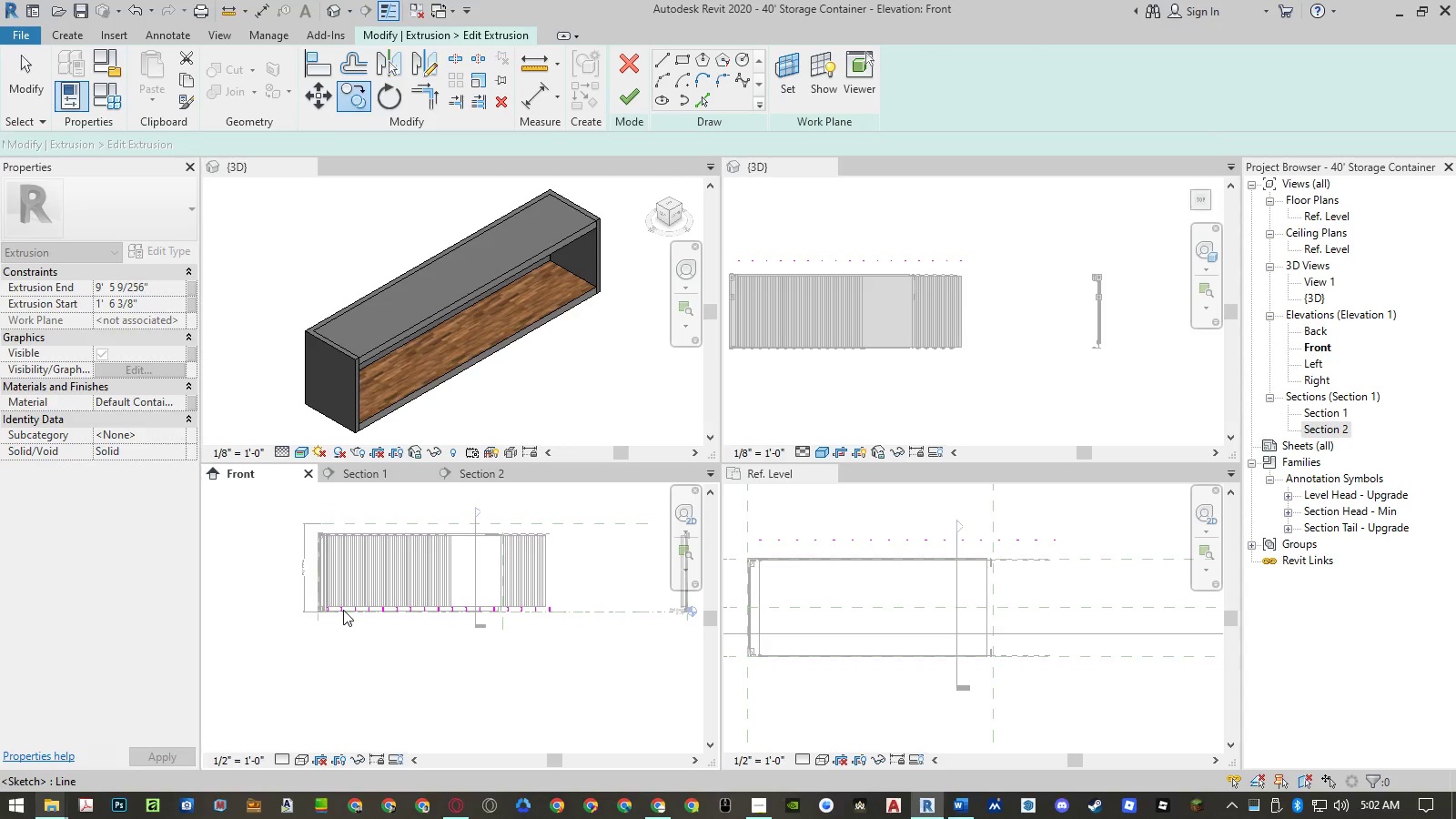 
scroll: coordinate [343, 610], scroll_direction: up, amount: 5.0
 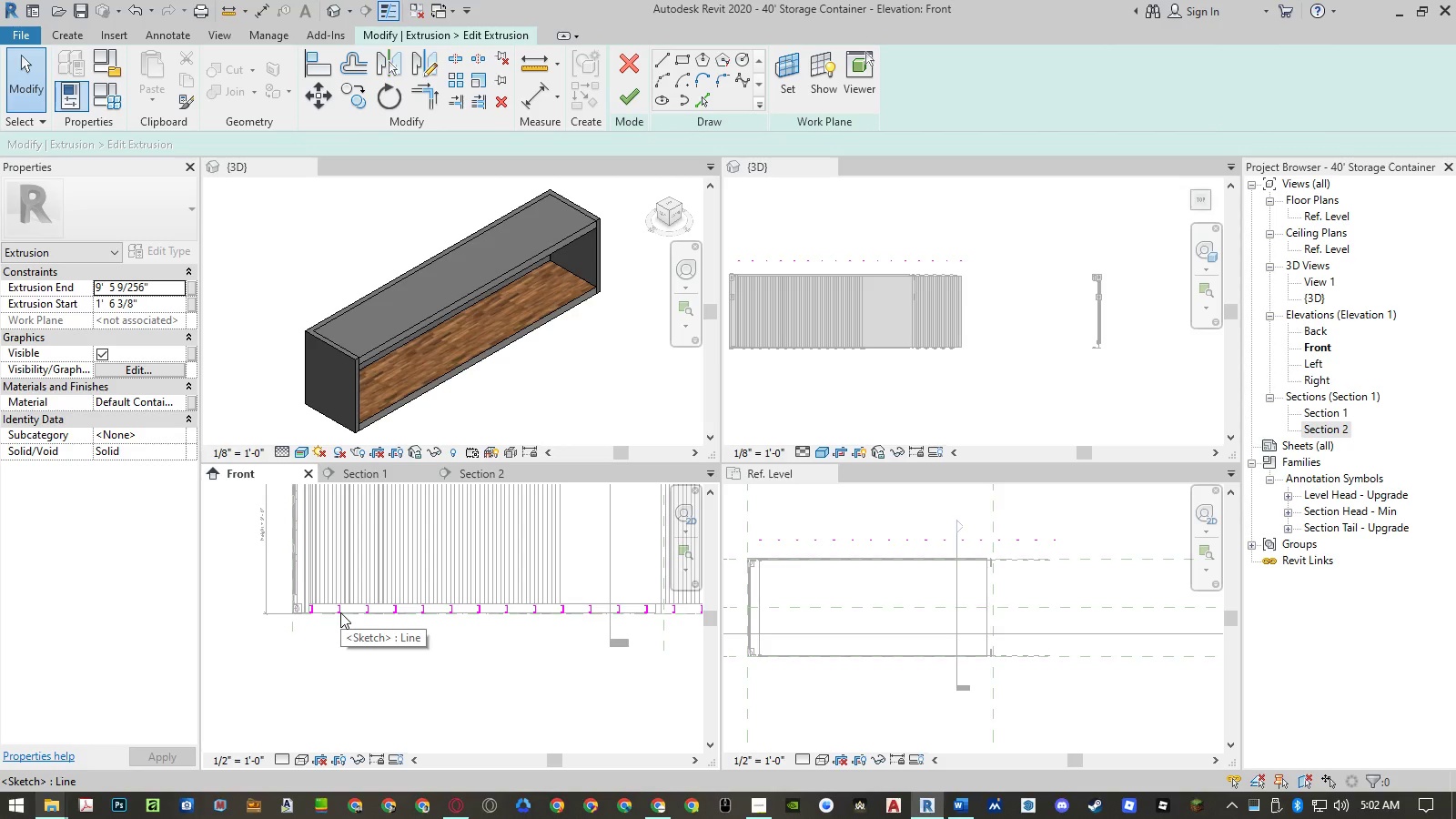 
scroll: coordinate [335, 615], scroll_direction: down, amount: 2.0
 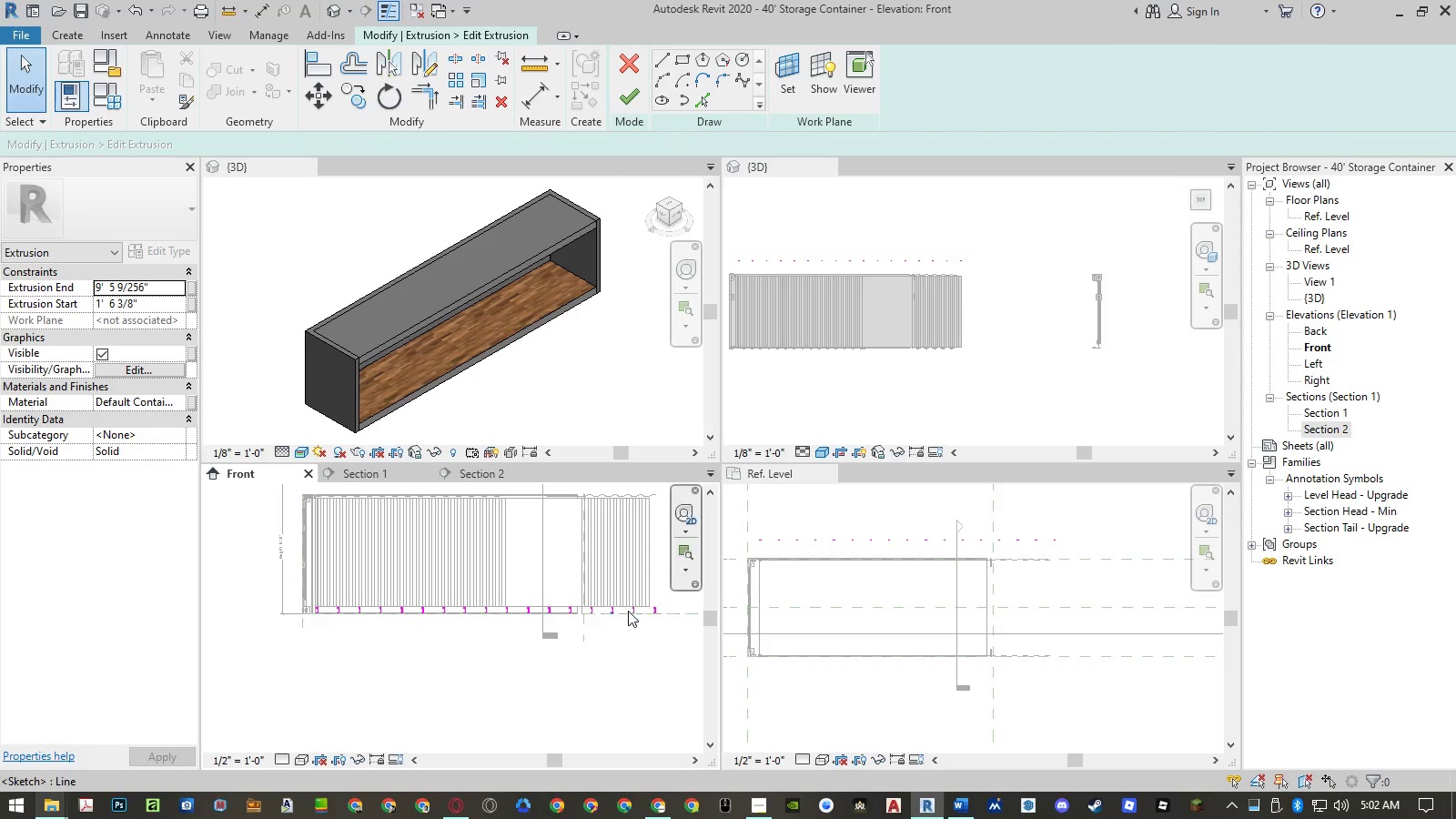 
scroll: coordinate [664, 617], scroll_direction: up, amount: 17.0
 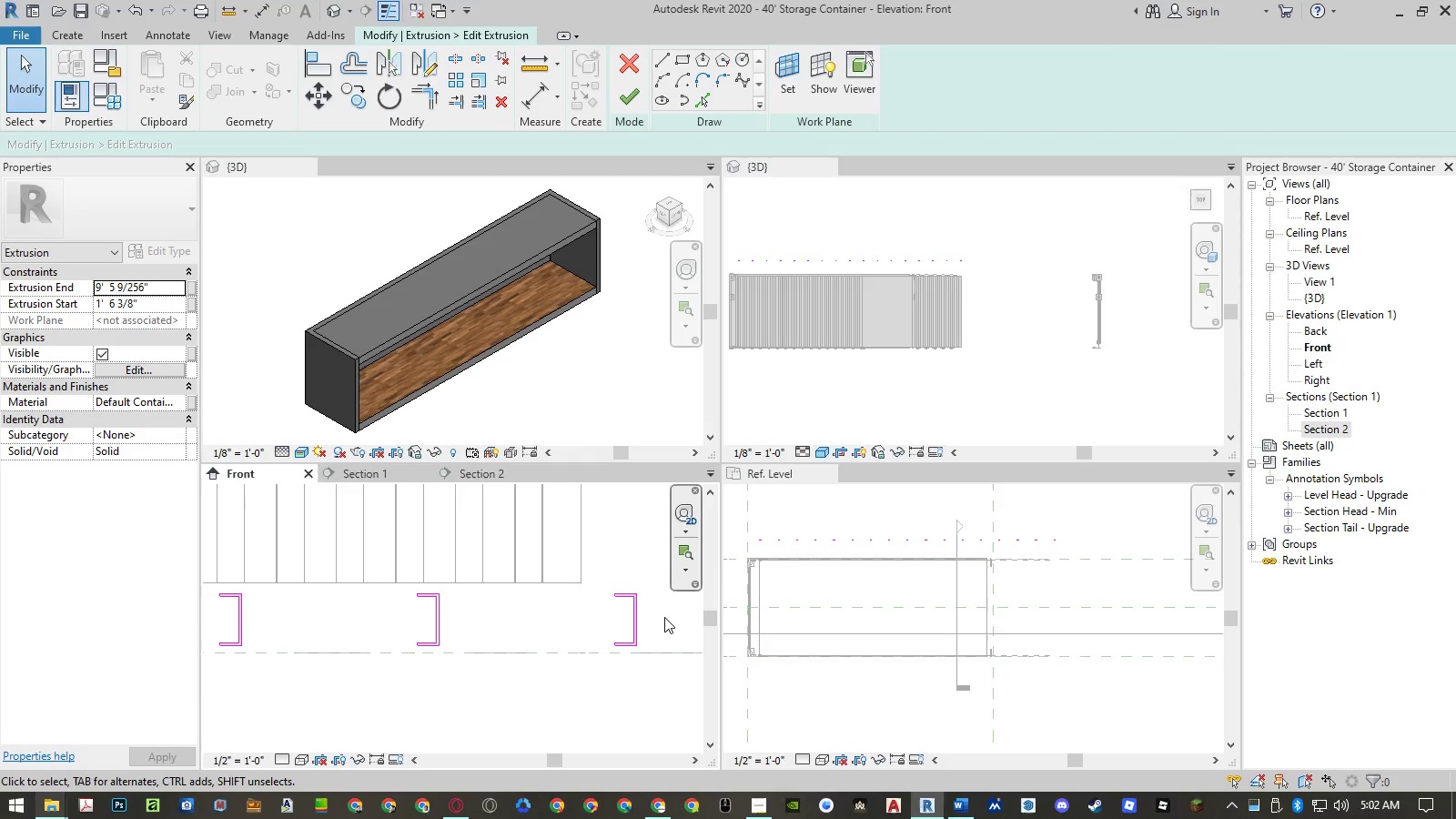 
scroll: coordinate [664, 617], scroll_direction: down, amount: 17.0
 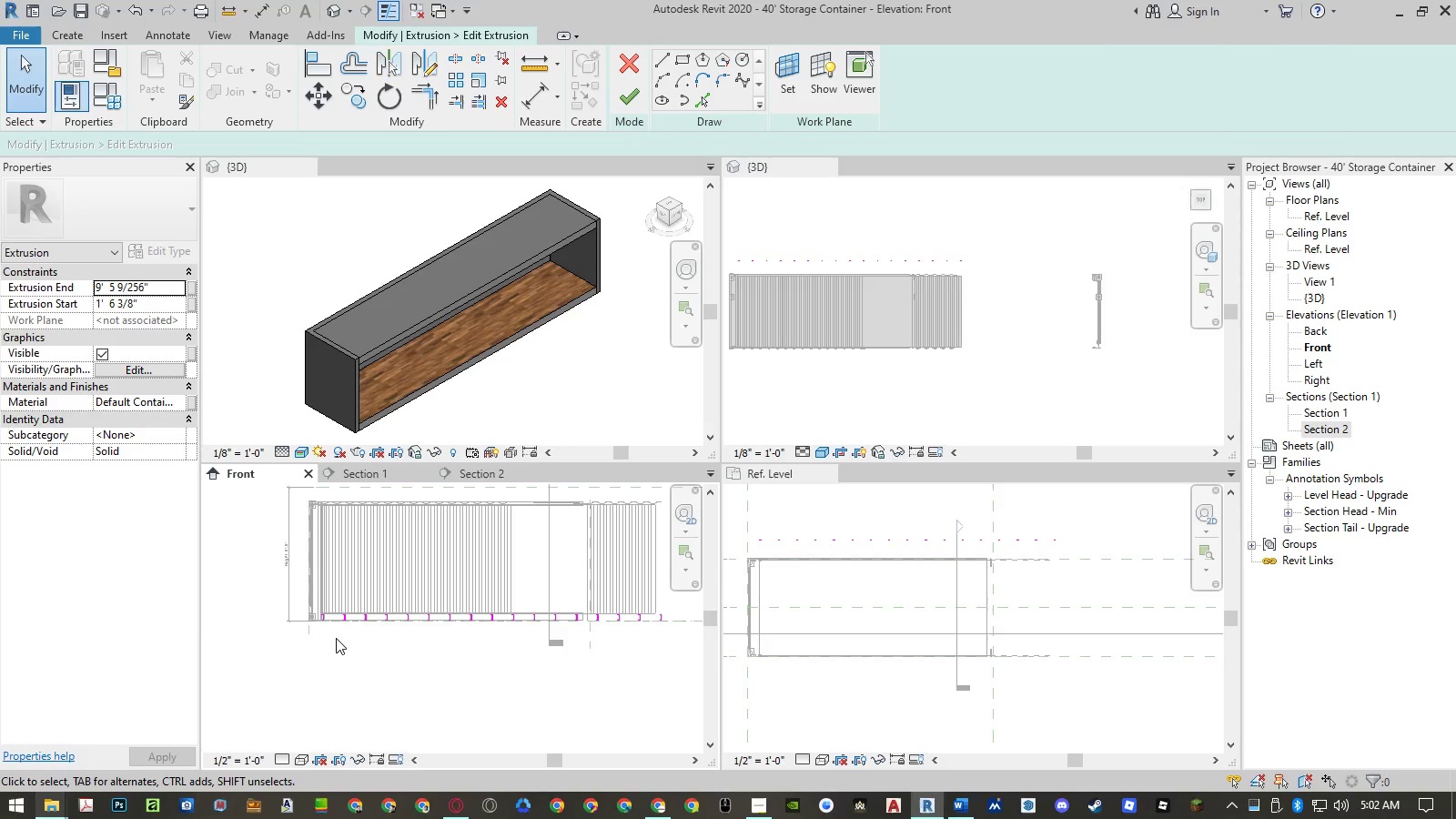 
left_click_drag(start_coordinate=[332, 638], to_coordinate=[678, 607])
 